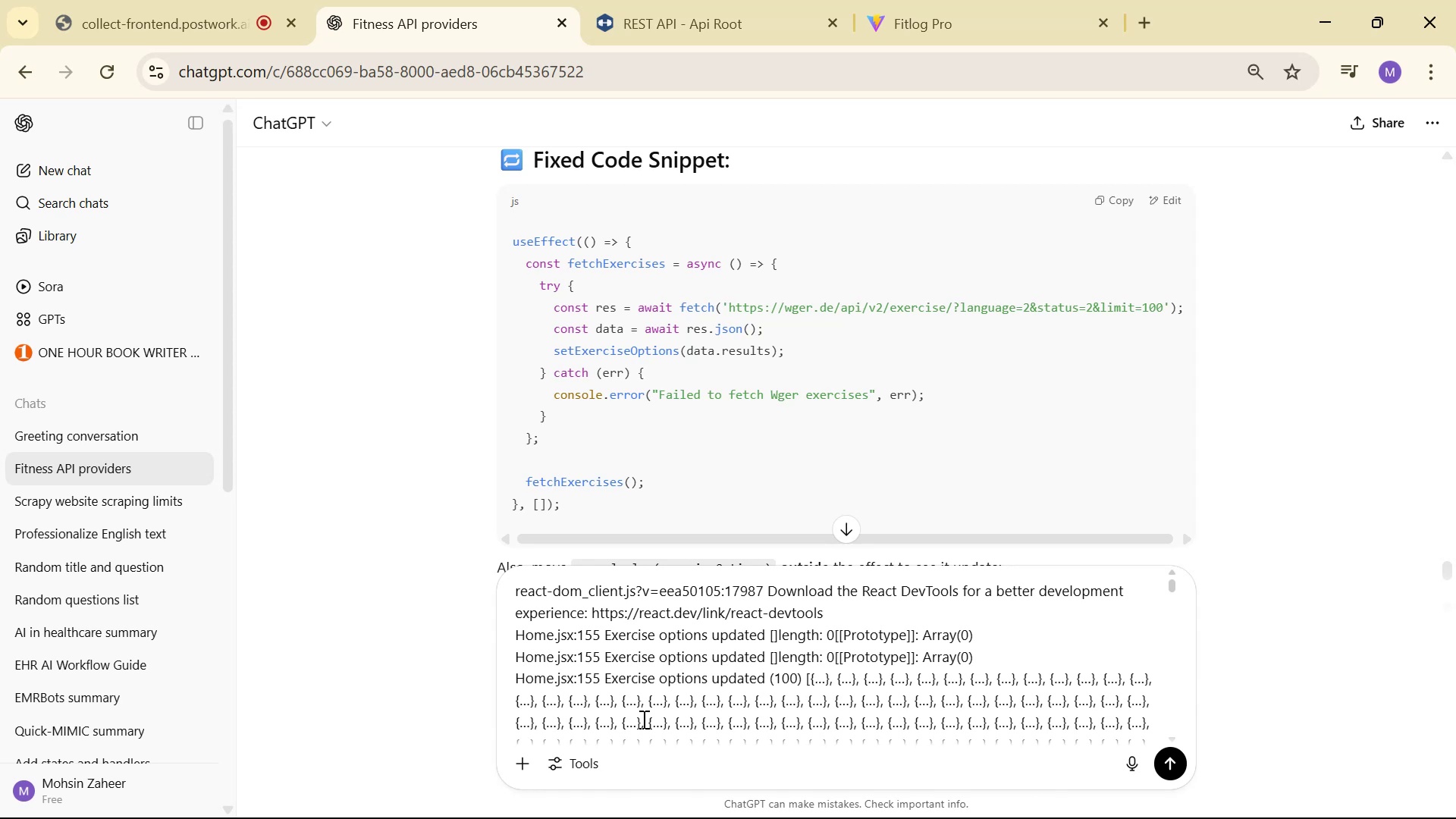 
key(Enter)
 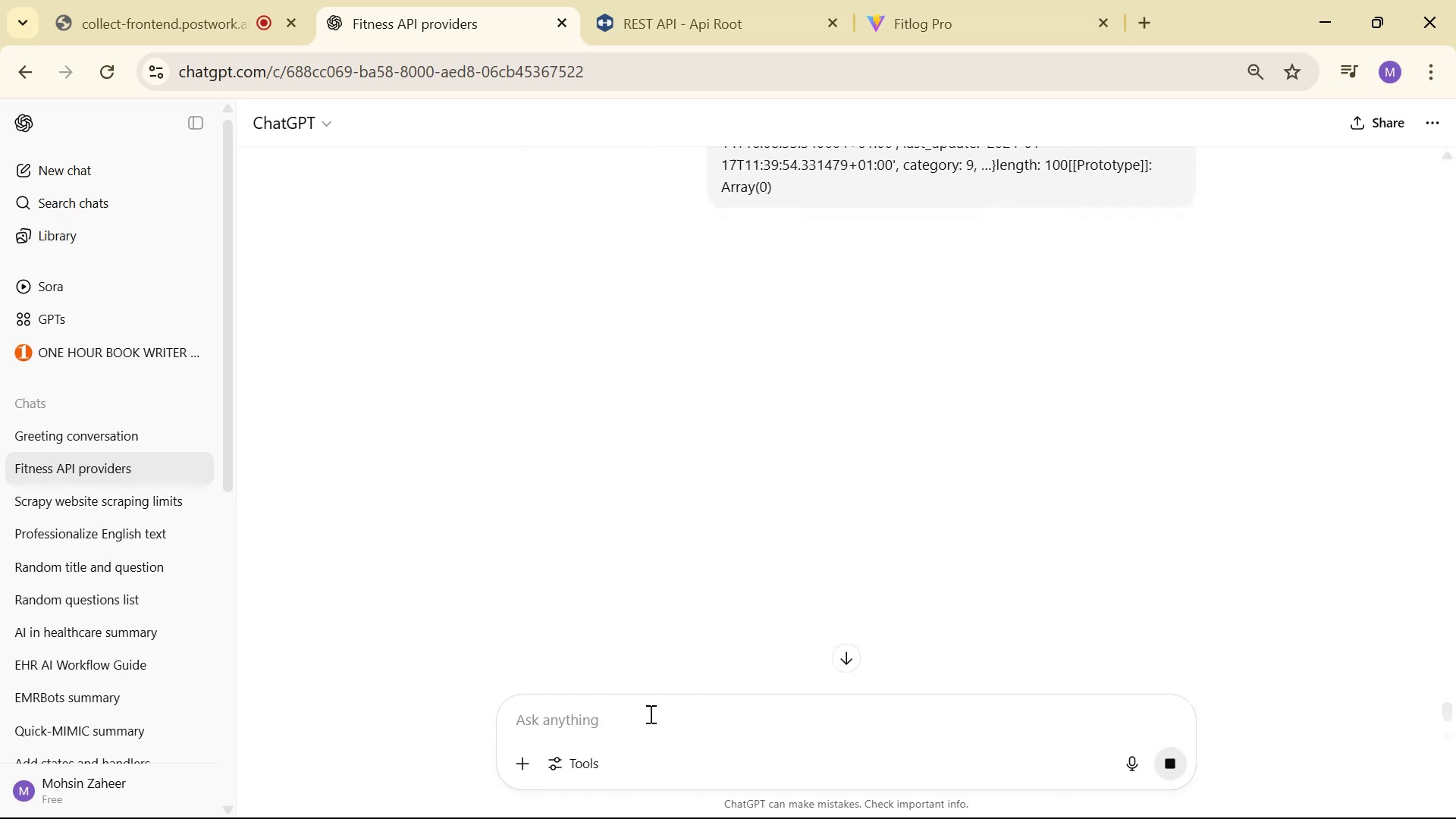 
scroll: coordinate [739, 649], scroll_direction: up, amount: 2.0
 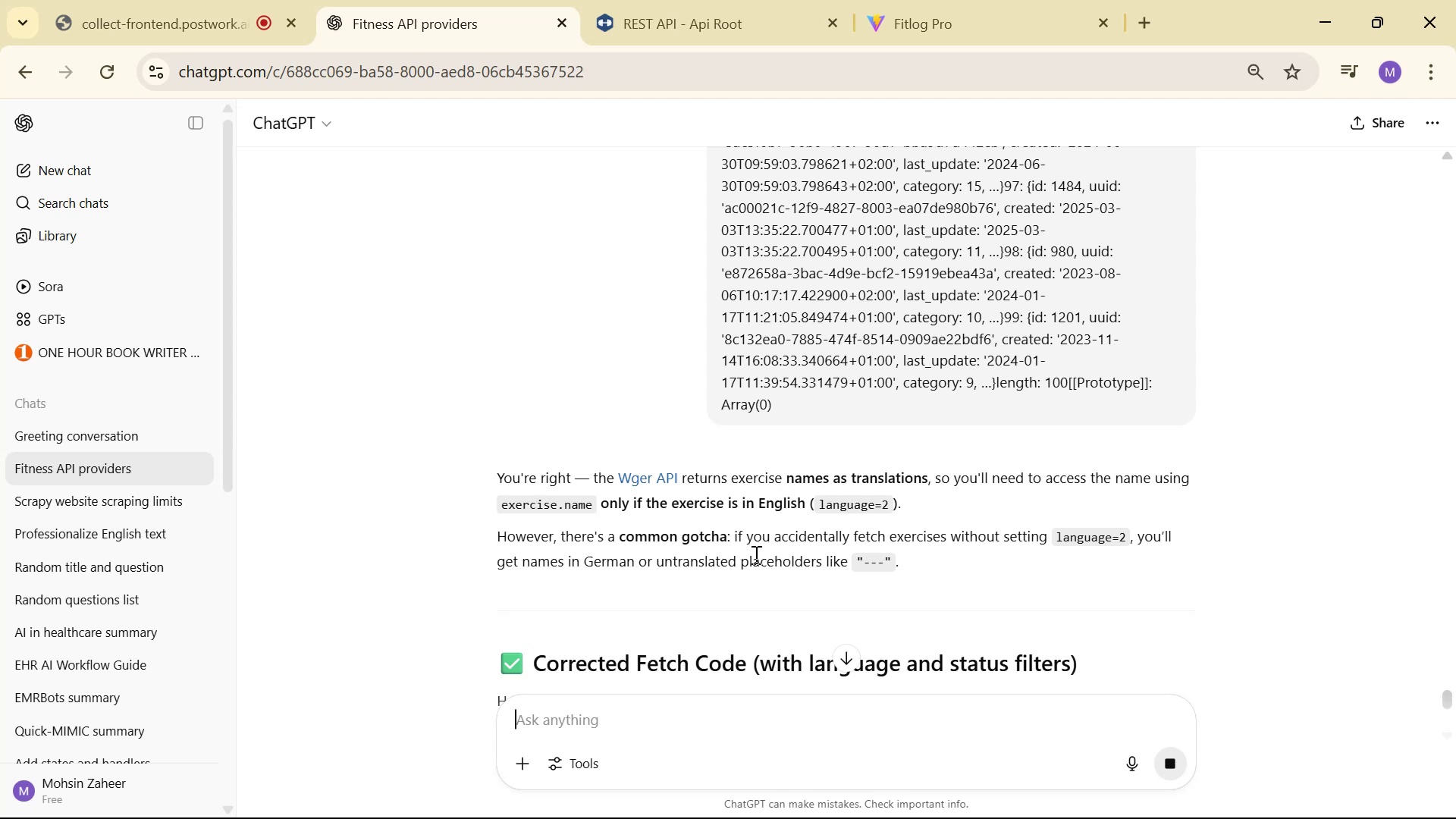 
wait(15.74)
 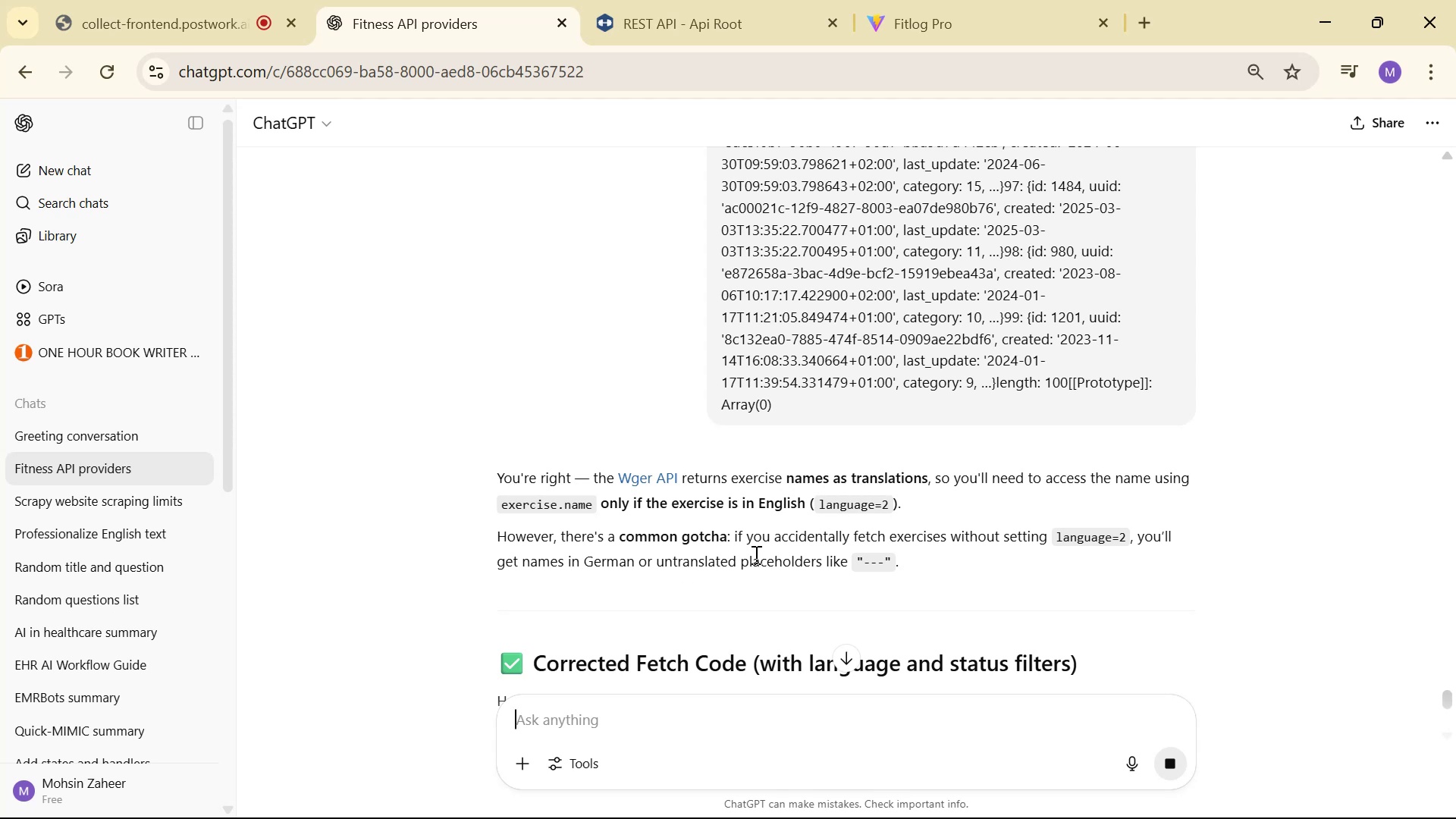 
scroll: coordinate [756, 563], scroll_direction: down, amount: 3.0
 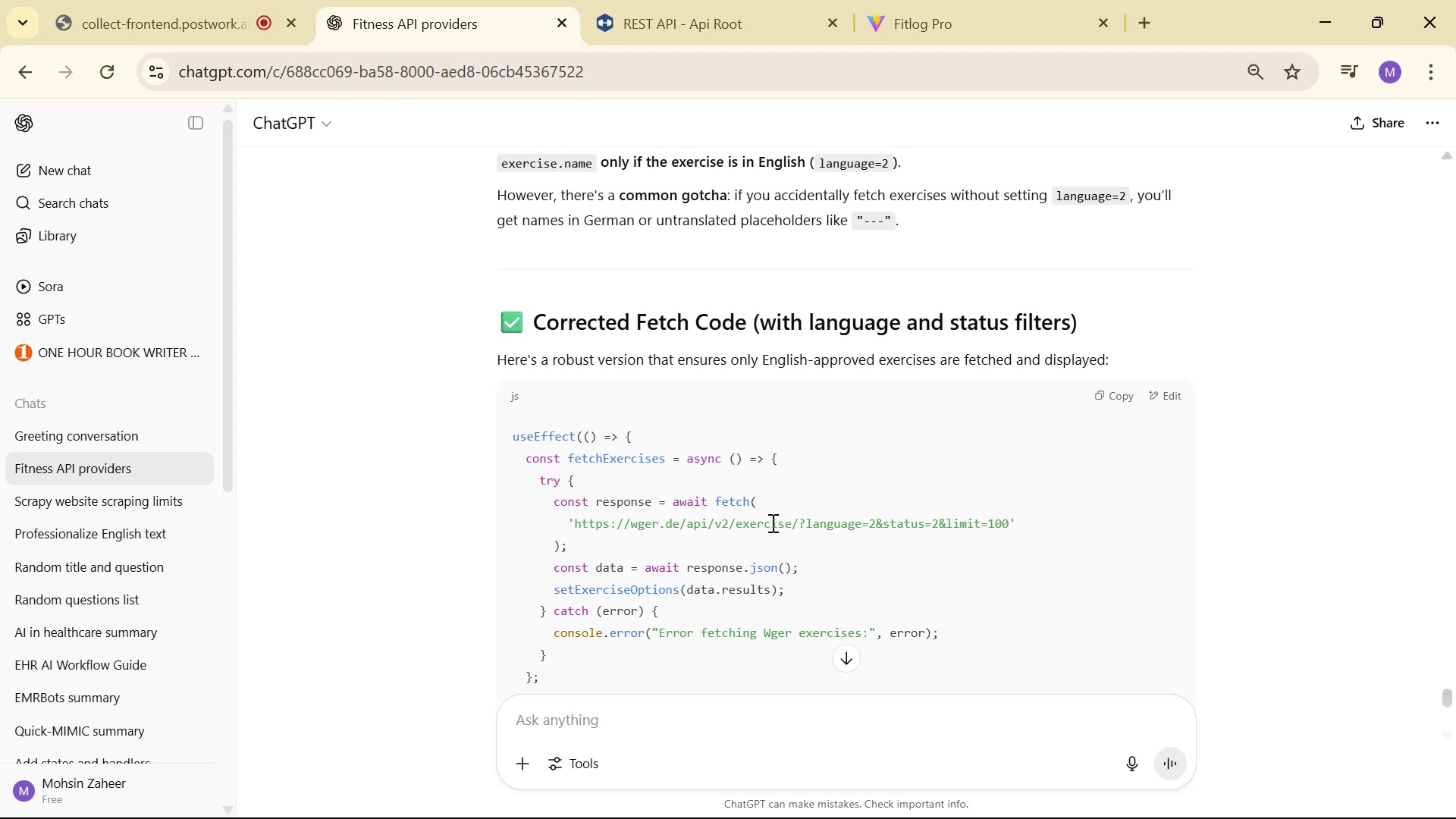 
key(Alt+Tab)
 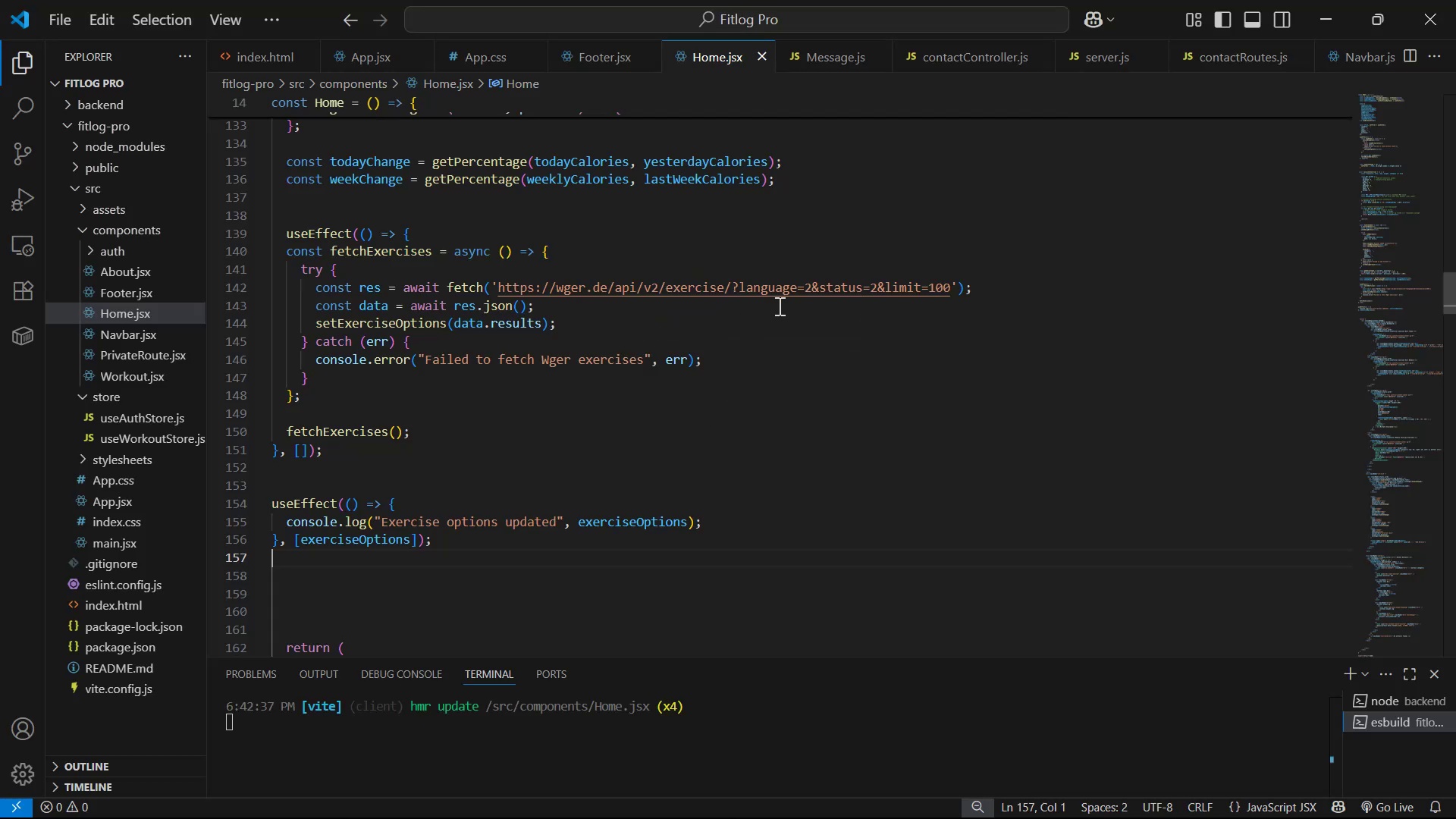 
key(Alt+AltLeft)
 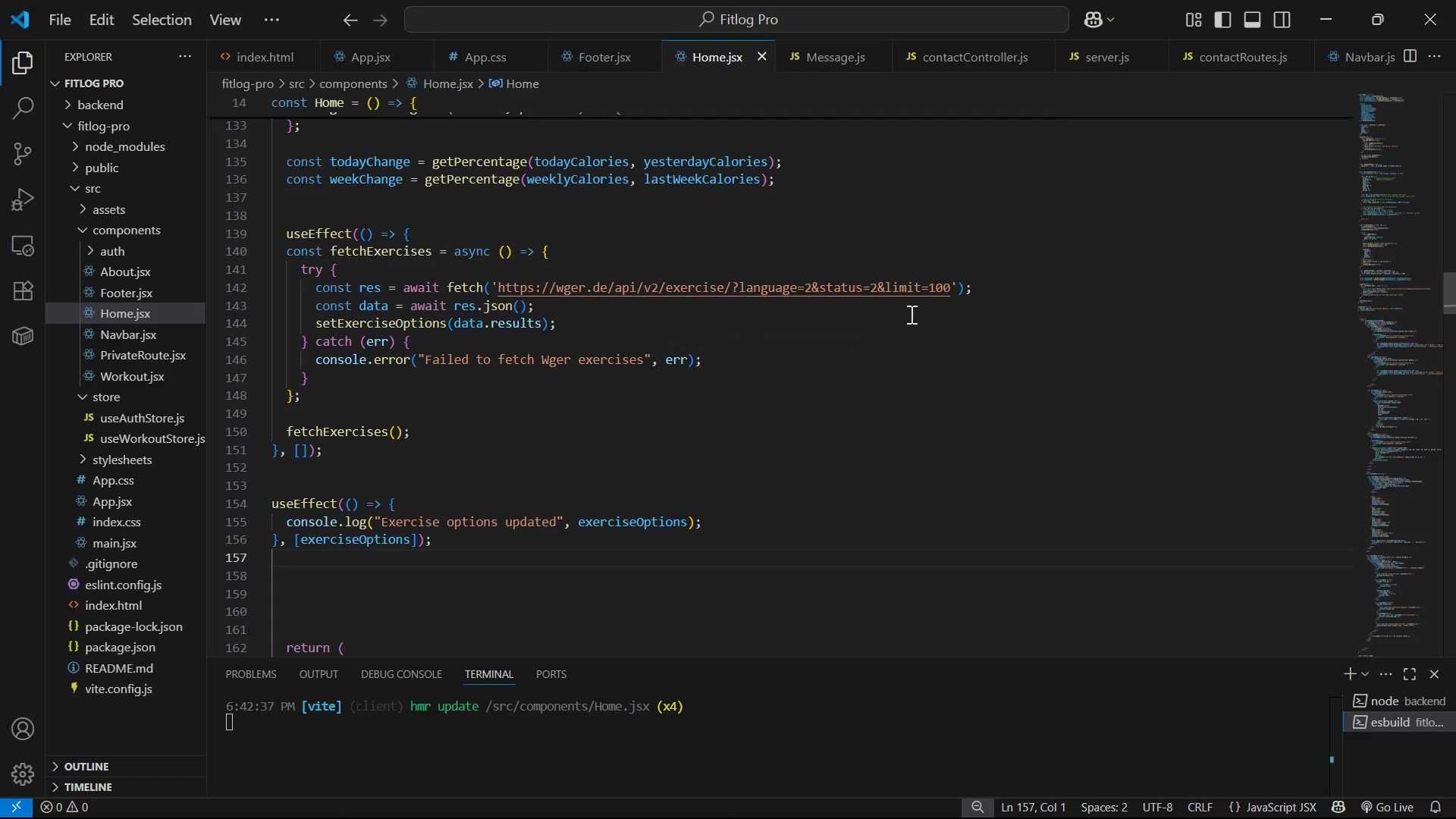 
key(Alt+Tab)
 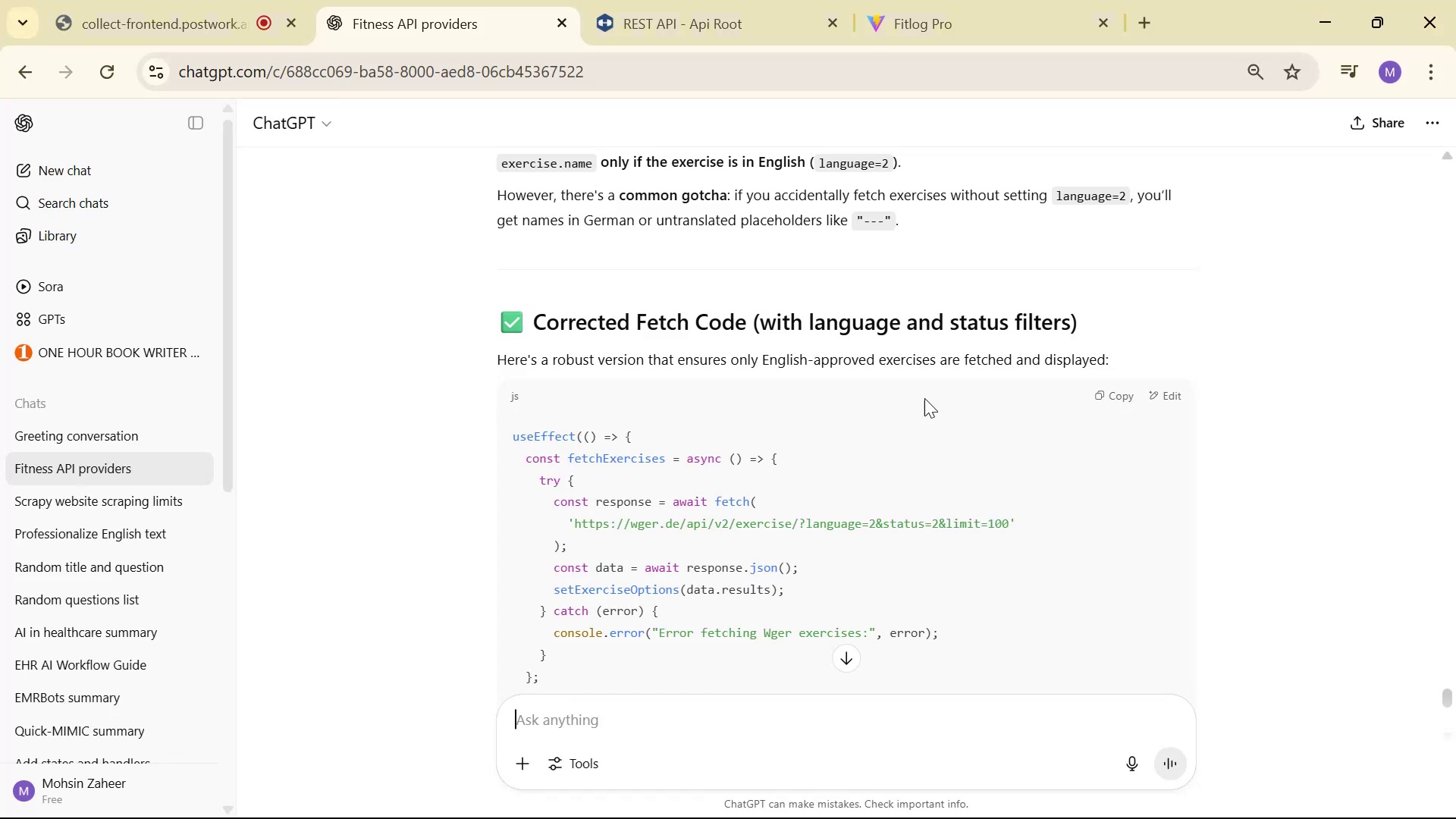 
scroll: coordinate [919, 440], scroll_direction: down, amount: 1.0
 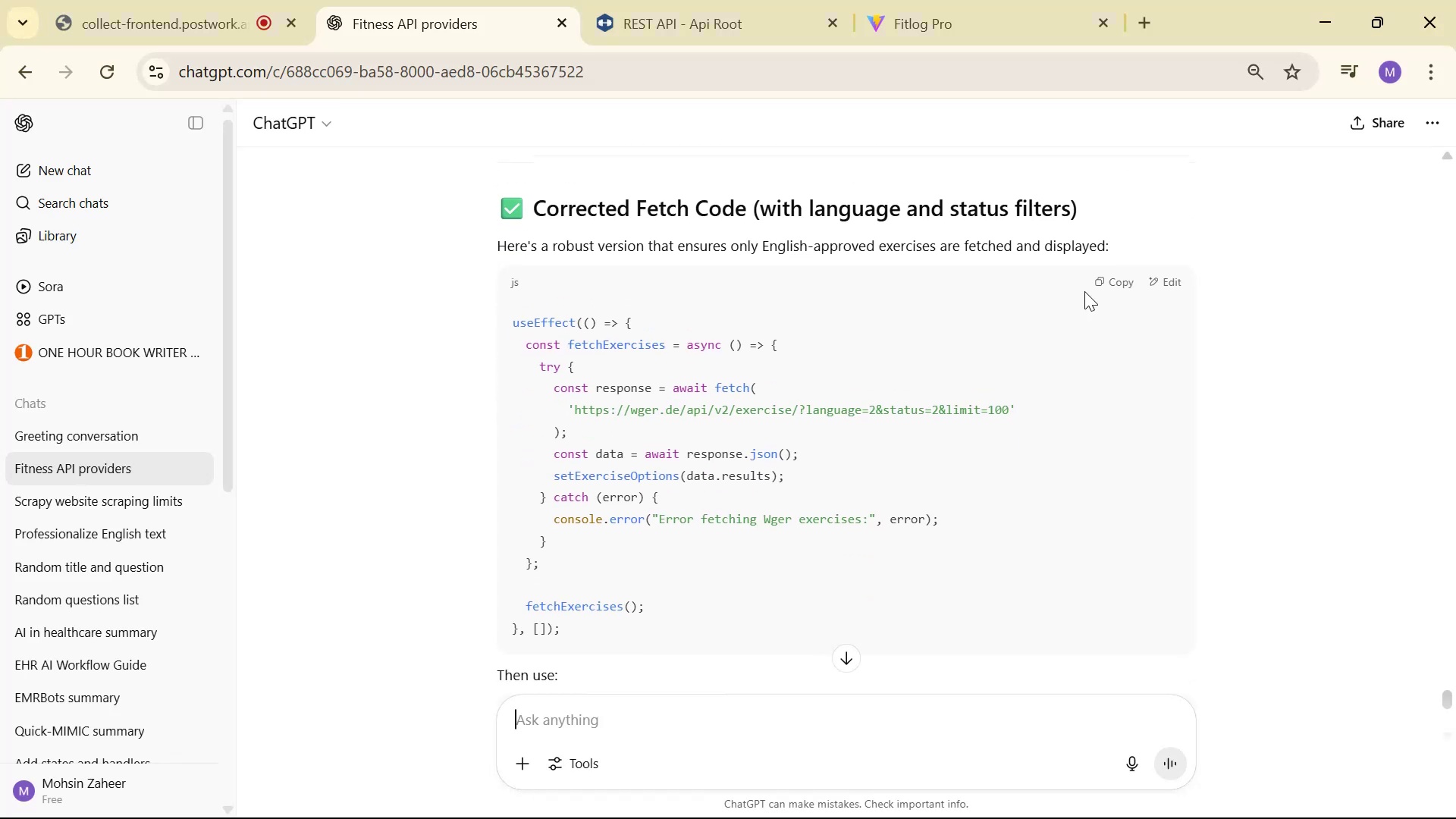 
left_click([1102, 277])
 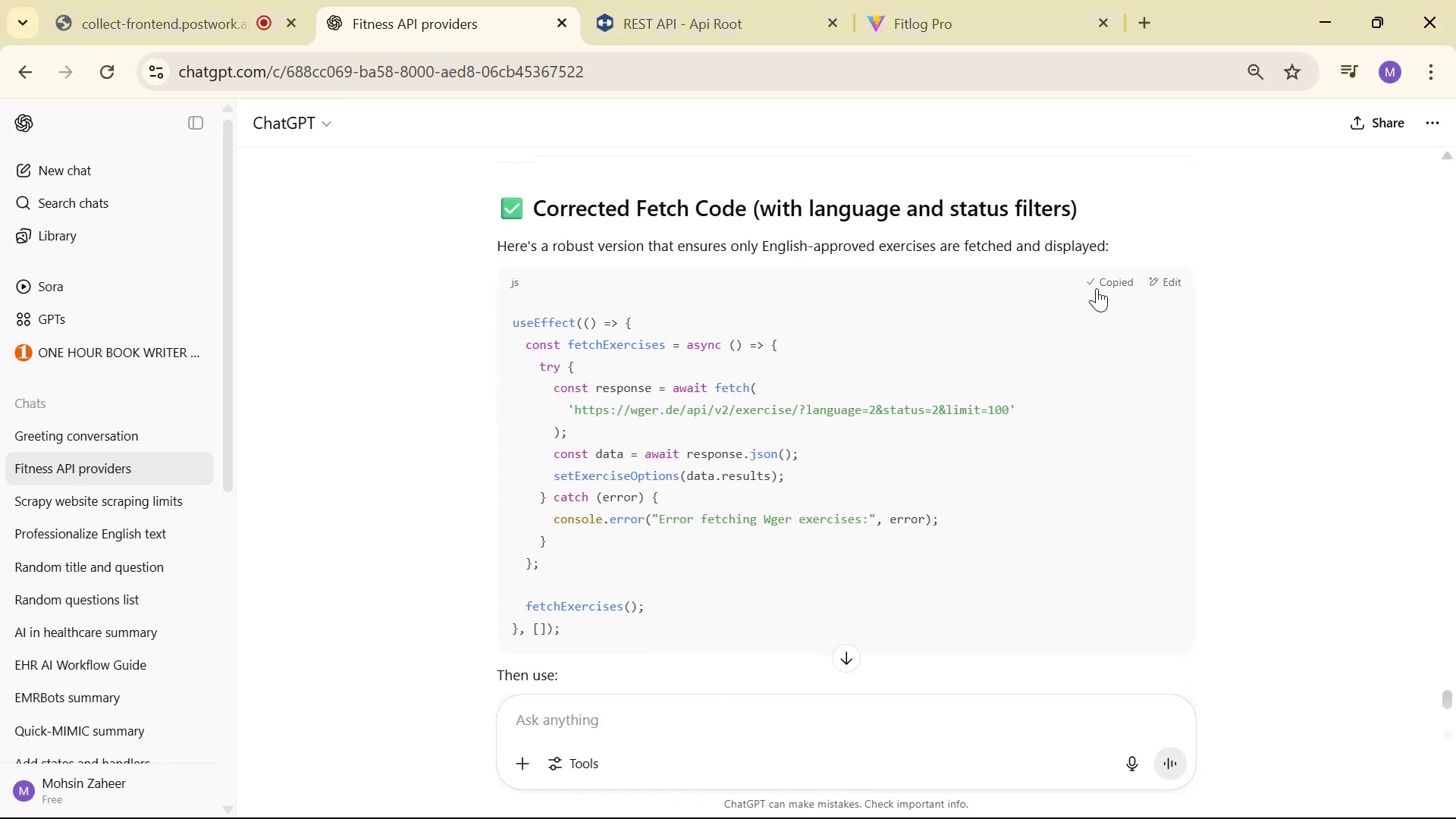 
key(Alt+AltLeft)
 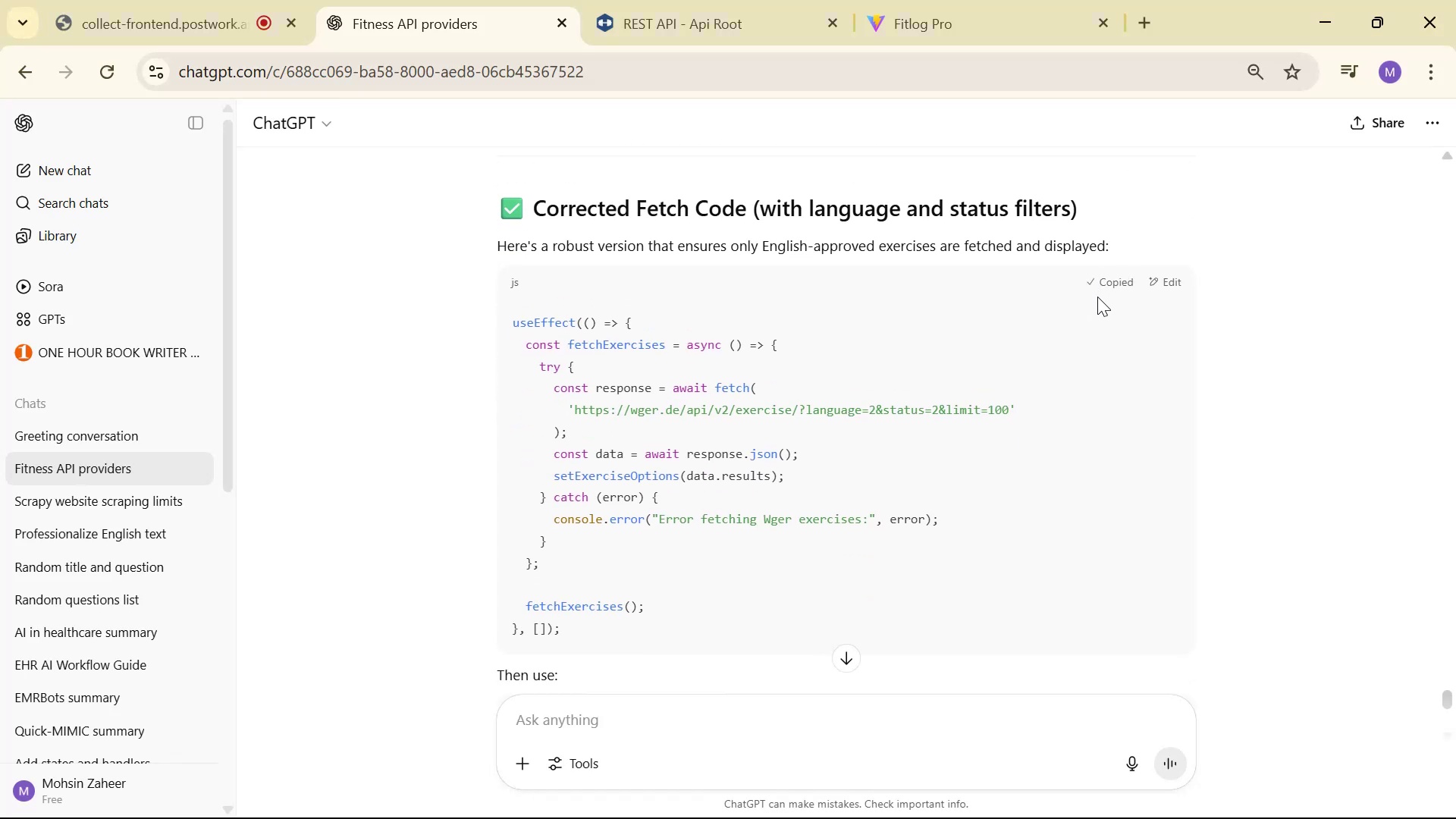 
key(Alt+Tab)
 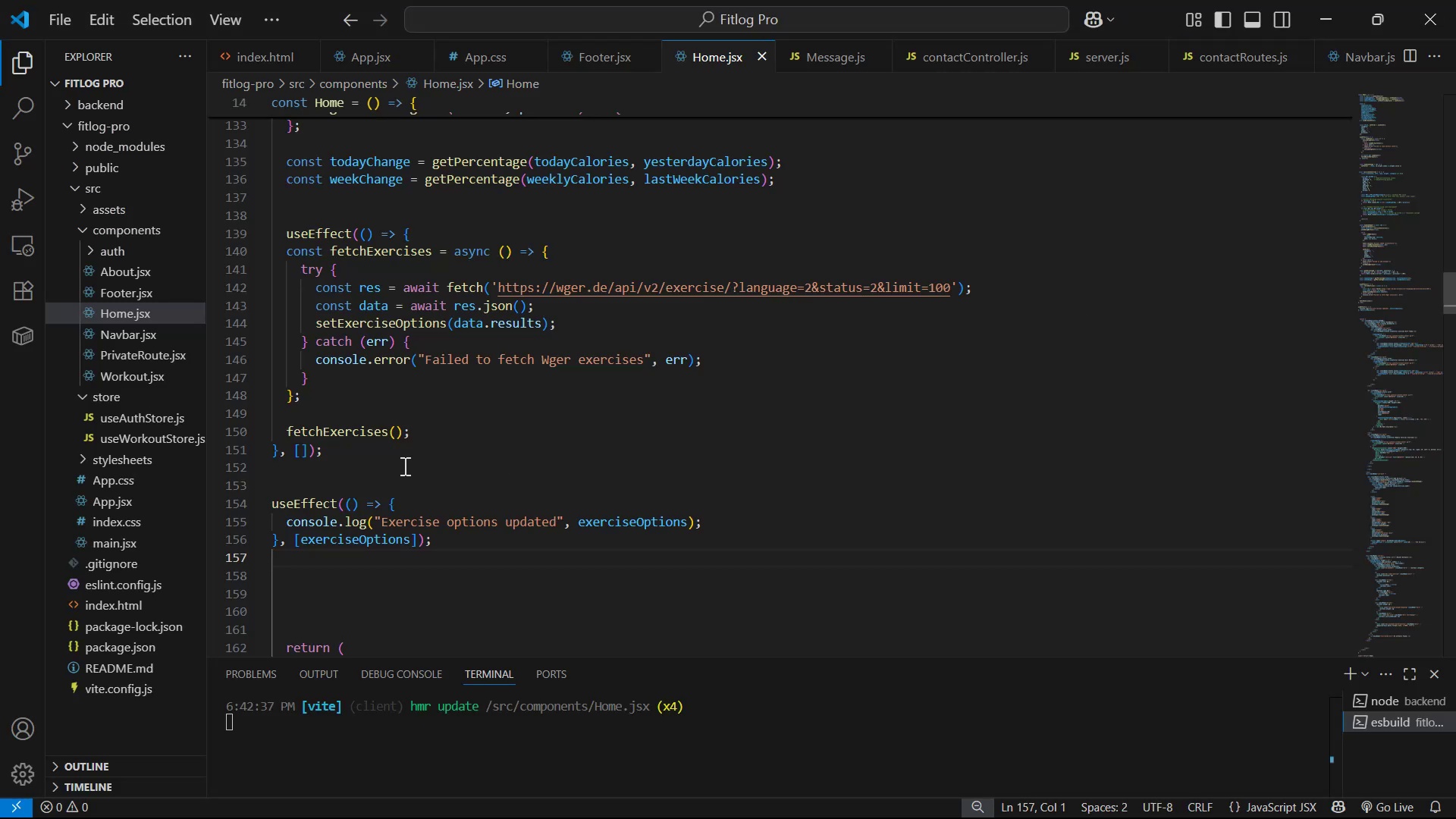 
left_click_drag(start_coordinate=[365, 460], to_coordinate=[289, 234])
 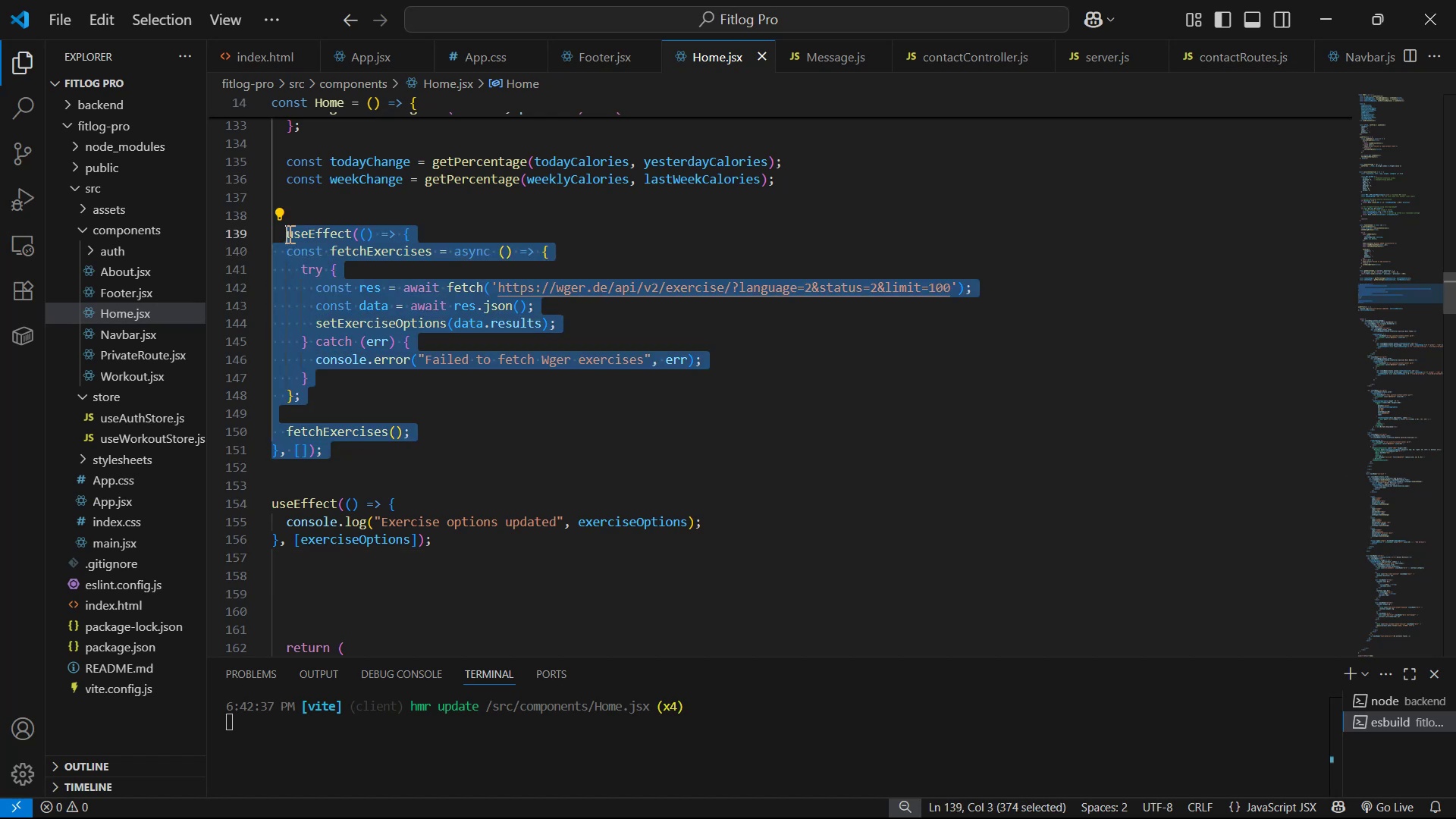 
key(Control+V)
 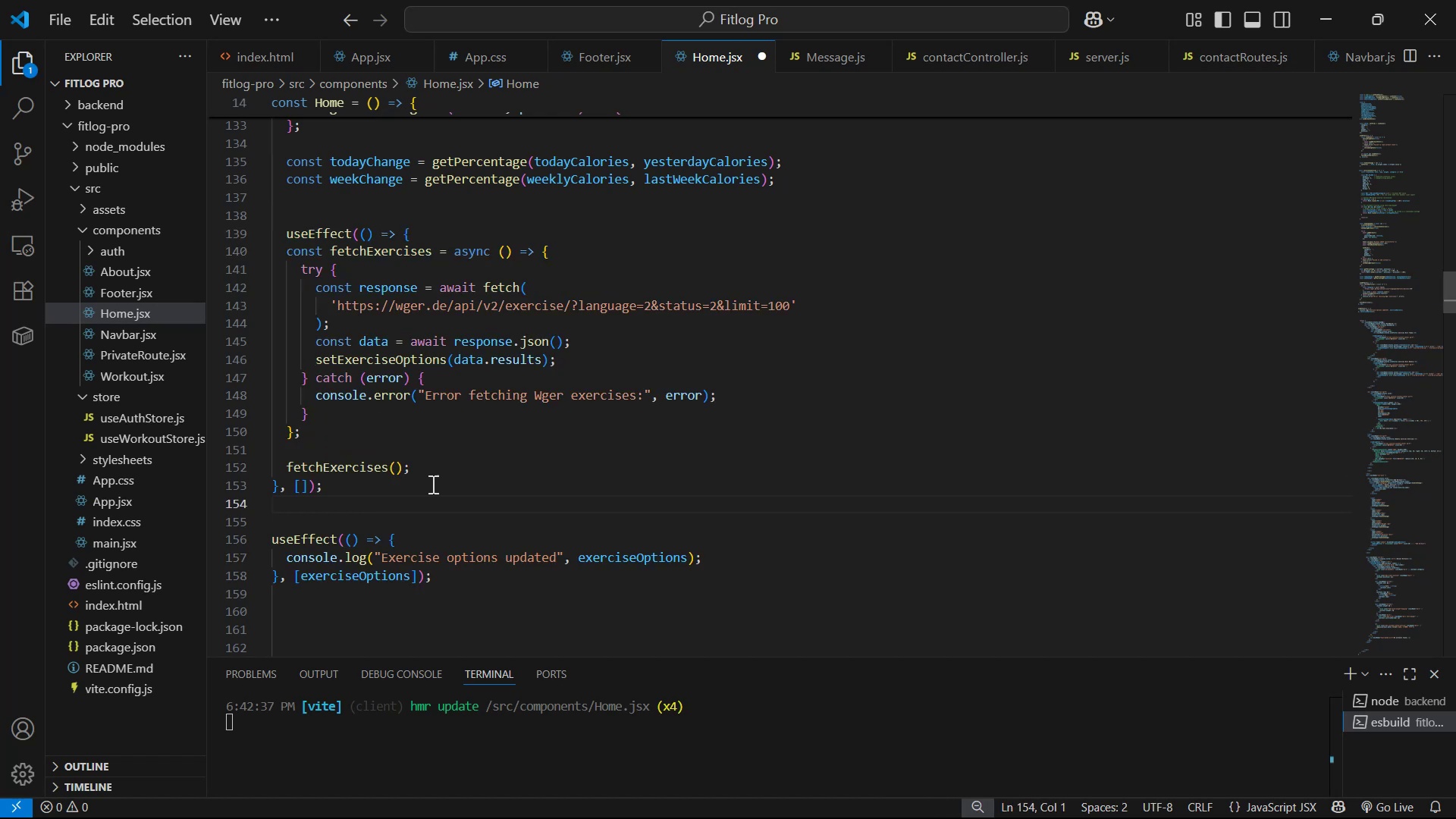 
key(Control+S)
 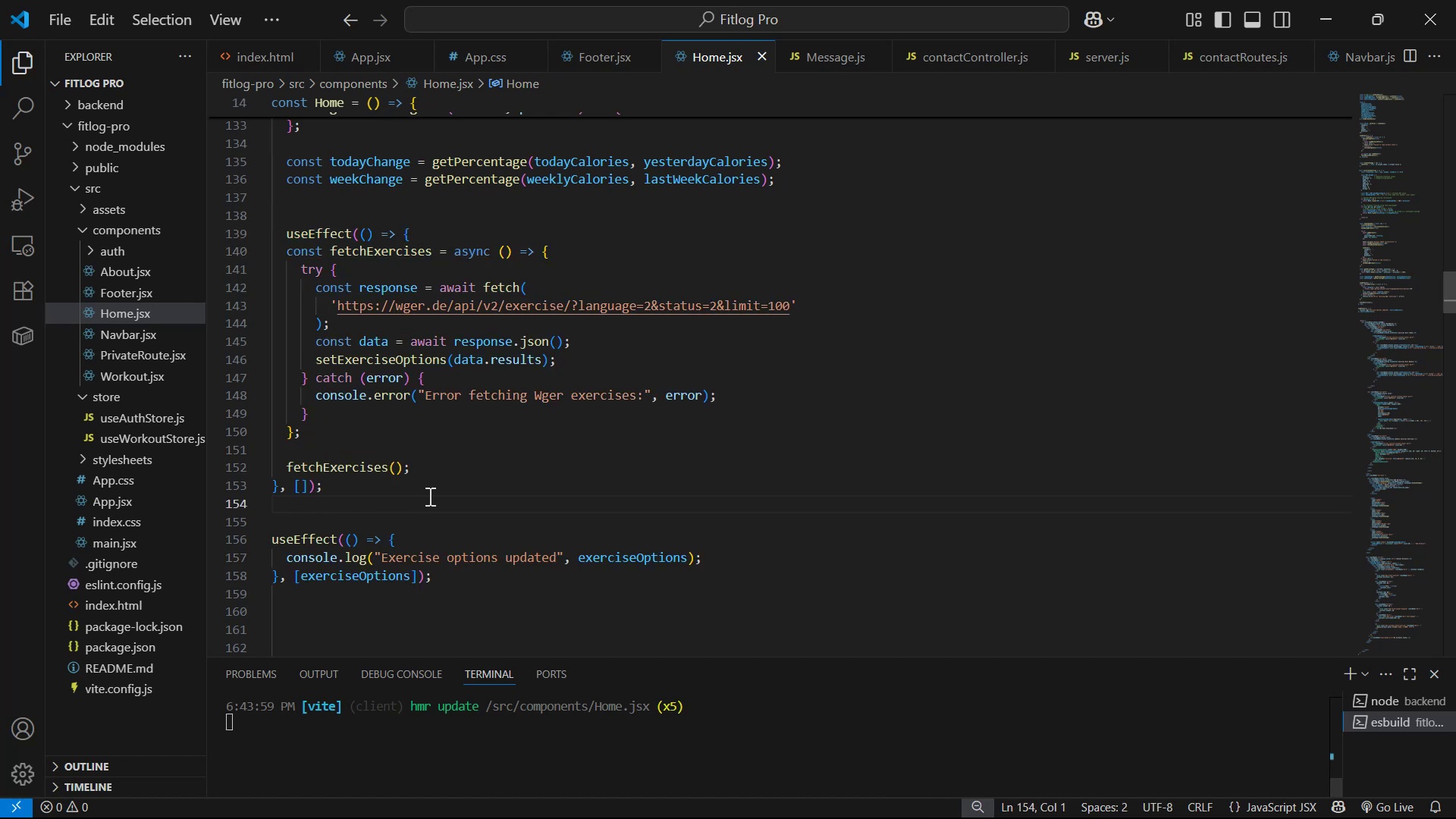 
key(Alt+AltLeft)
 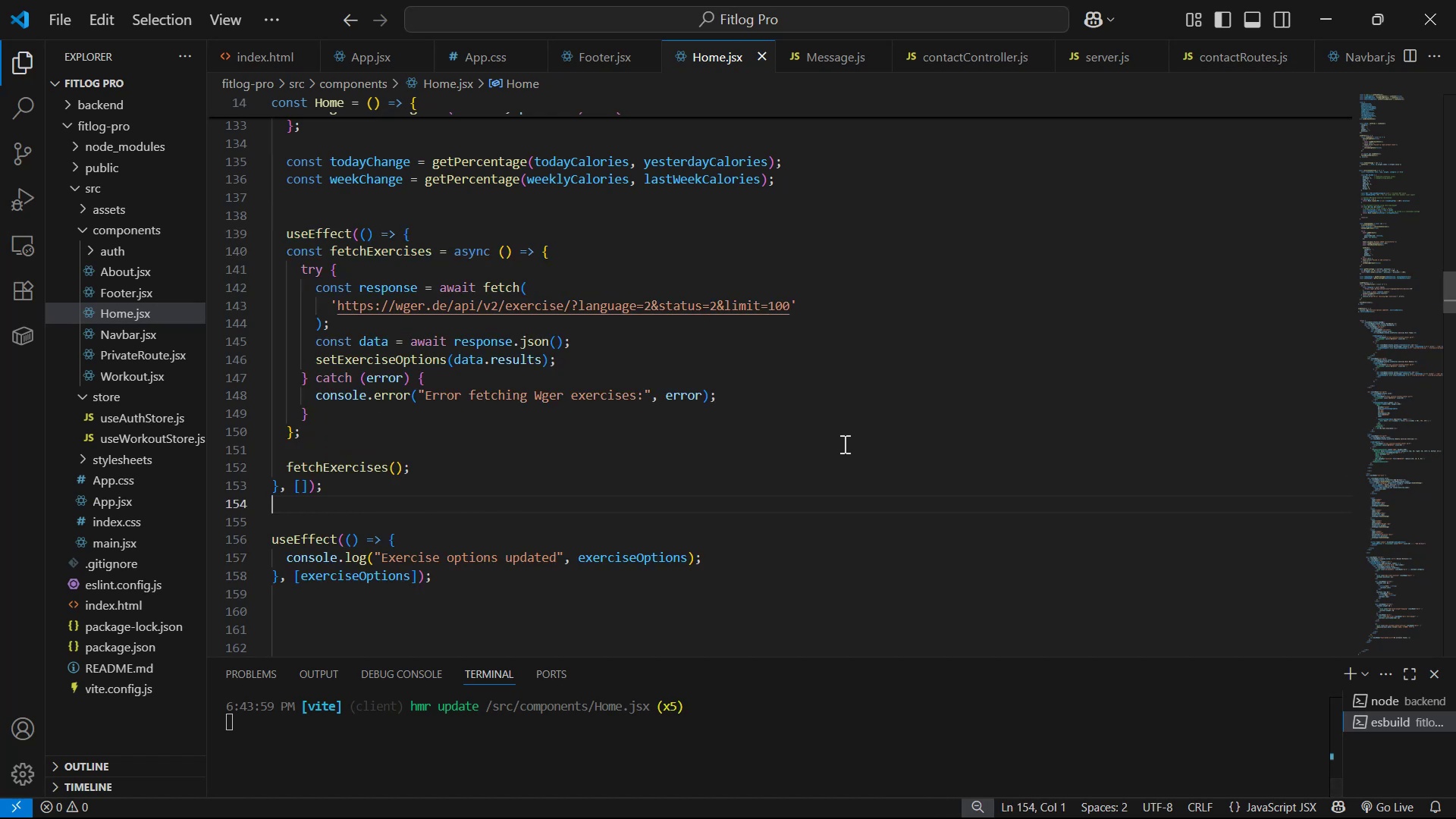 
key(Alt+Tab)
 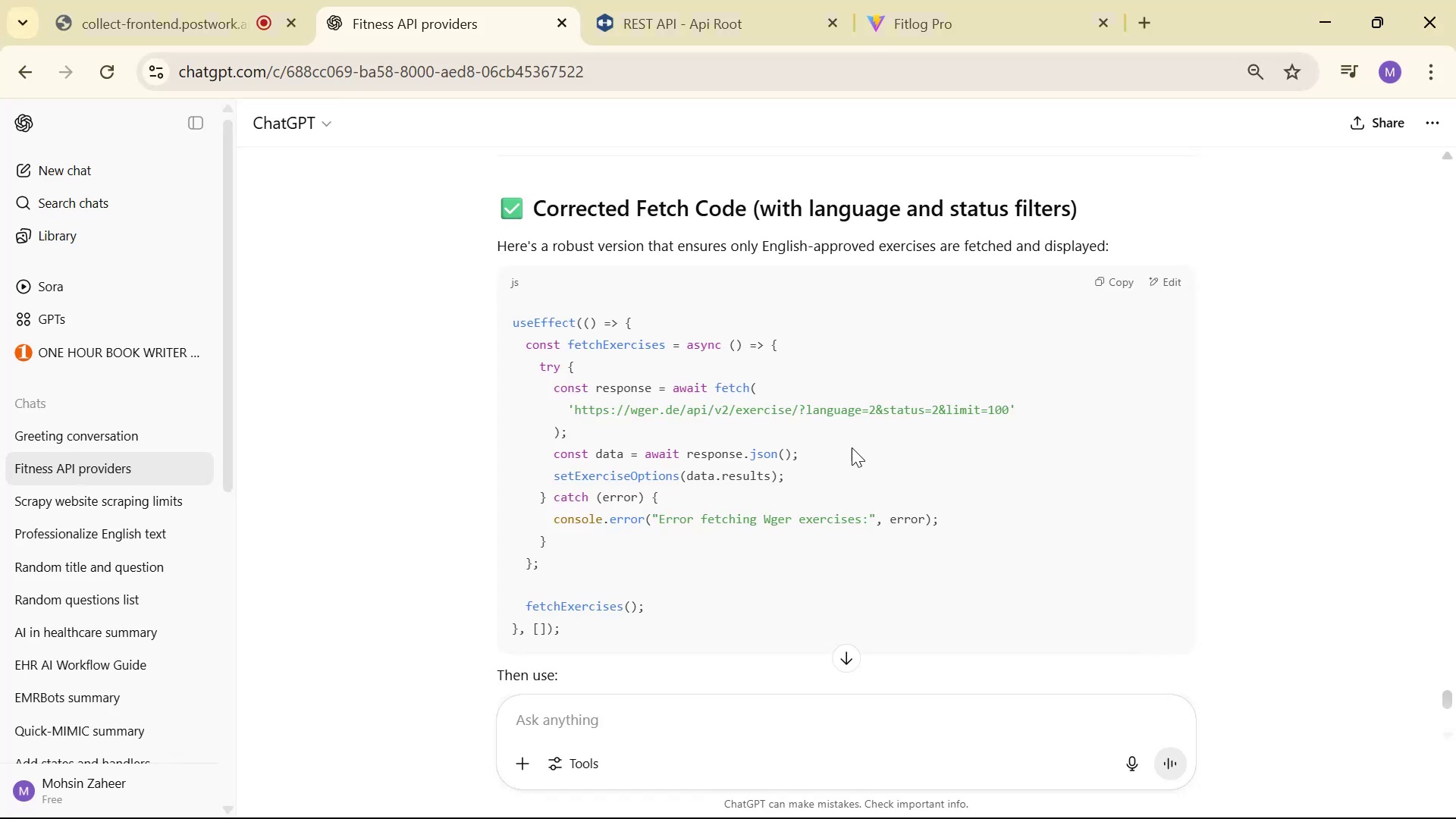 
scroll: coordinate [940, 487], scroll_direction: down, amount: 6.0
 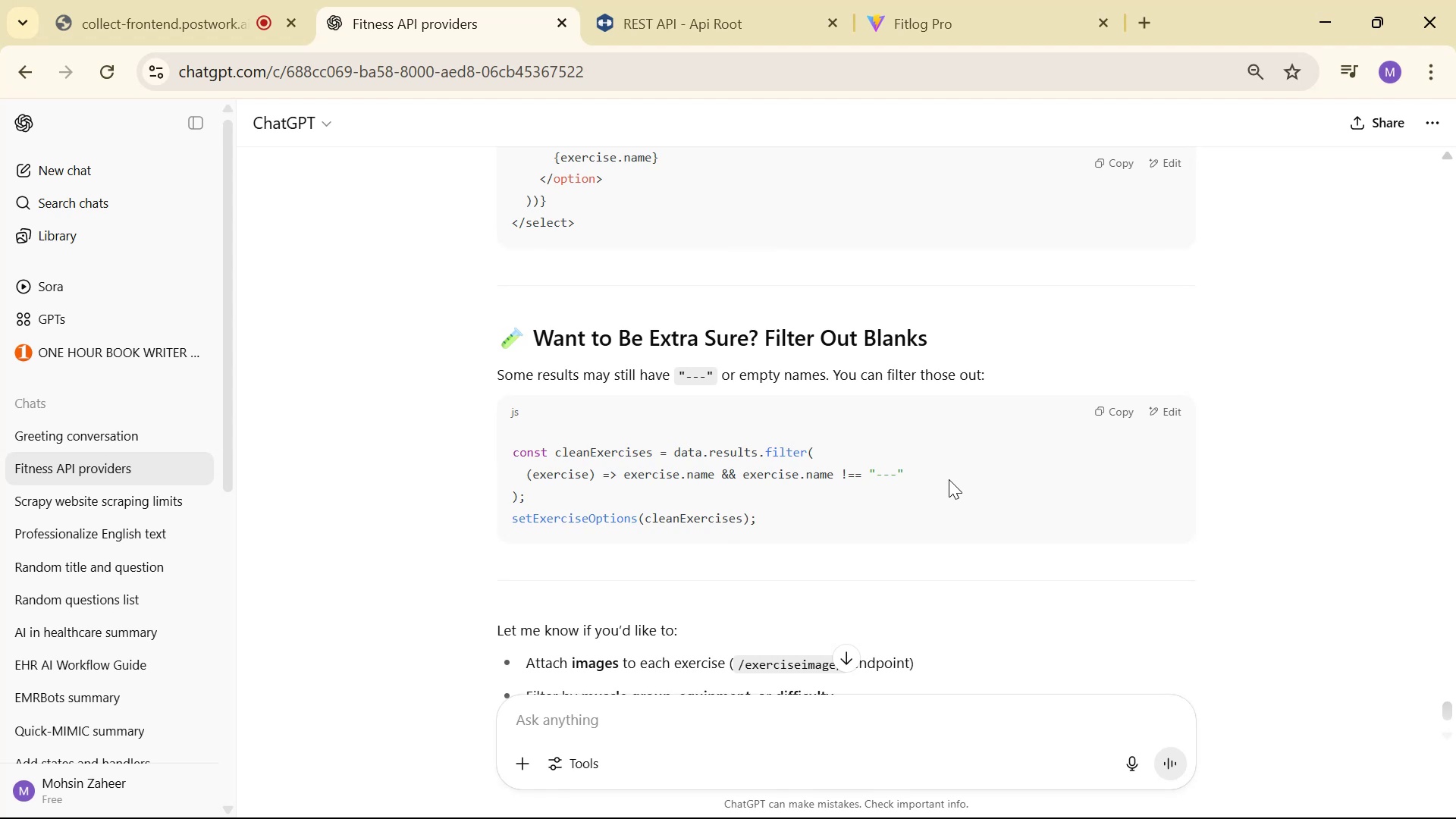 
wait(8.57)
 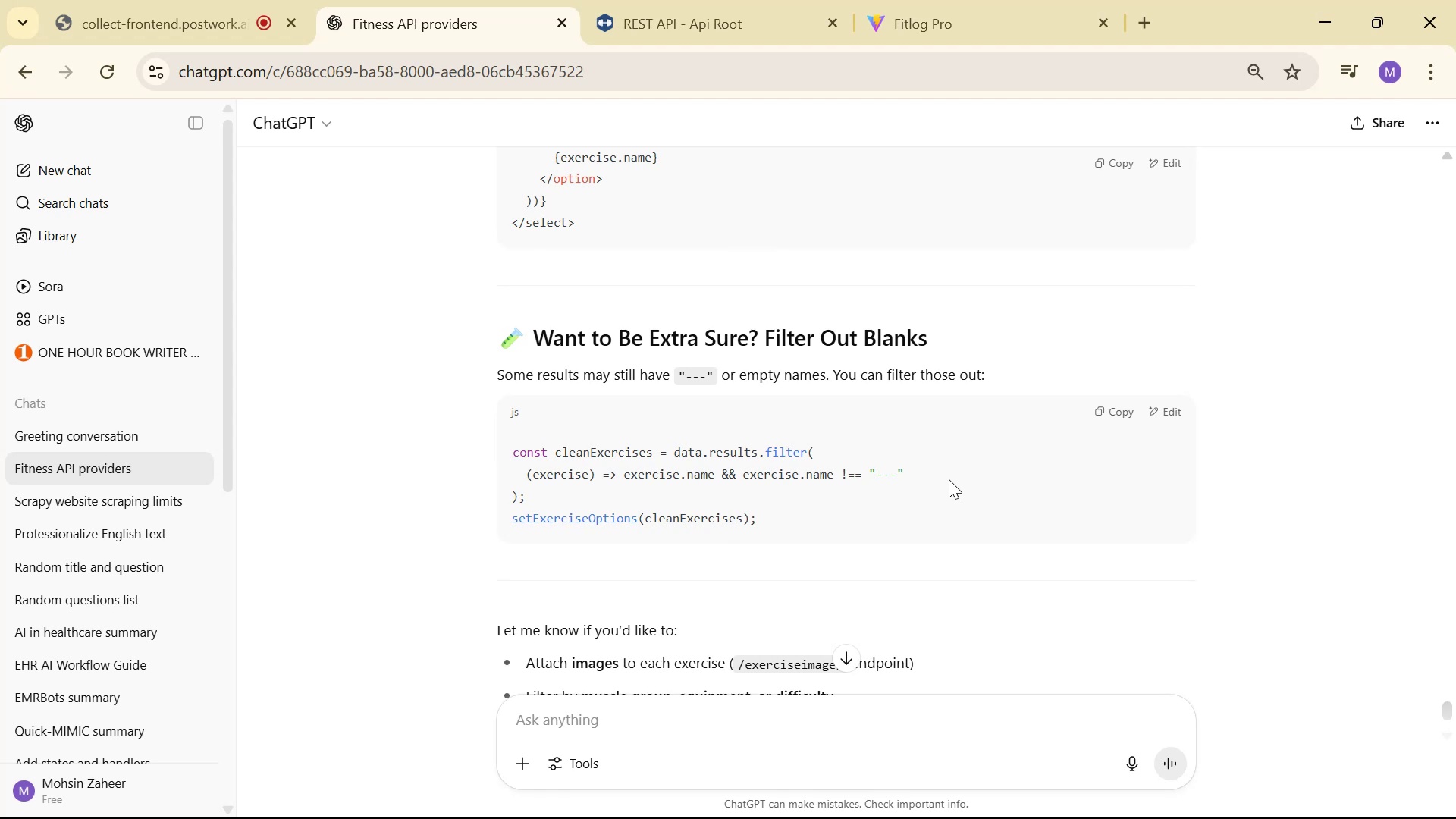 
scroll: coordinate [952, 477], scroll_direction: down, amount: 3.0
 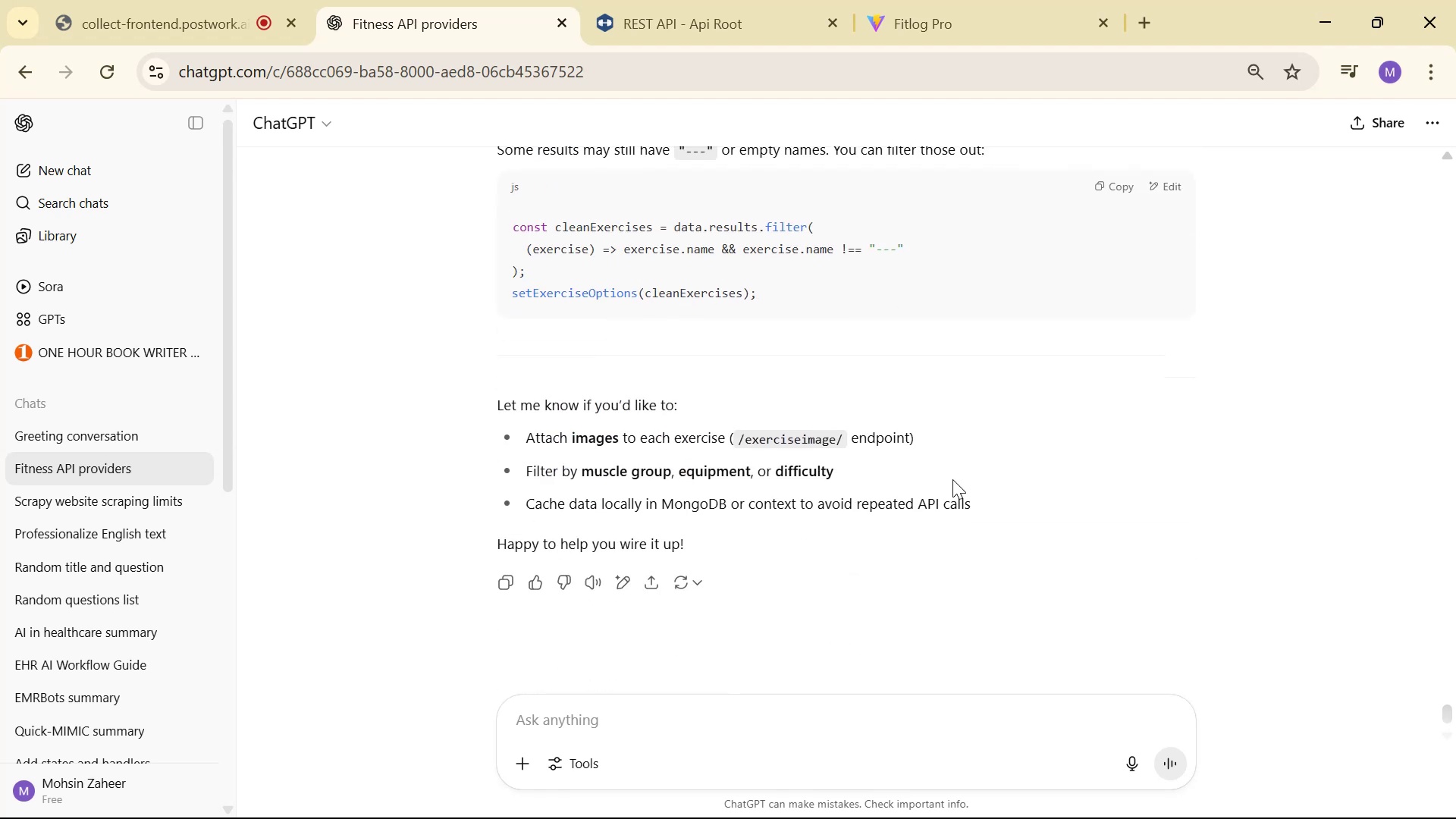 
key(Alt+AltLeft)
 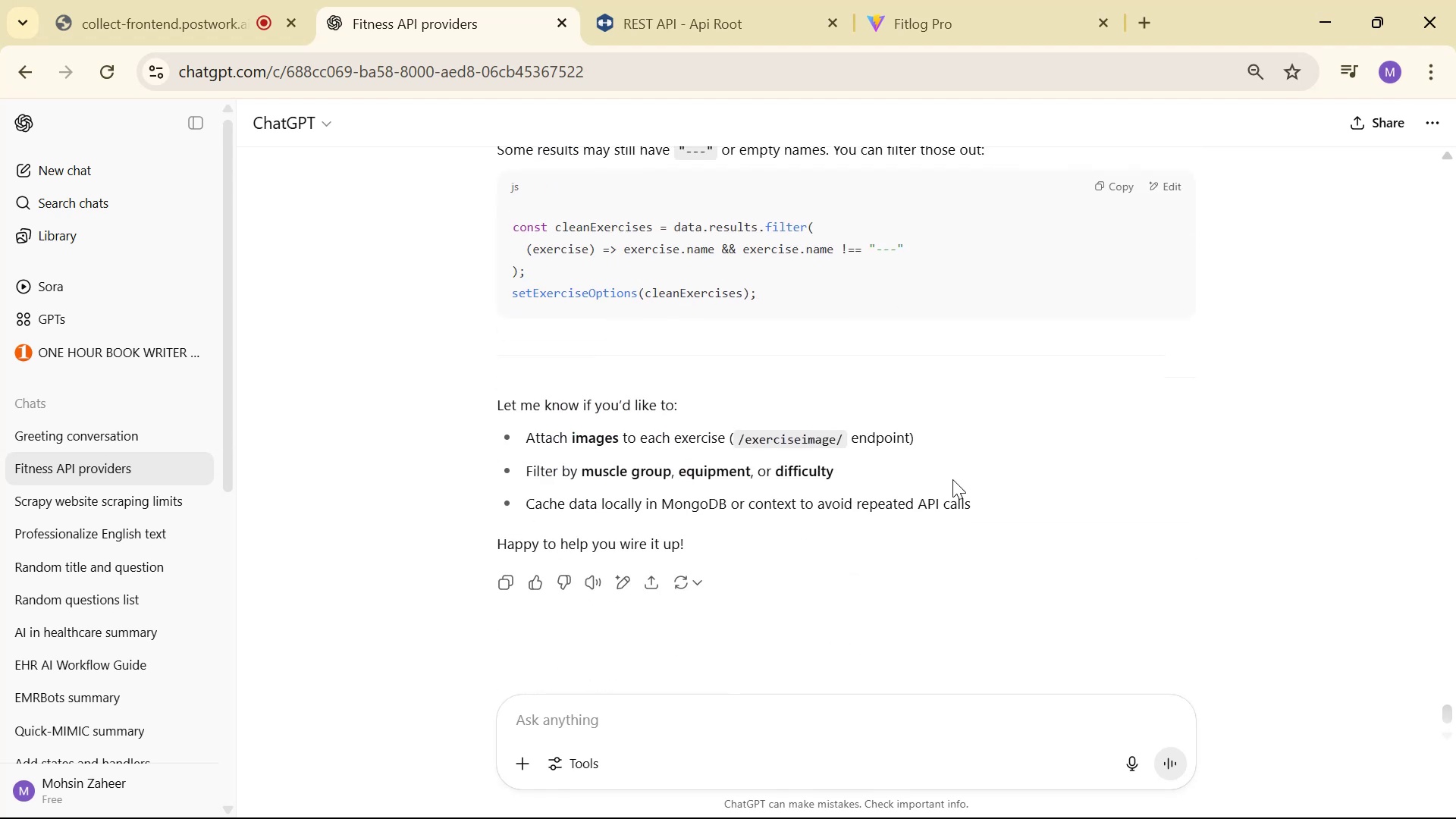 
key(Alt+Tab)
 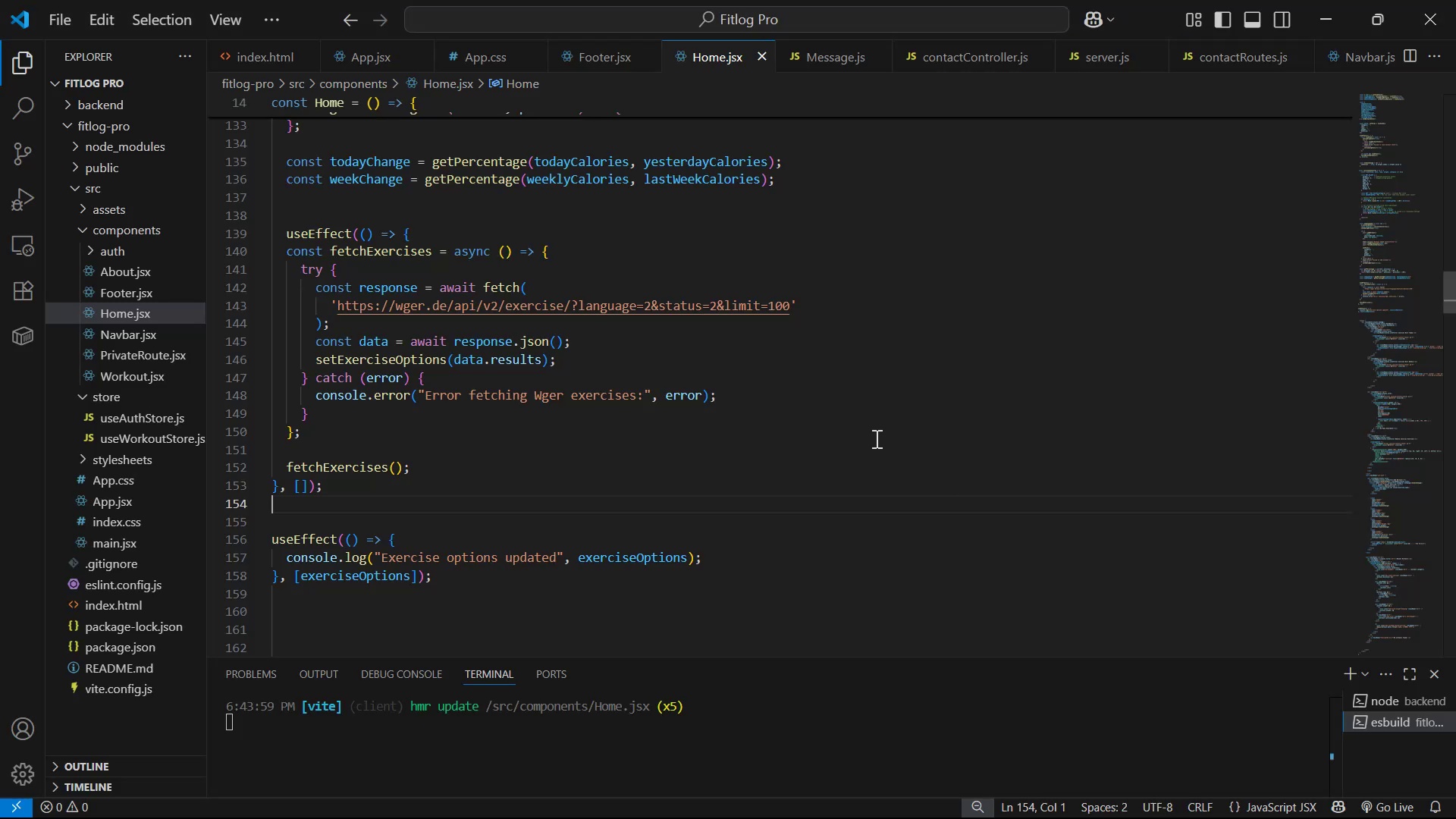 
left_click([878, 400])
 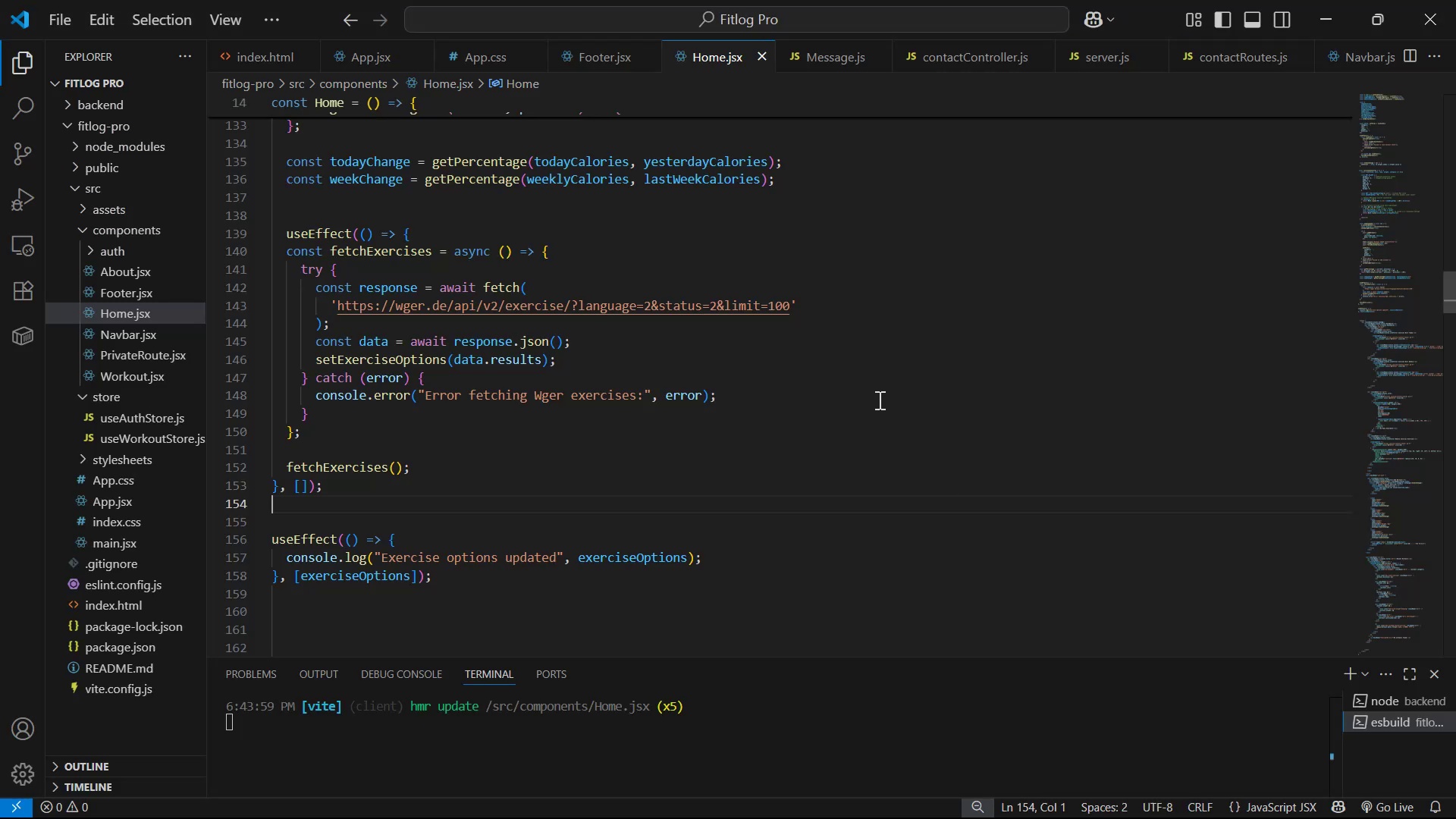 
key(Control+S)
 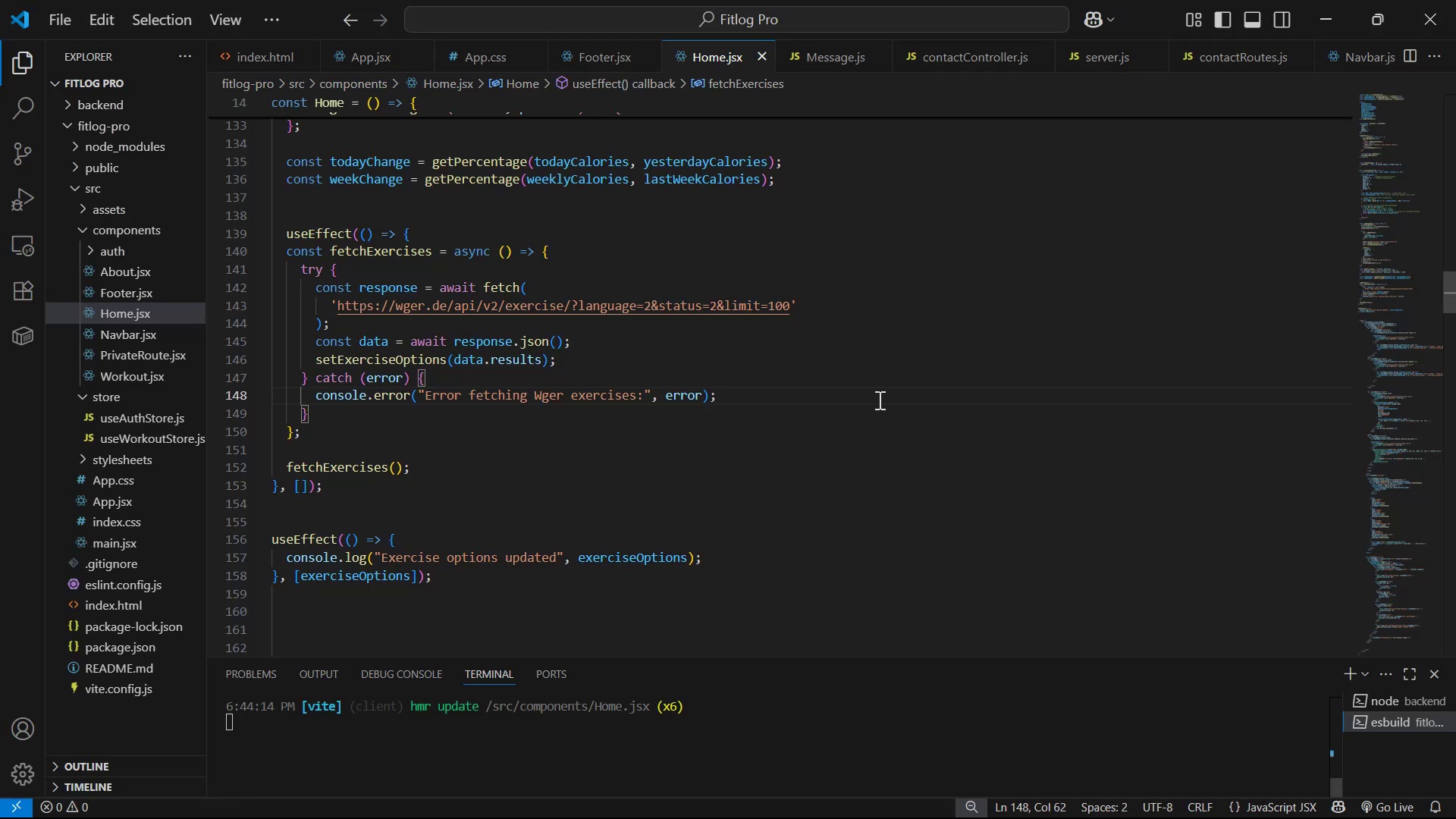 
key(Alt+AltLeft)
 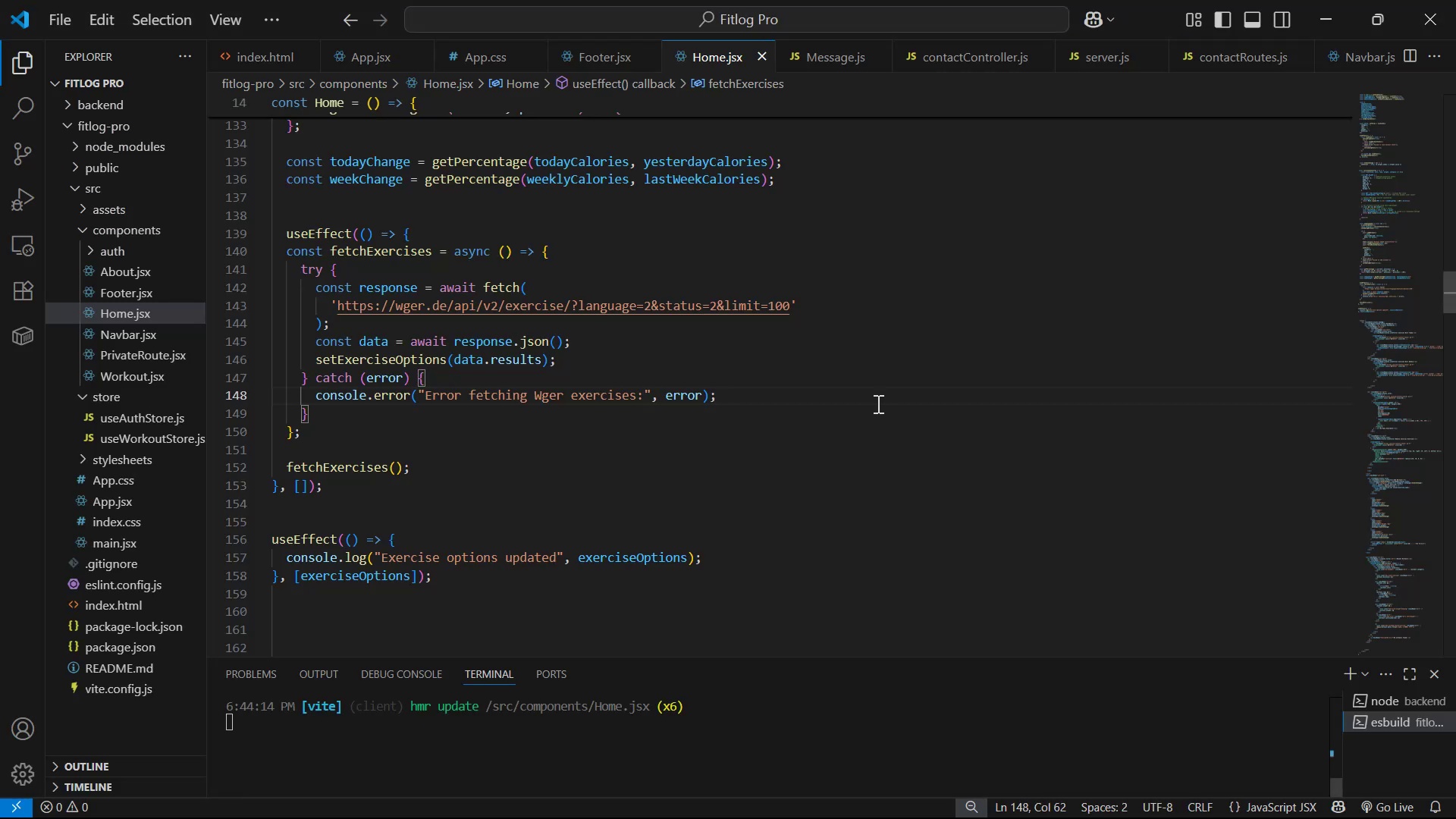 
key(Alt+Tab)
 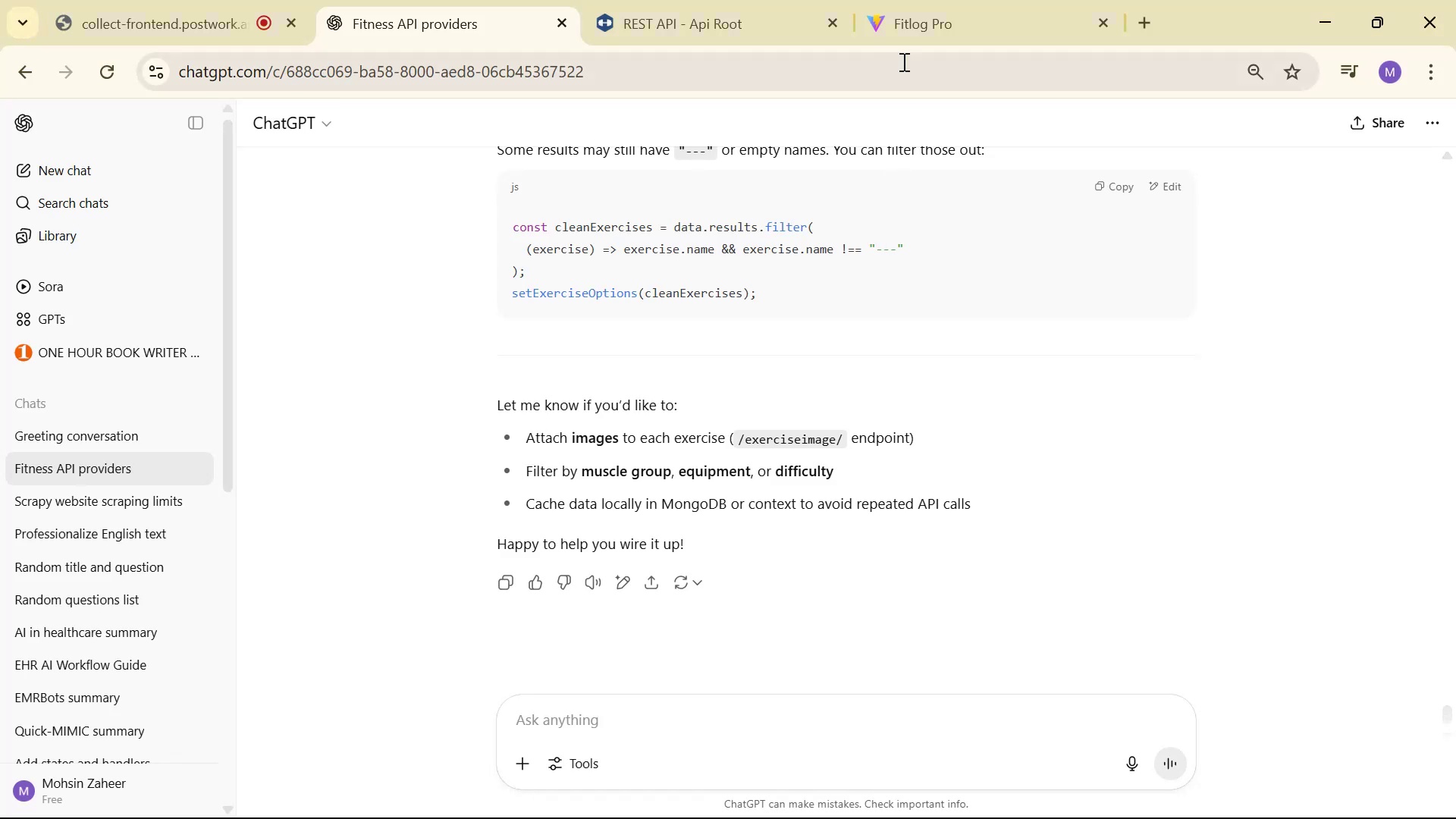 
left_click([921, 5])
 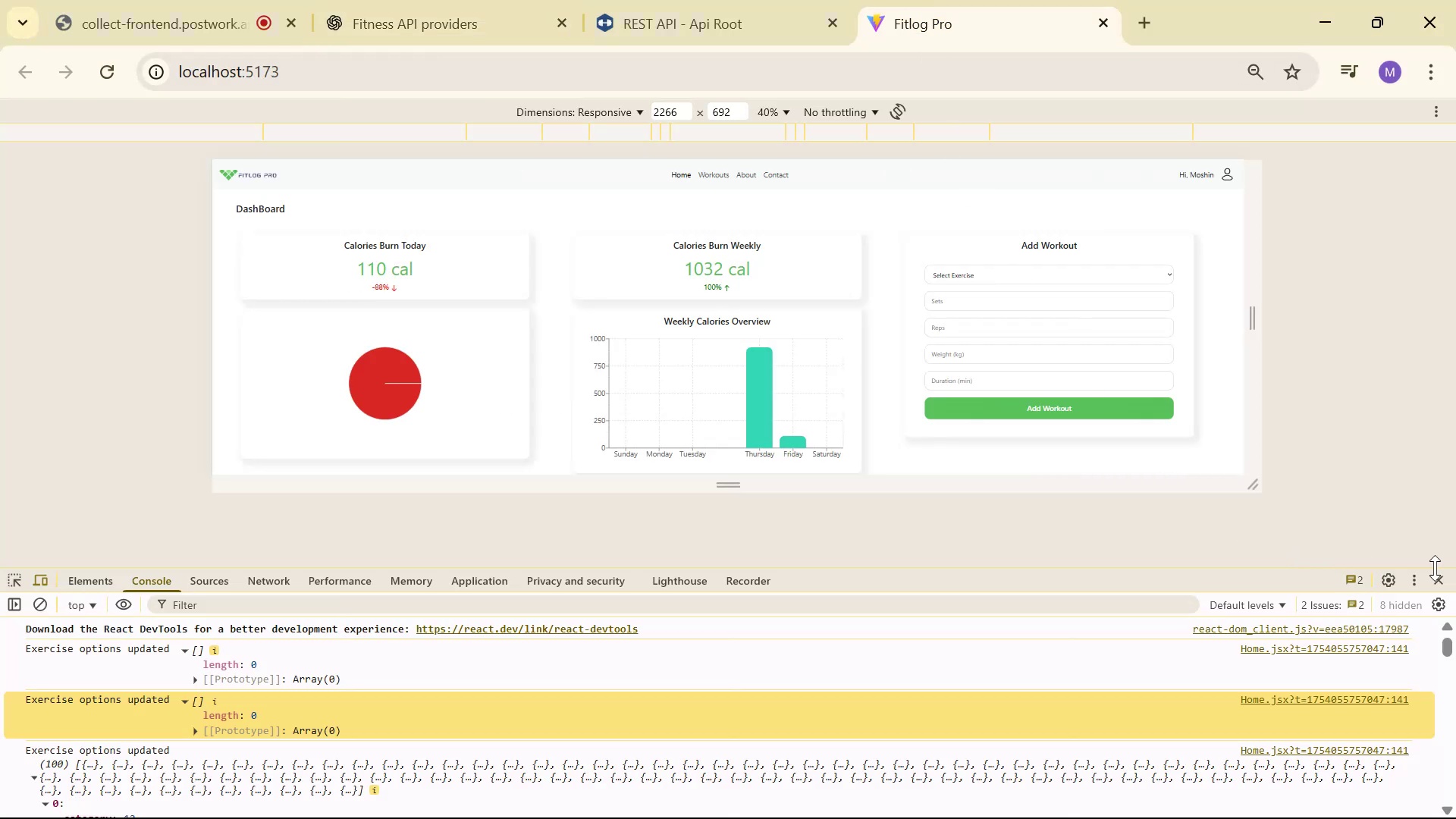 
left_click([1443, 579])
 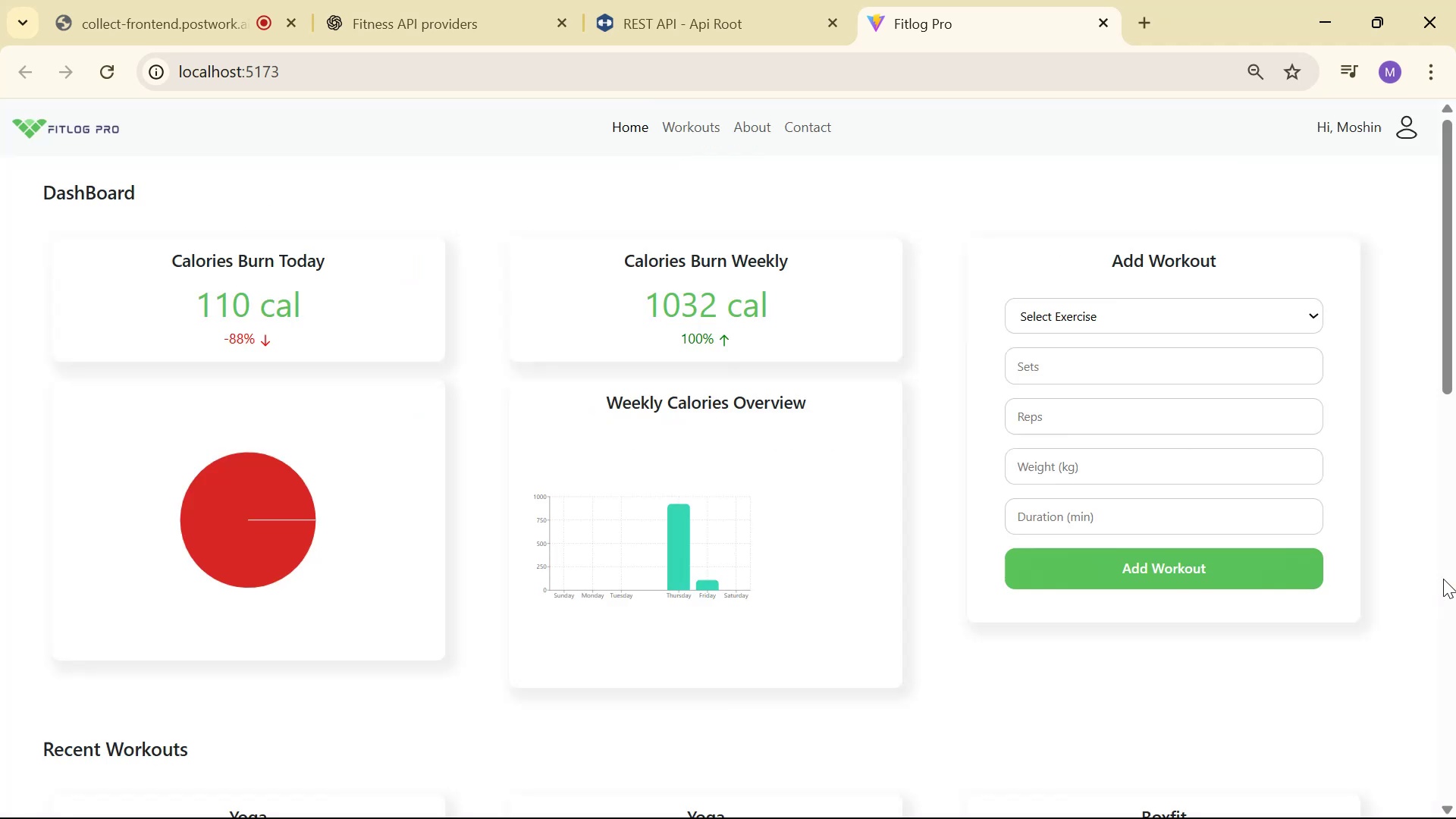 
key(Control+Shift+R)
 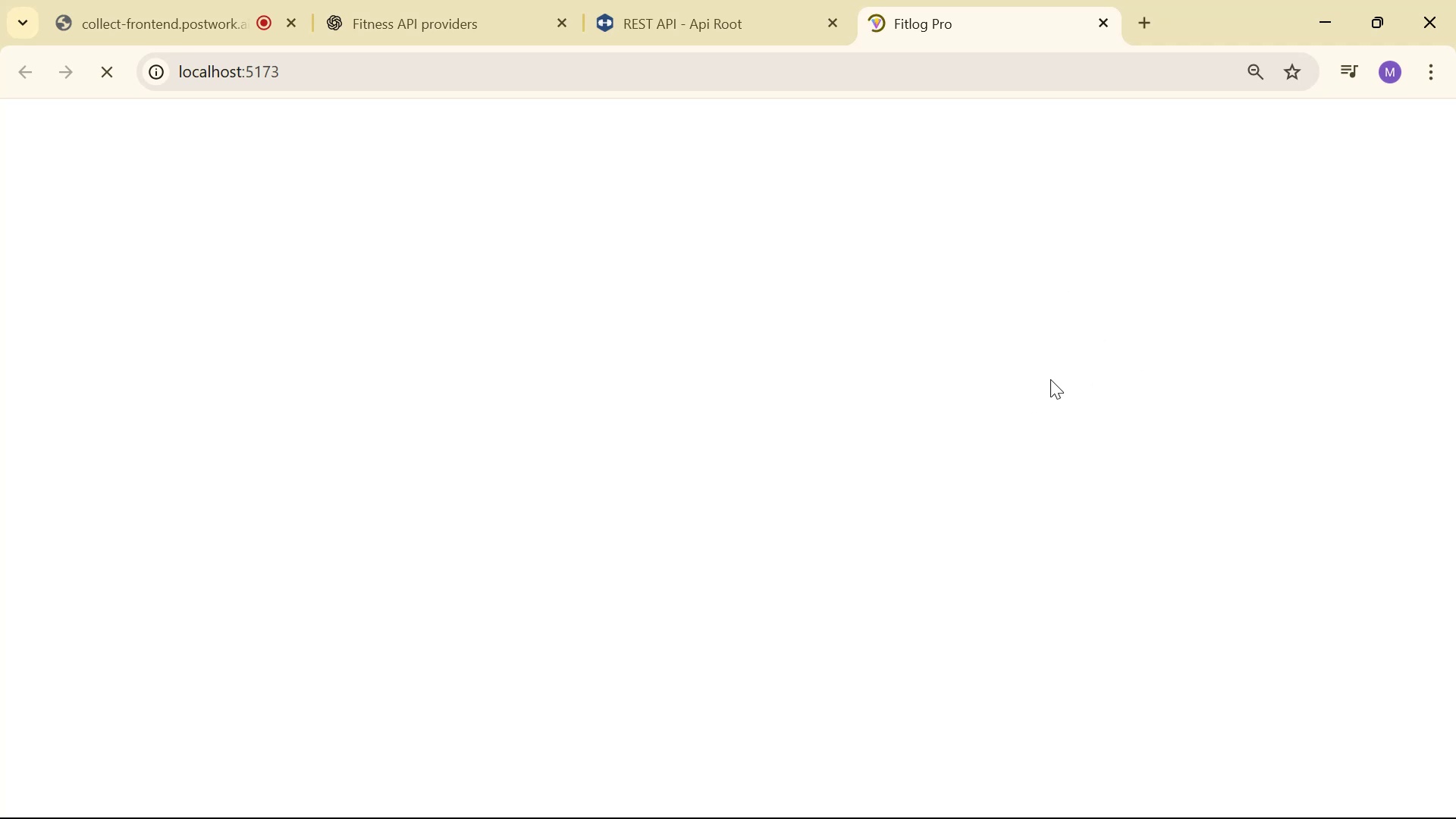 
wait(17.81)
 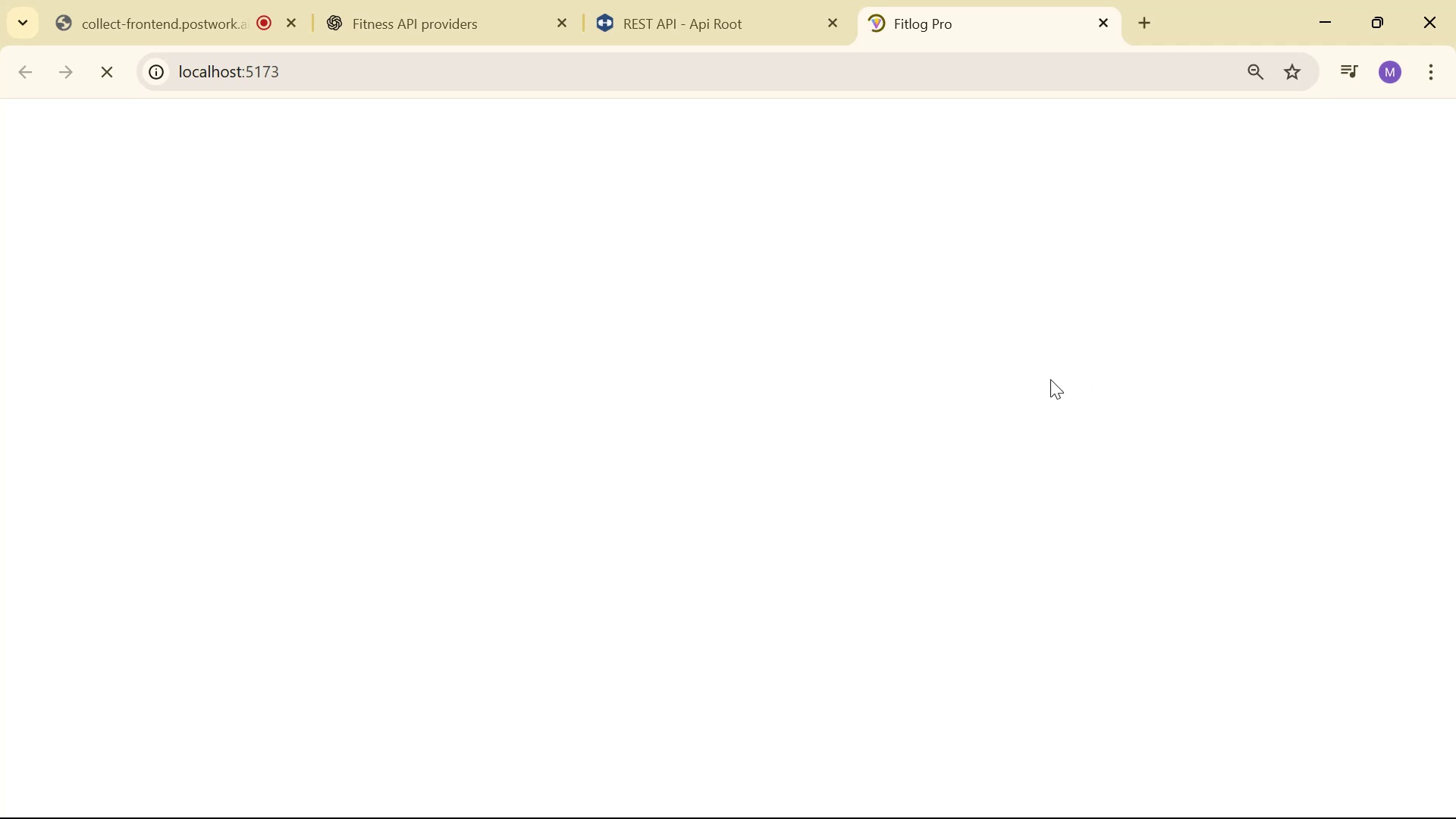 
left_click([1100, 316])
 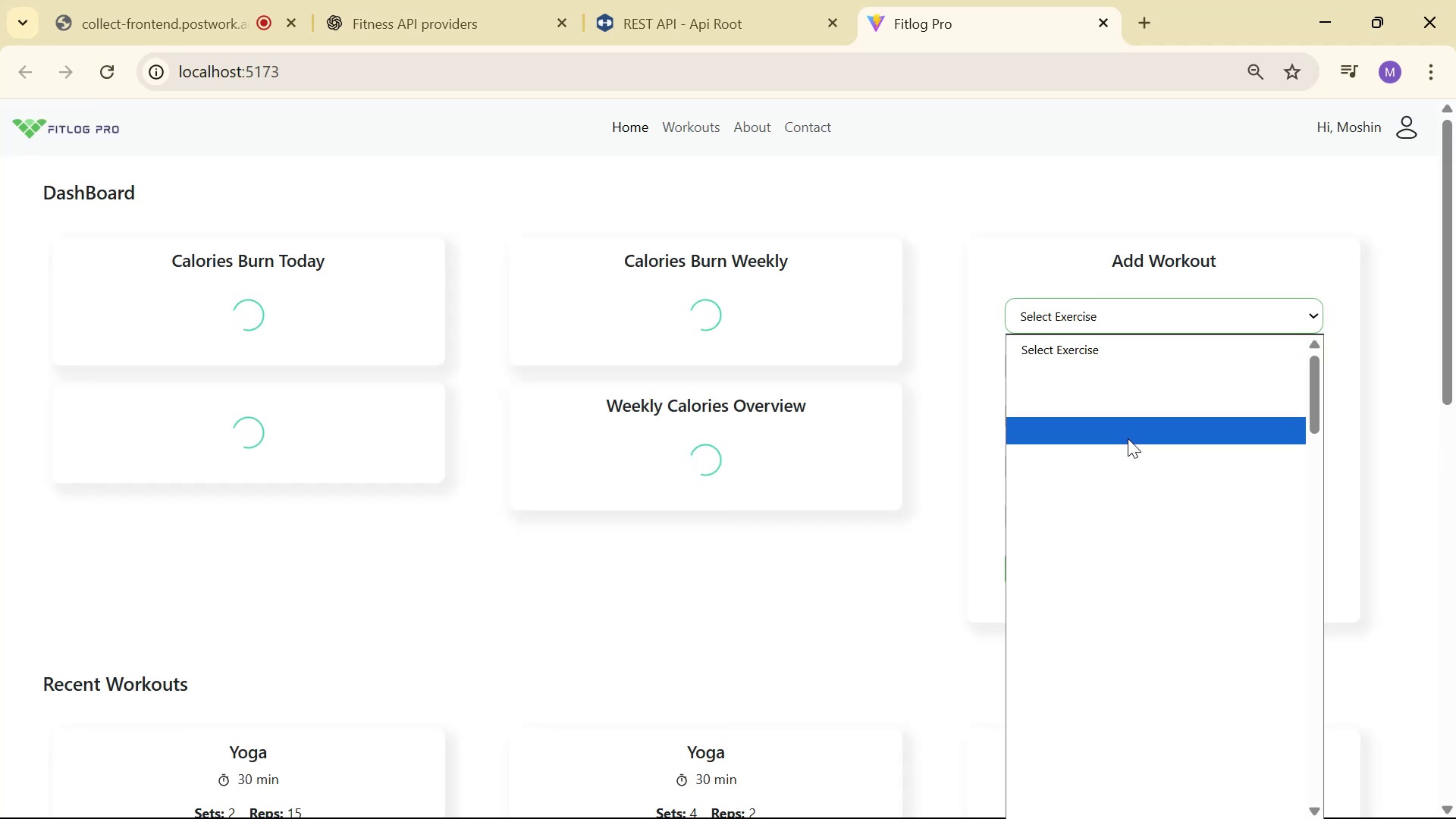 
scroll: coordinate [1134, 541], scroll_direction: down, amount: 1.0
 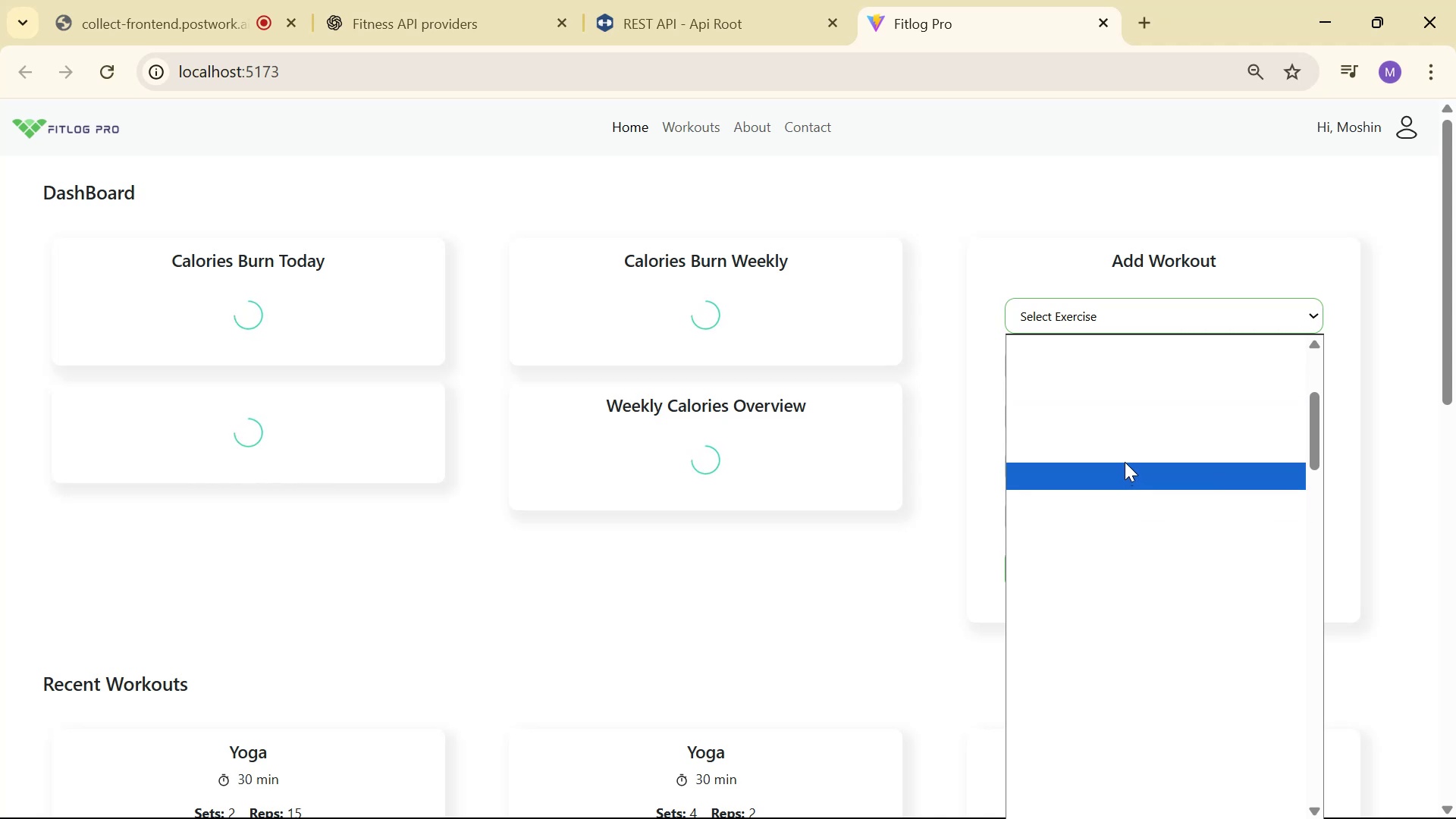 
left_click([1125, 461])
 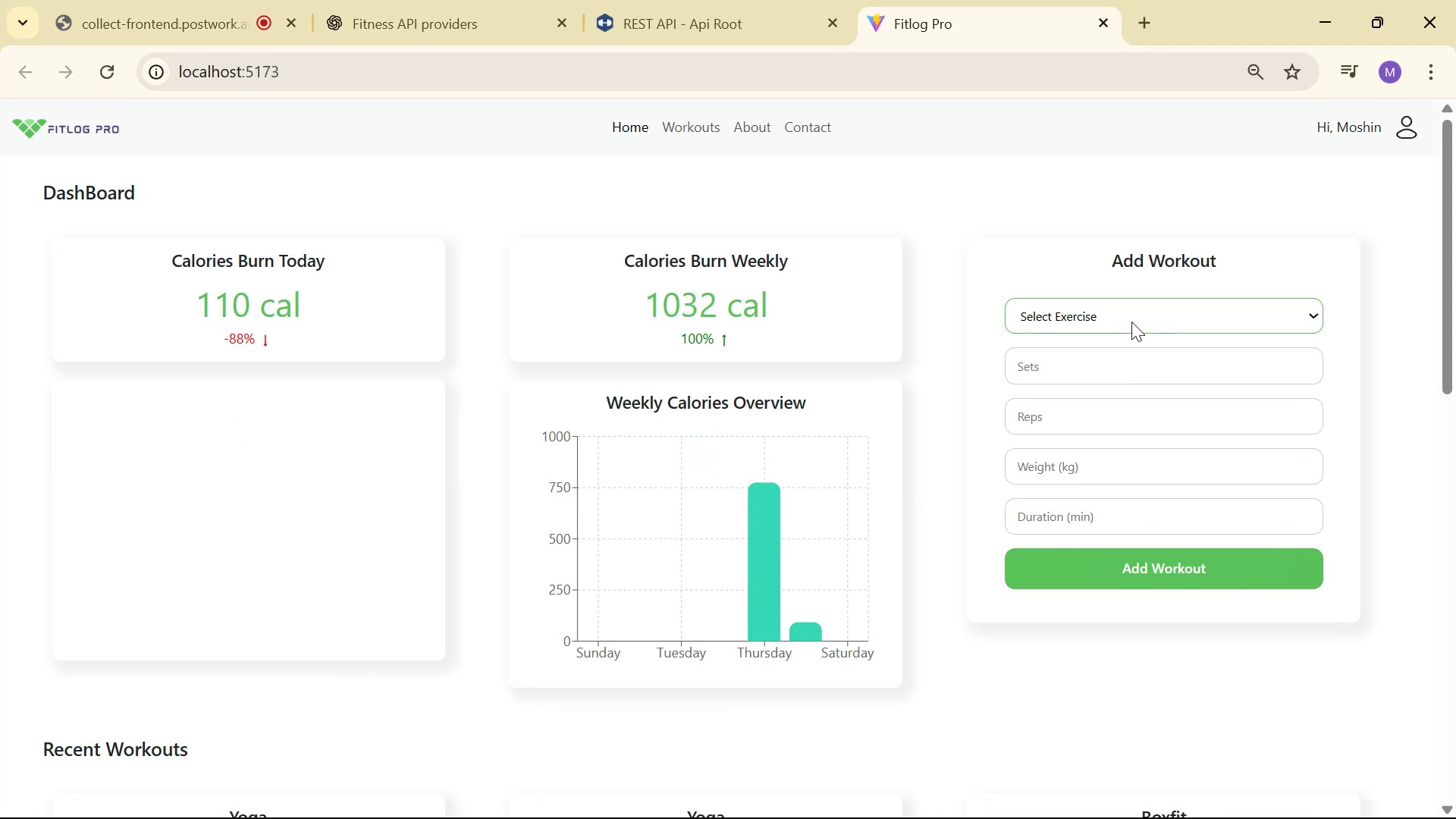 
left_click([1131, 313])
 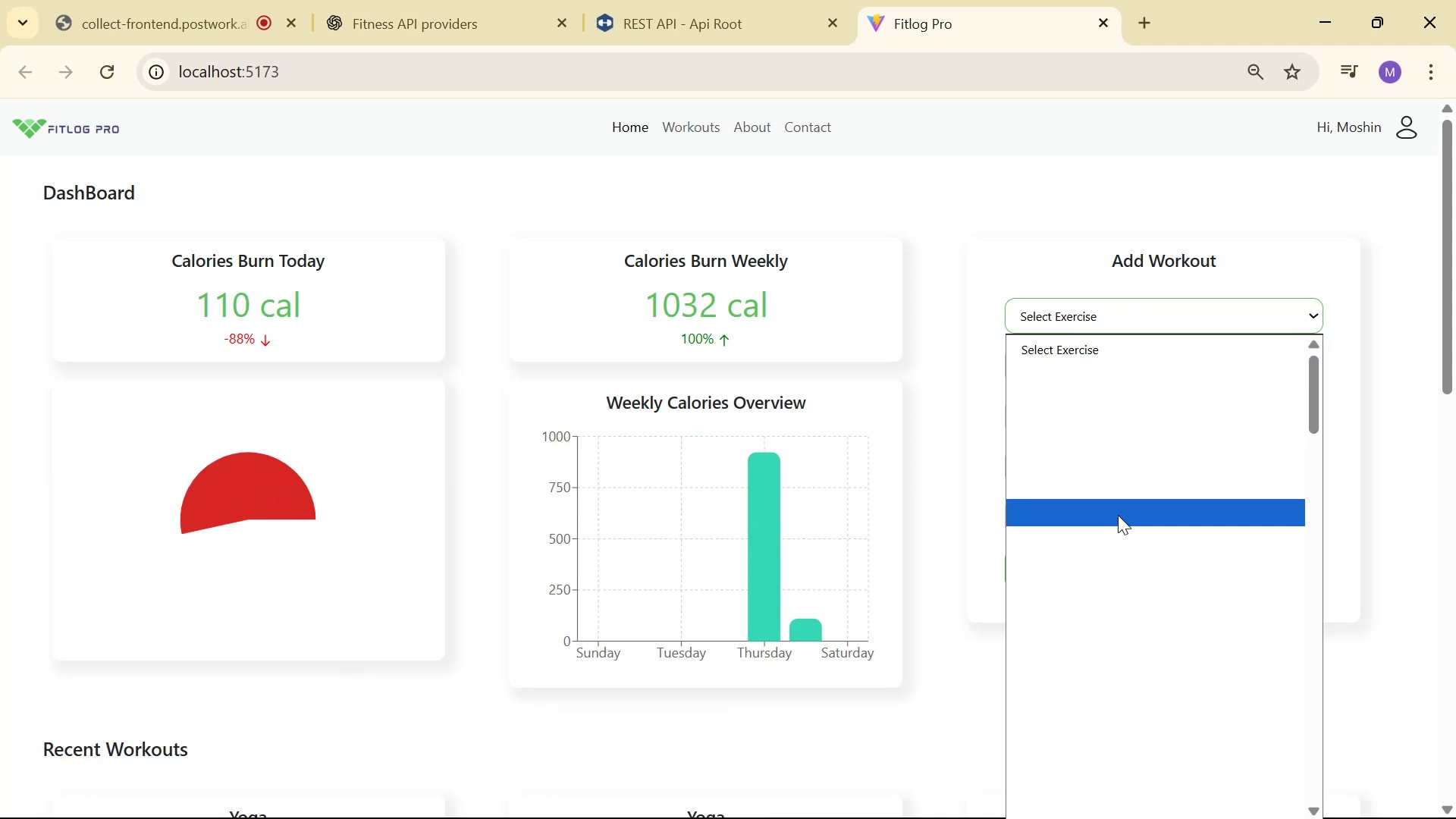 
scroll: coordinate [1116, 623], scroll_direction: down, amount: 21.0
 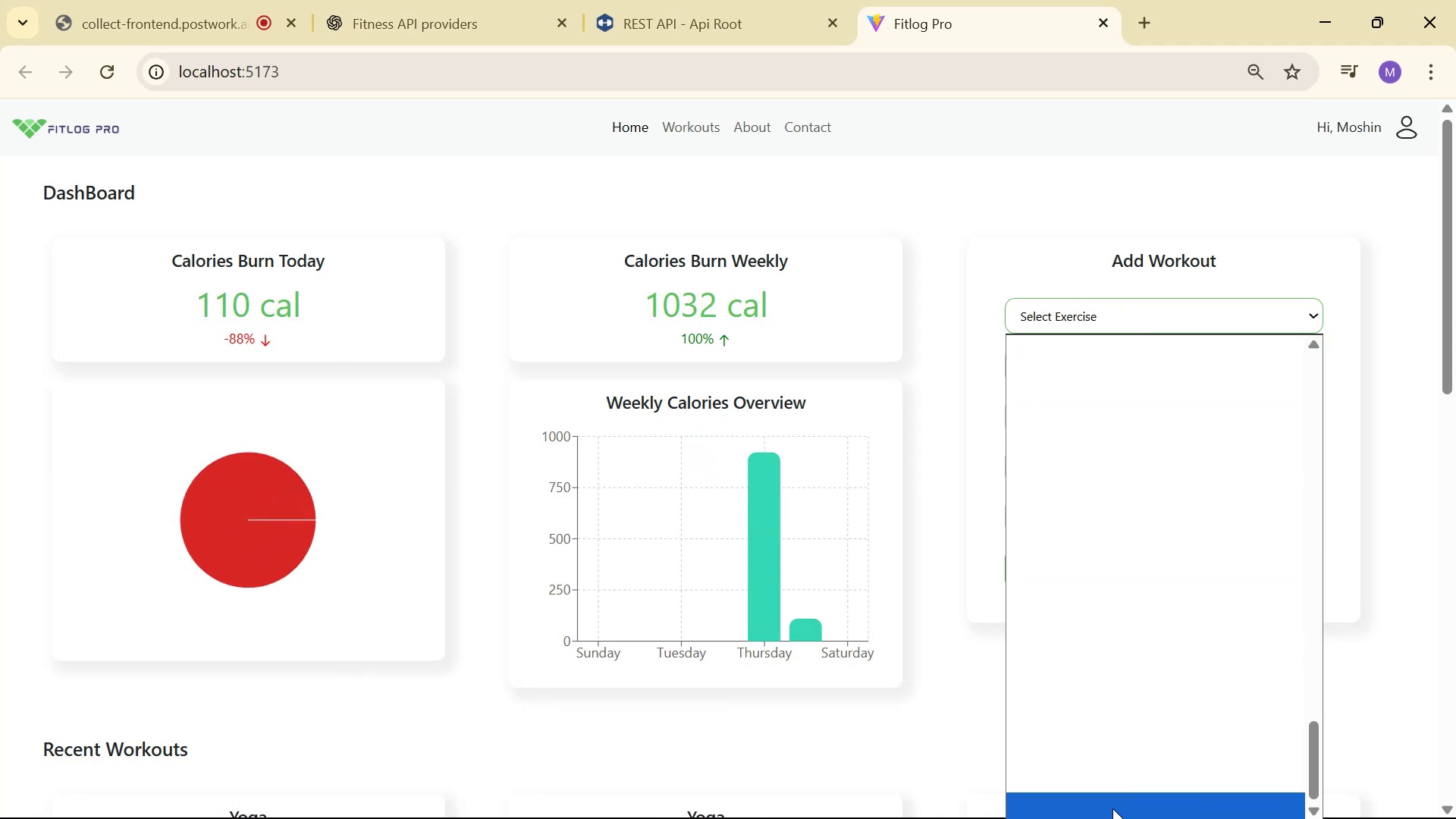 
left_click([1110, 806])
 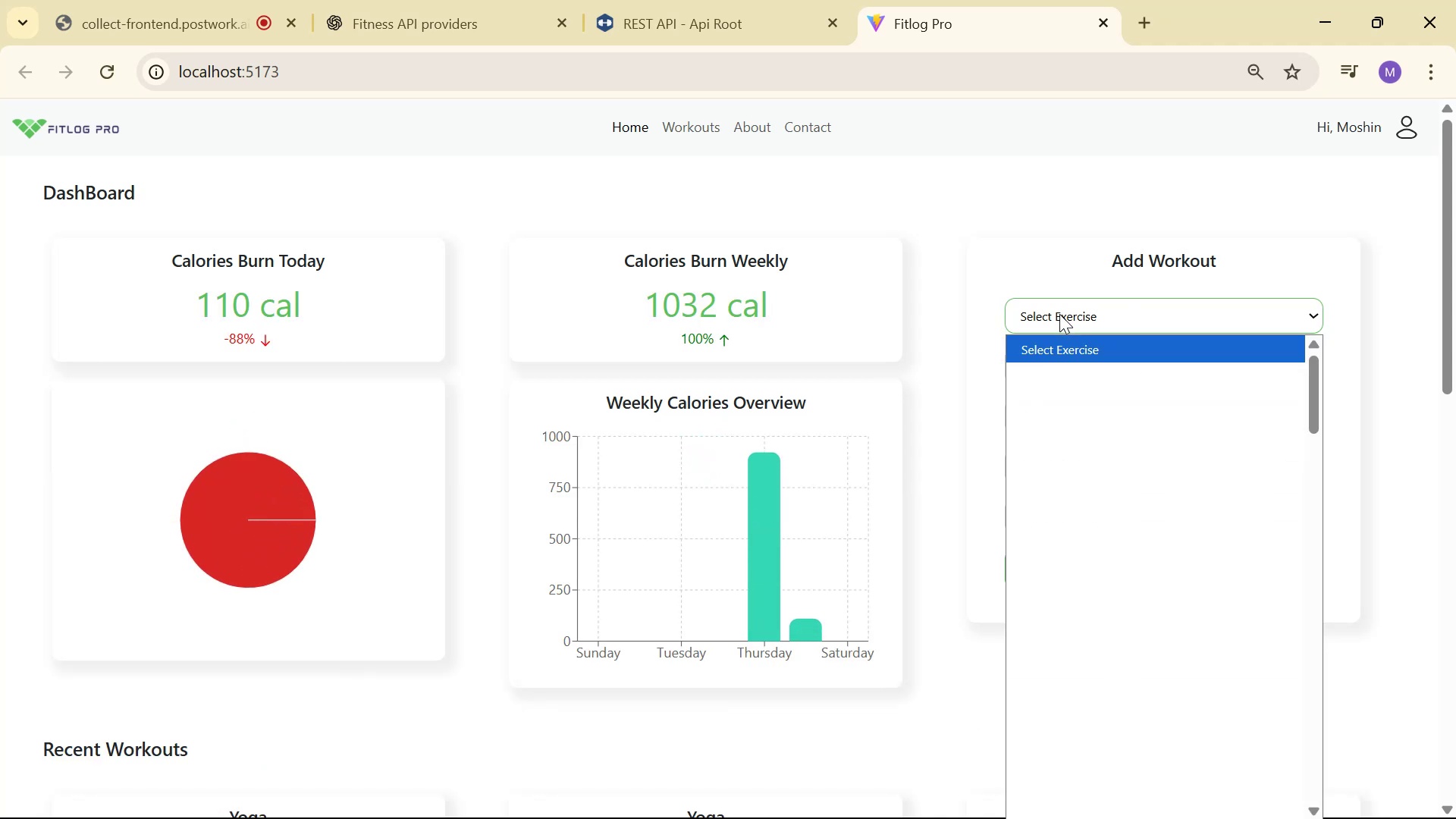 
double_click([1077, 425])
 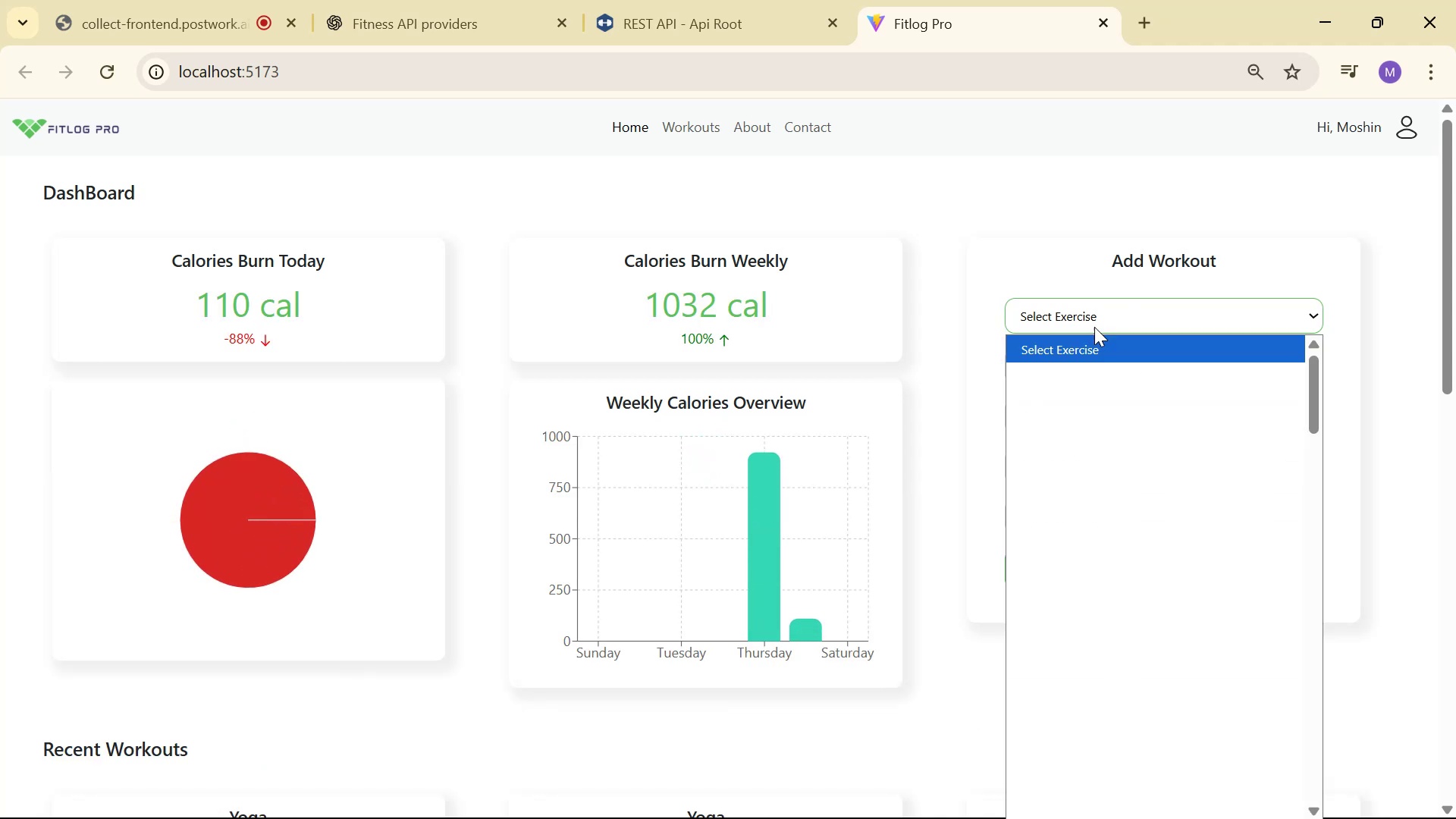 
double_click([1077, 366])
 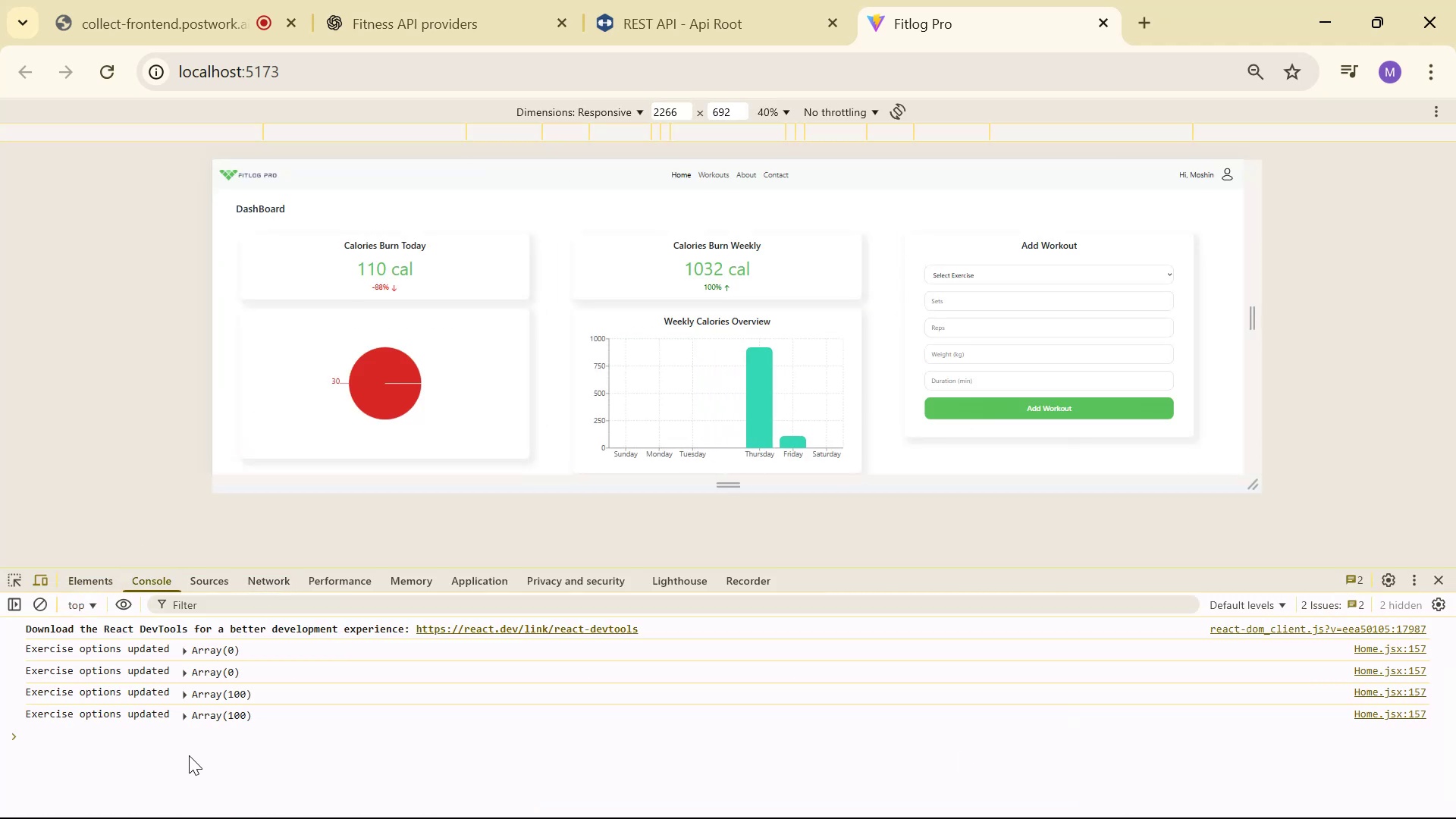 
wait(5.31)
 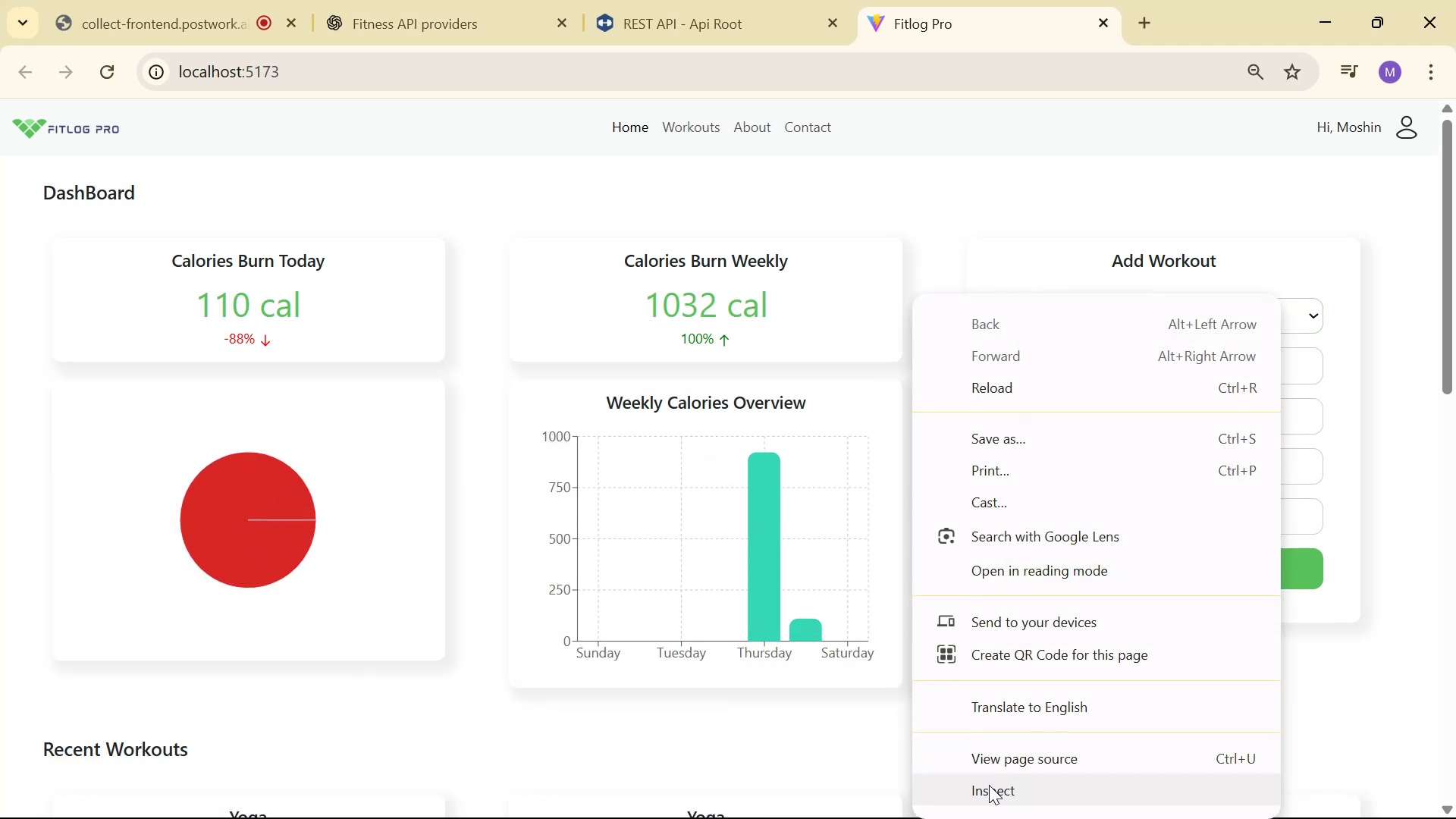 
left_click([184, 715])
 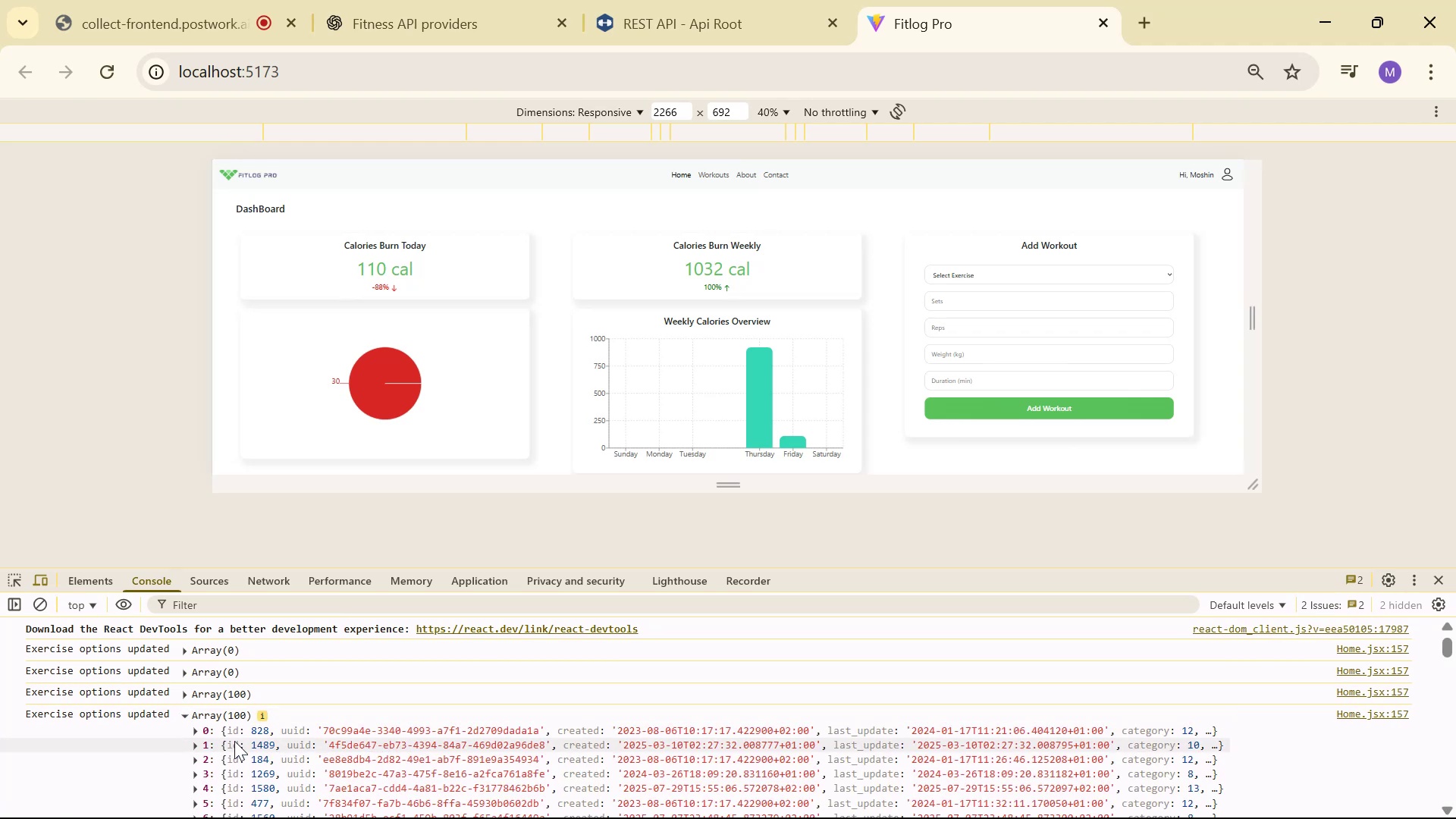 
scroll: coordinate [235, 728], scroll_direction: down, amount: 1.0
 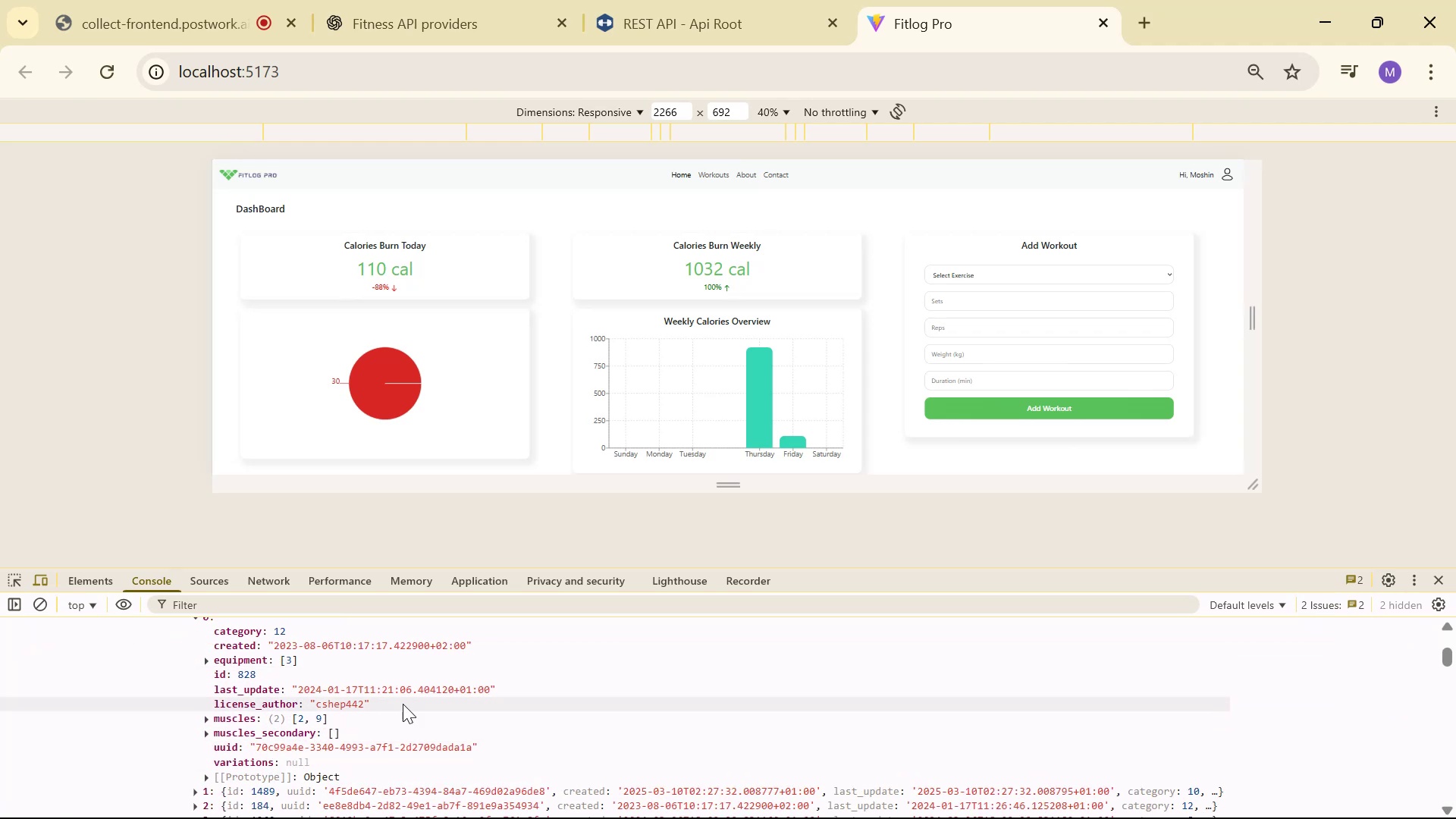 
wait(6.26)
 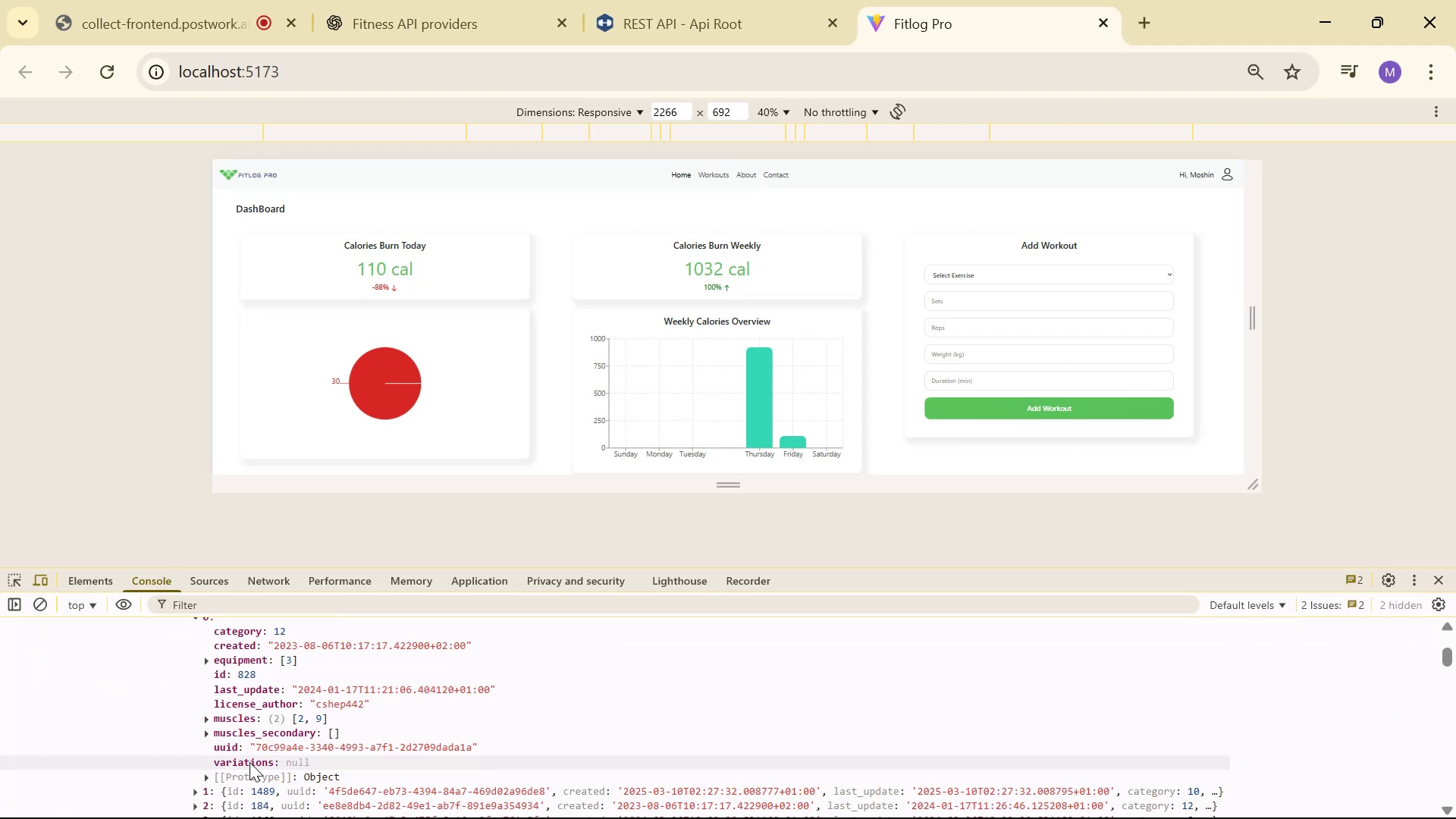 
scroll: coordinate [251, 685], scroll_direction: up, amount: 1.0
 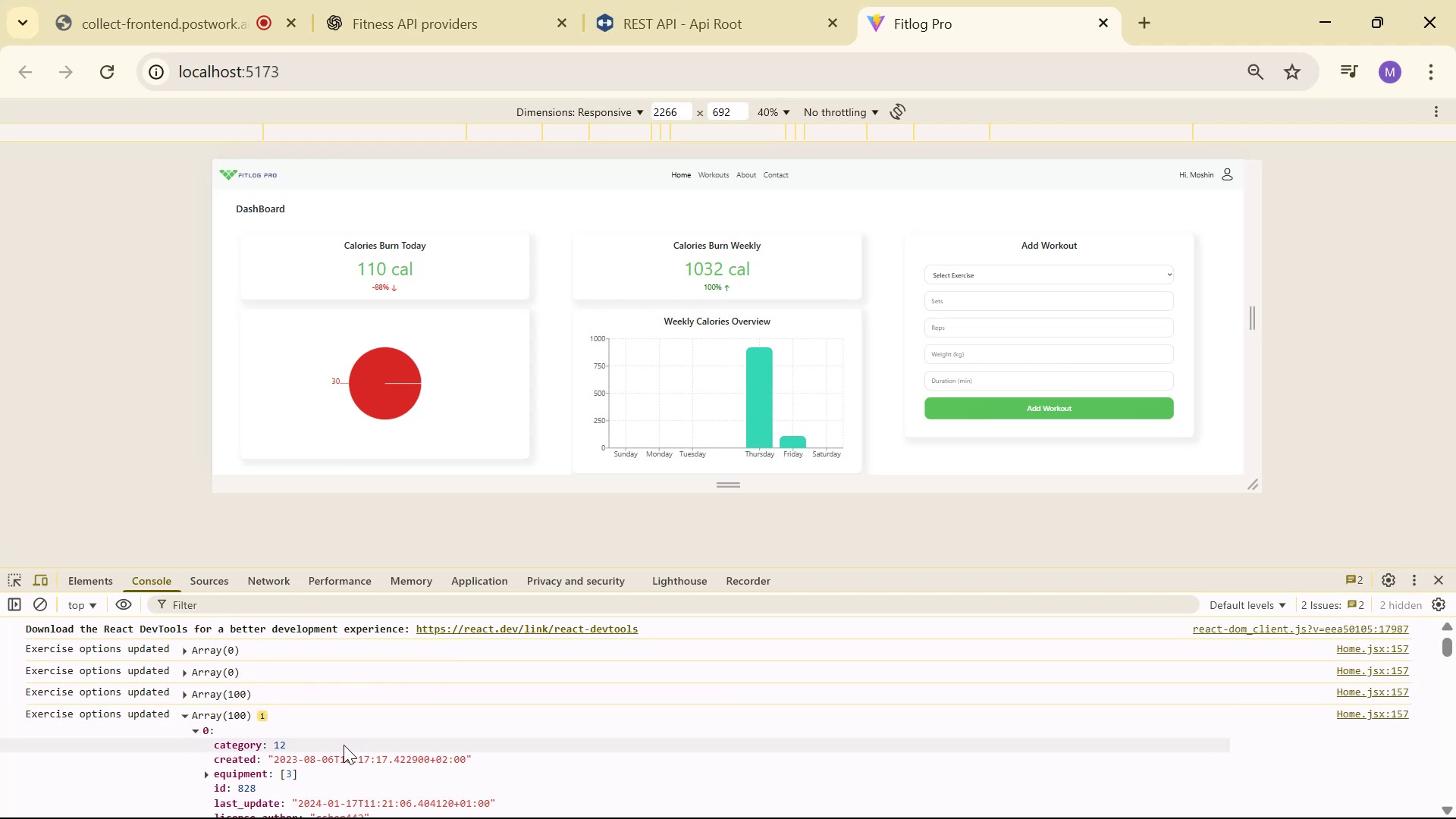 
scroll: coordinate [319, 760], scroll_direction: down, amount: 1.0
 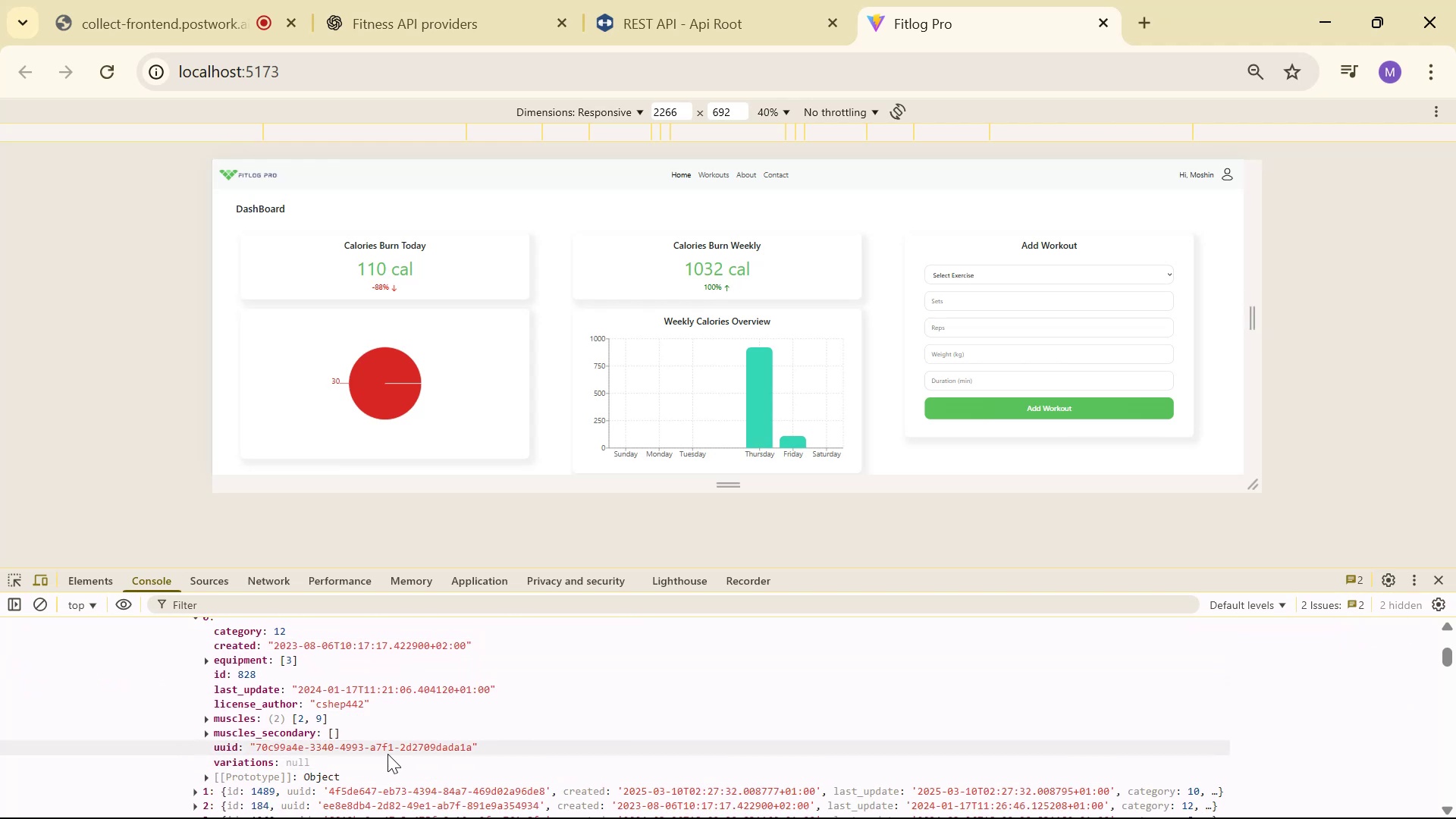 
scroll: coordinate [358, 760], scroll_direction: up, amount: 1.0
 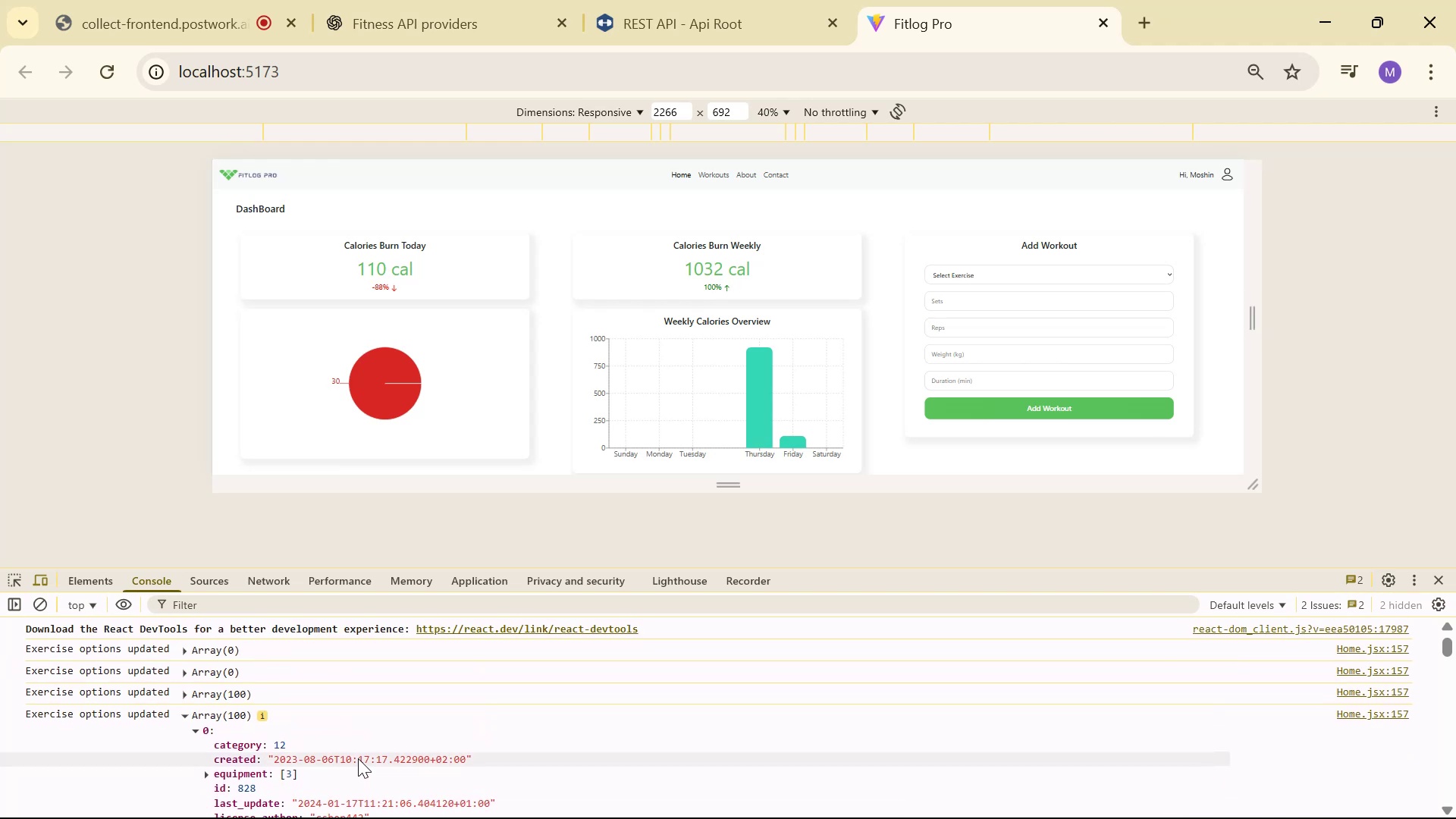 
scroll: coordinate [358, 767], scroll_direction: down, amount: 2.0
 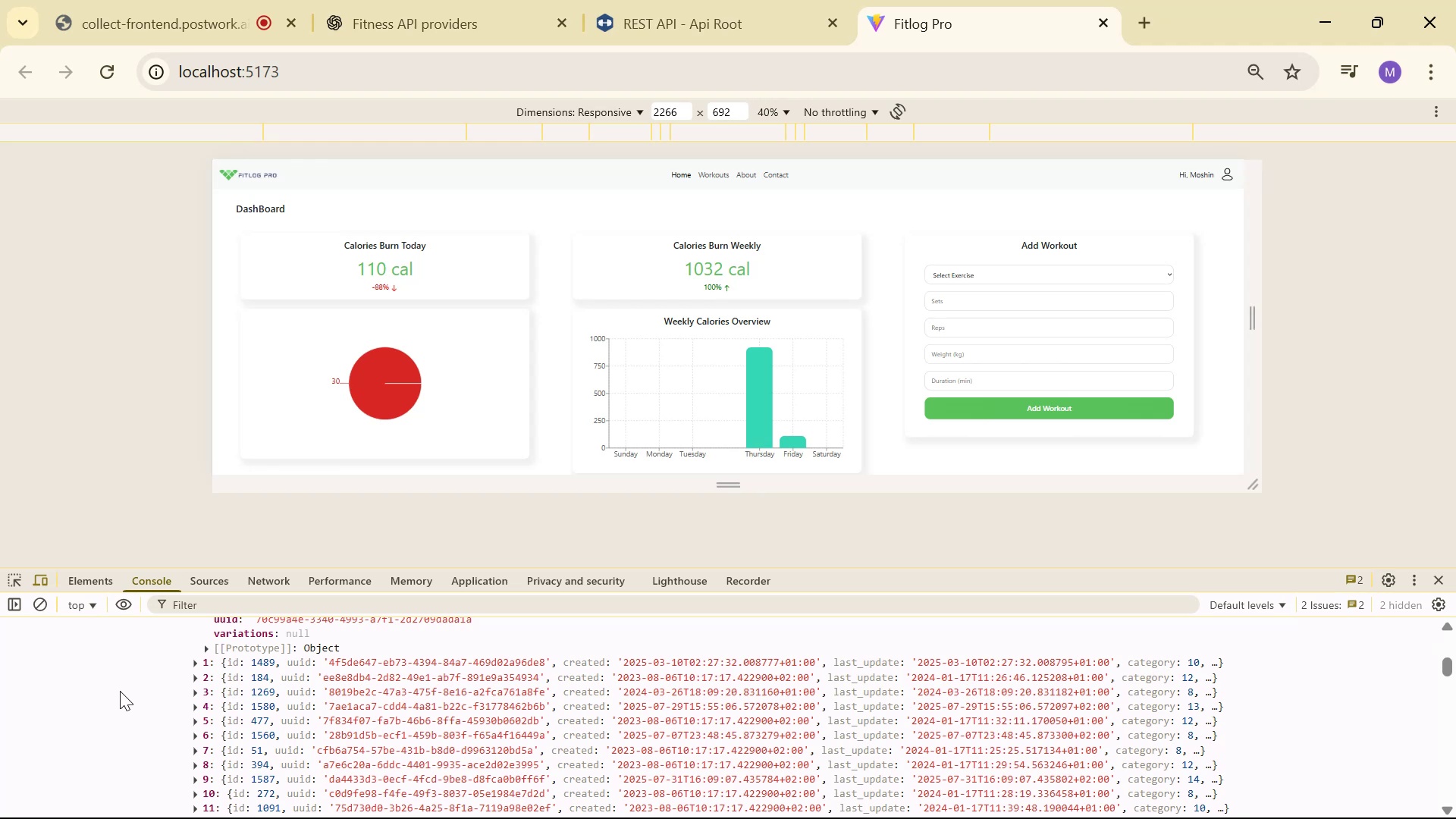 
right_click([120, 691])
 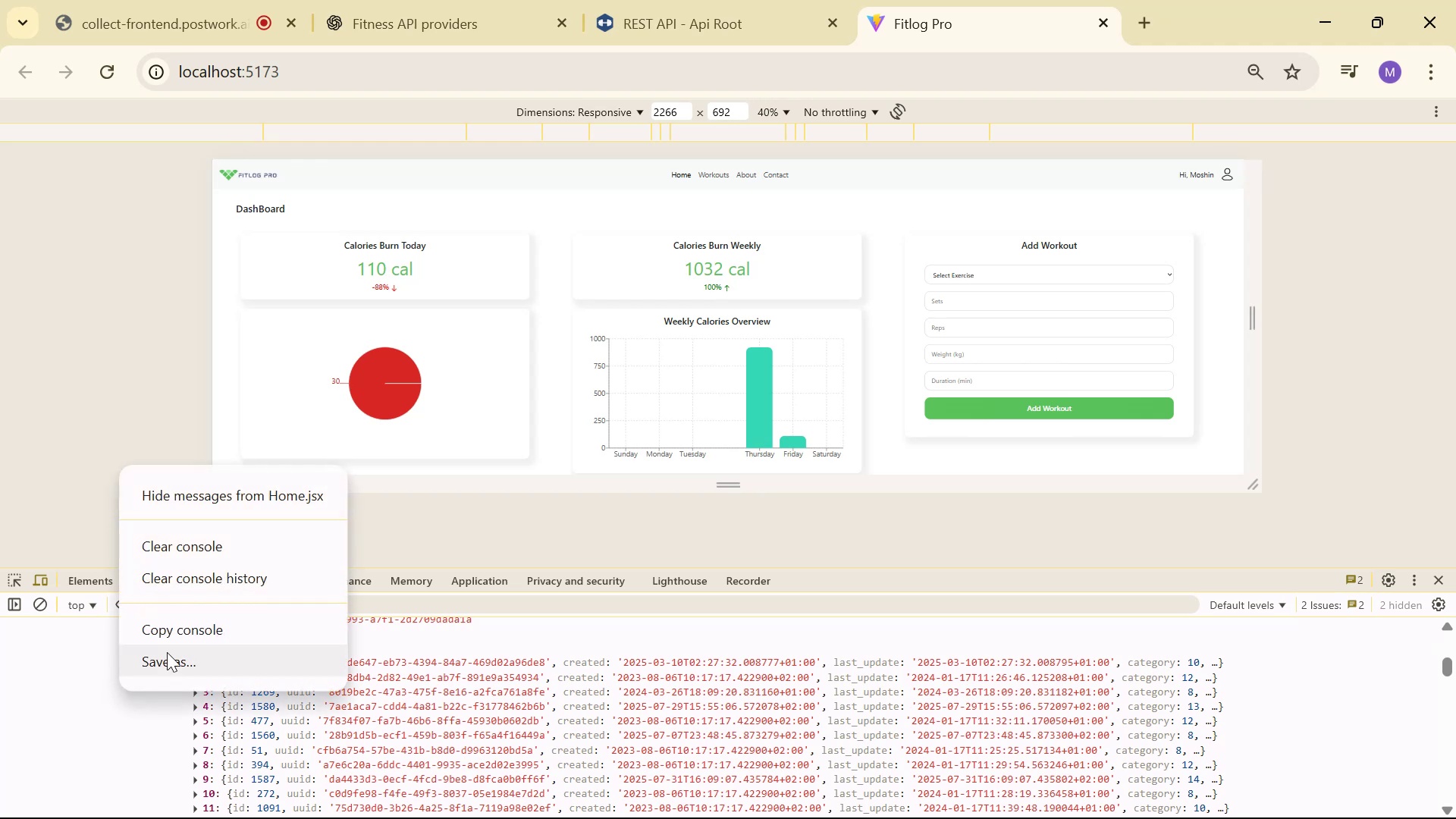 
left_click([177, 628])
 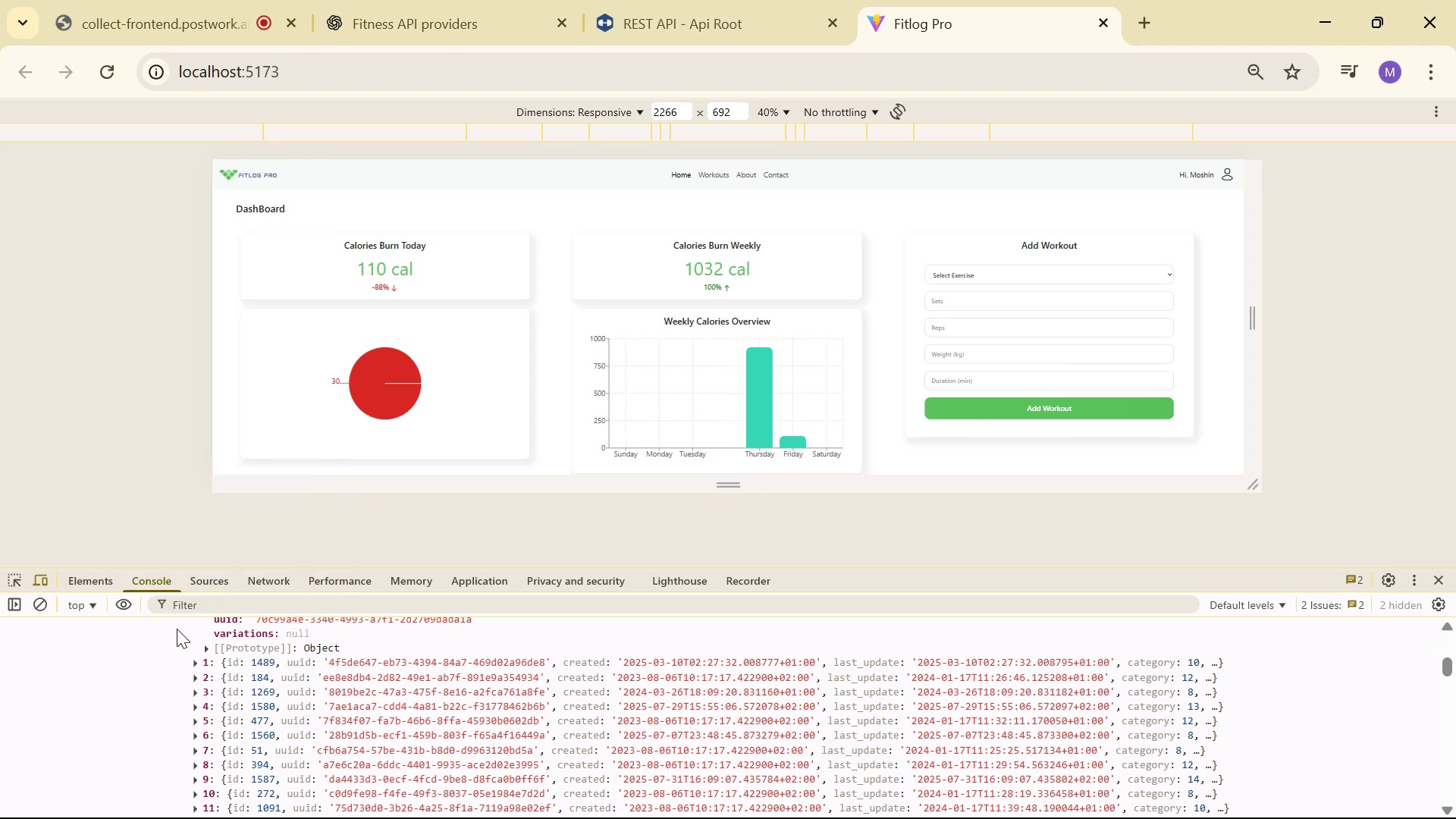 
key(Alt+Tab)
 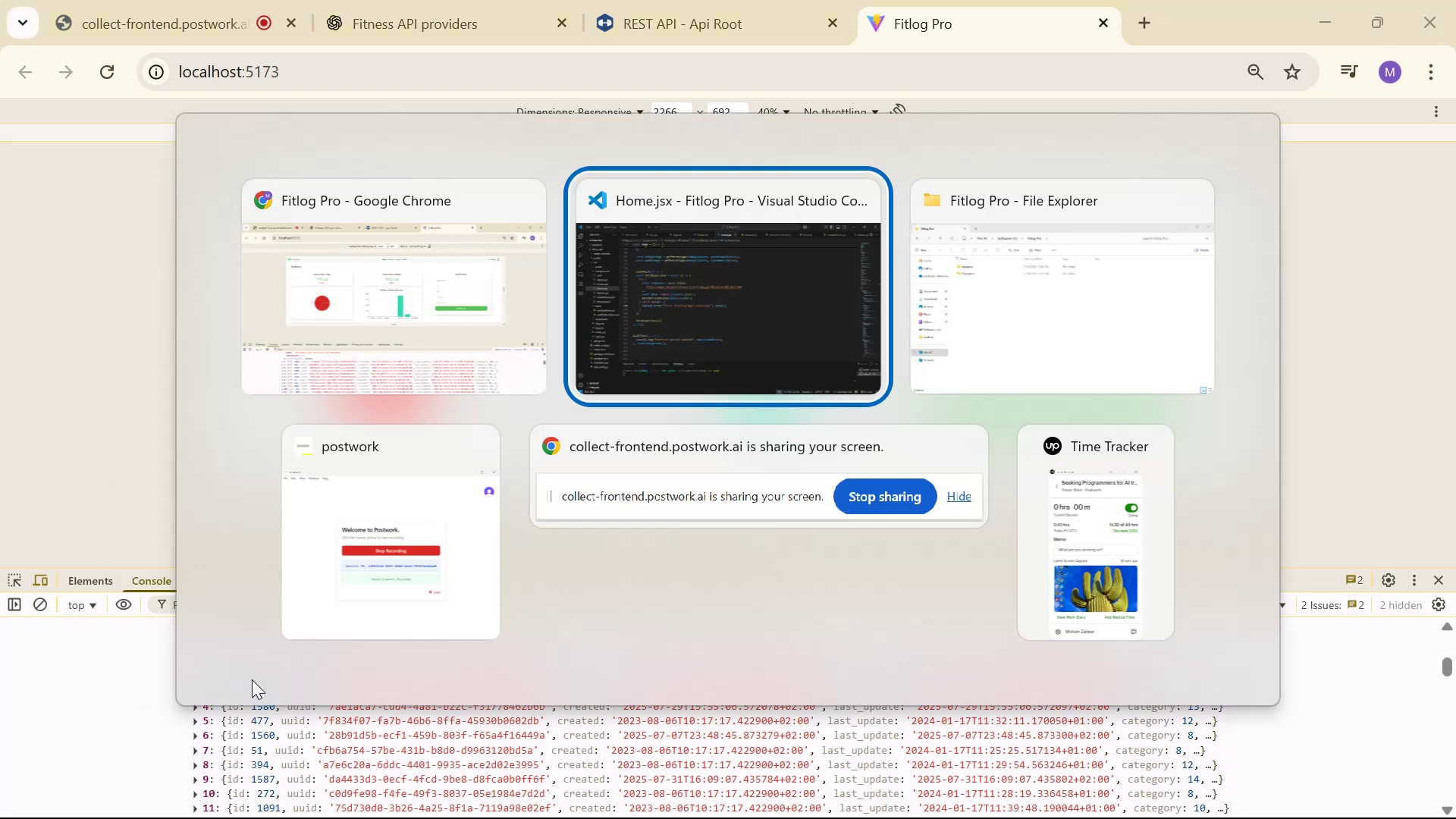 
key(Alt+AltLeft)
 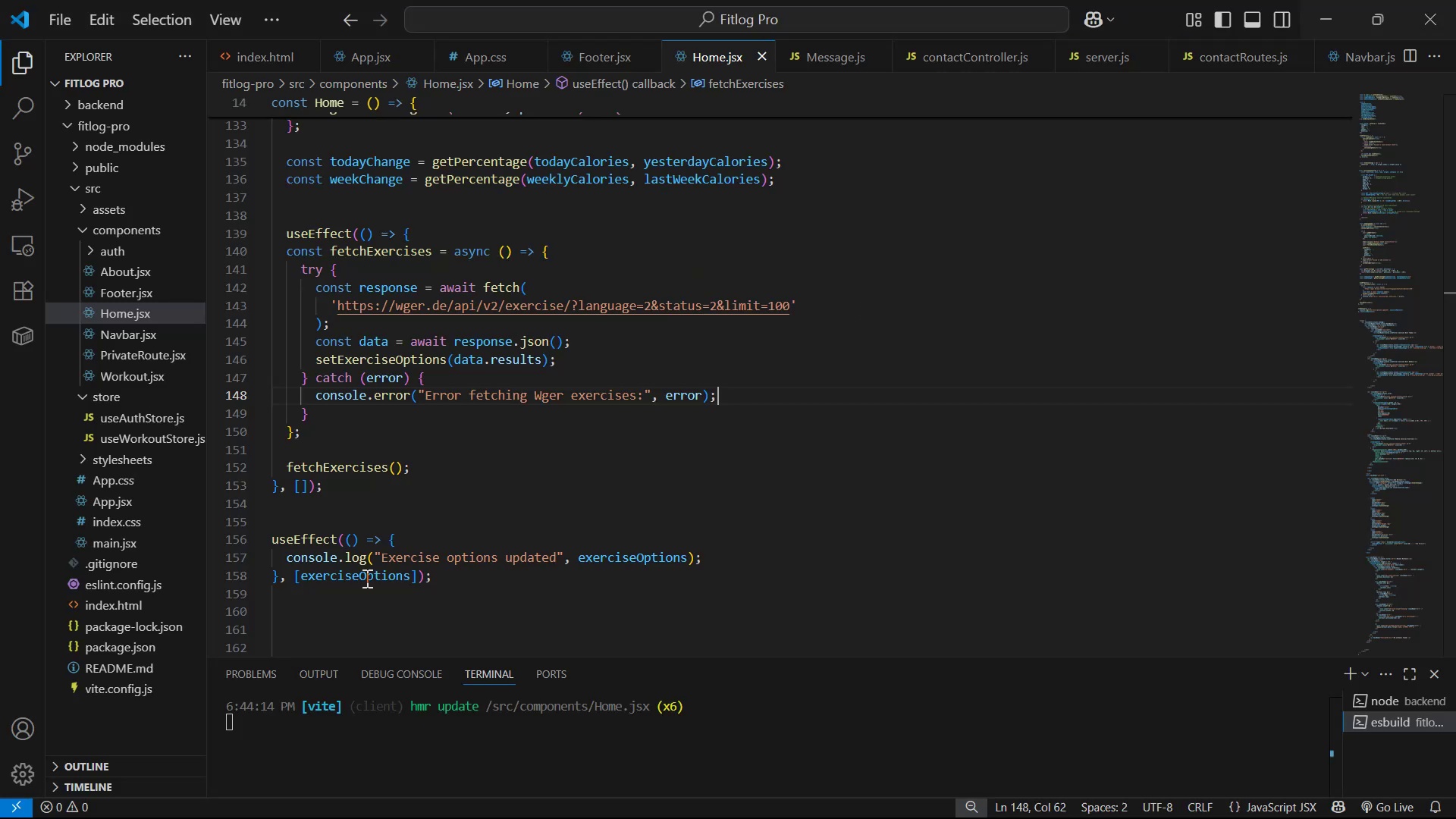 
key(Alt+Tab)
 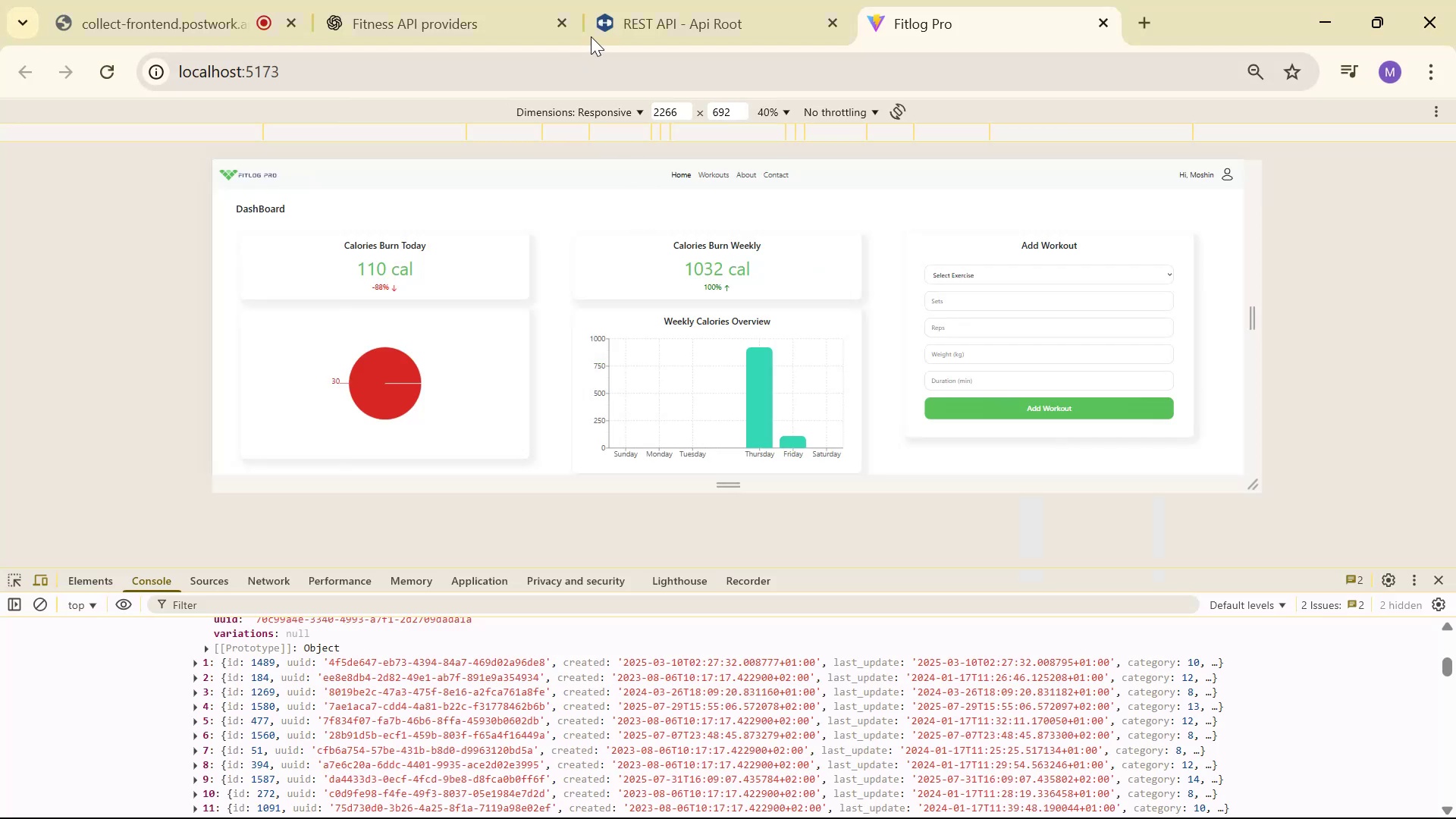 
left_click([641, 15])
 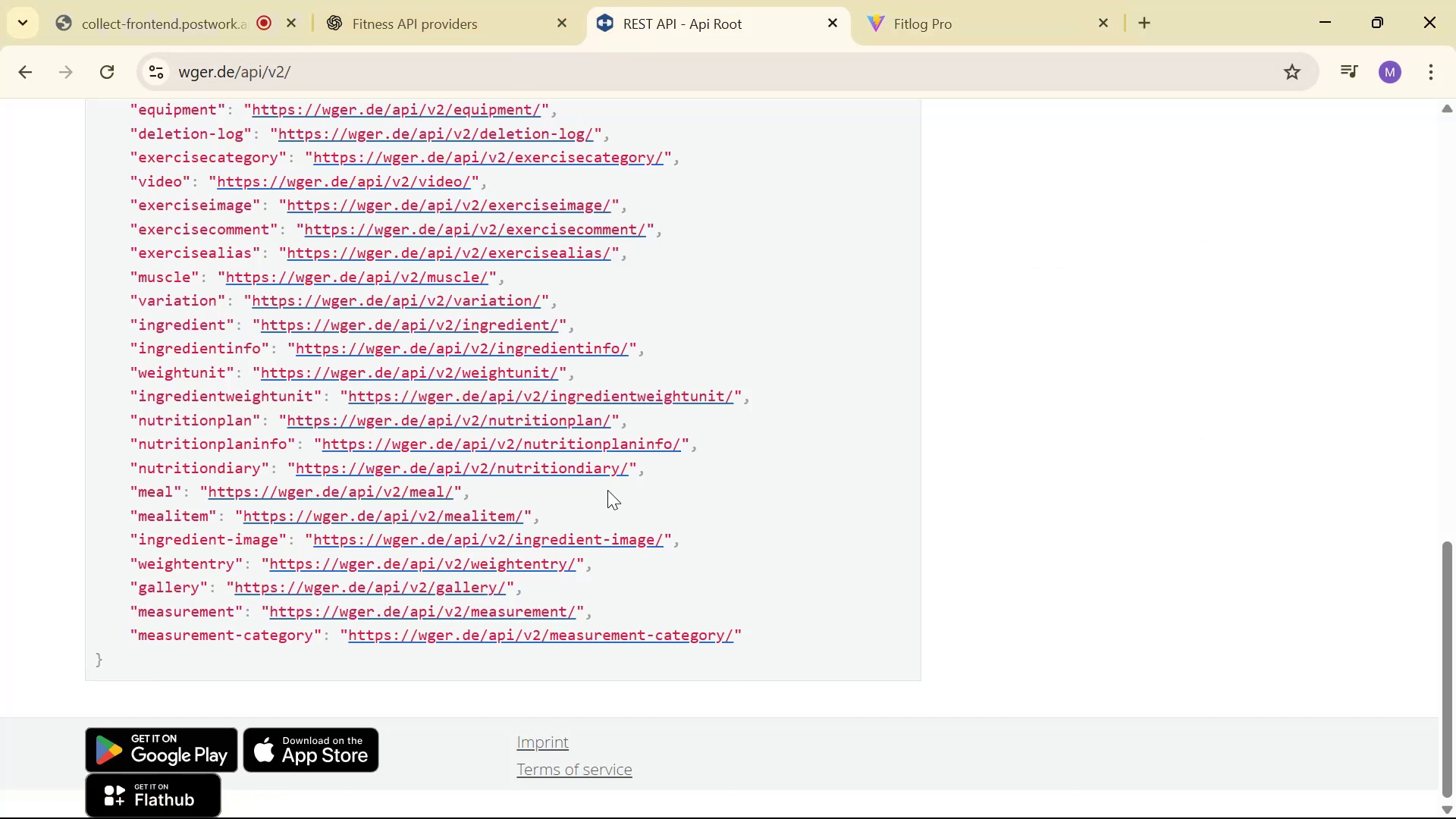 
wait(5.5)
 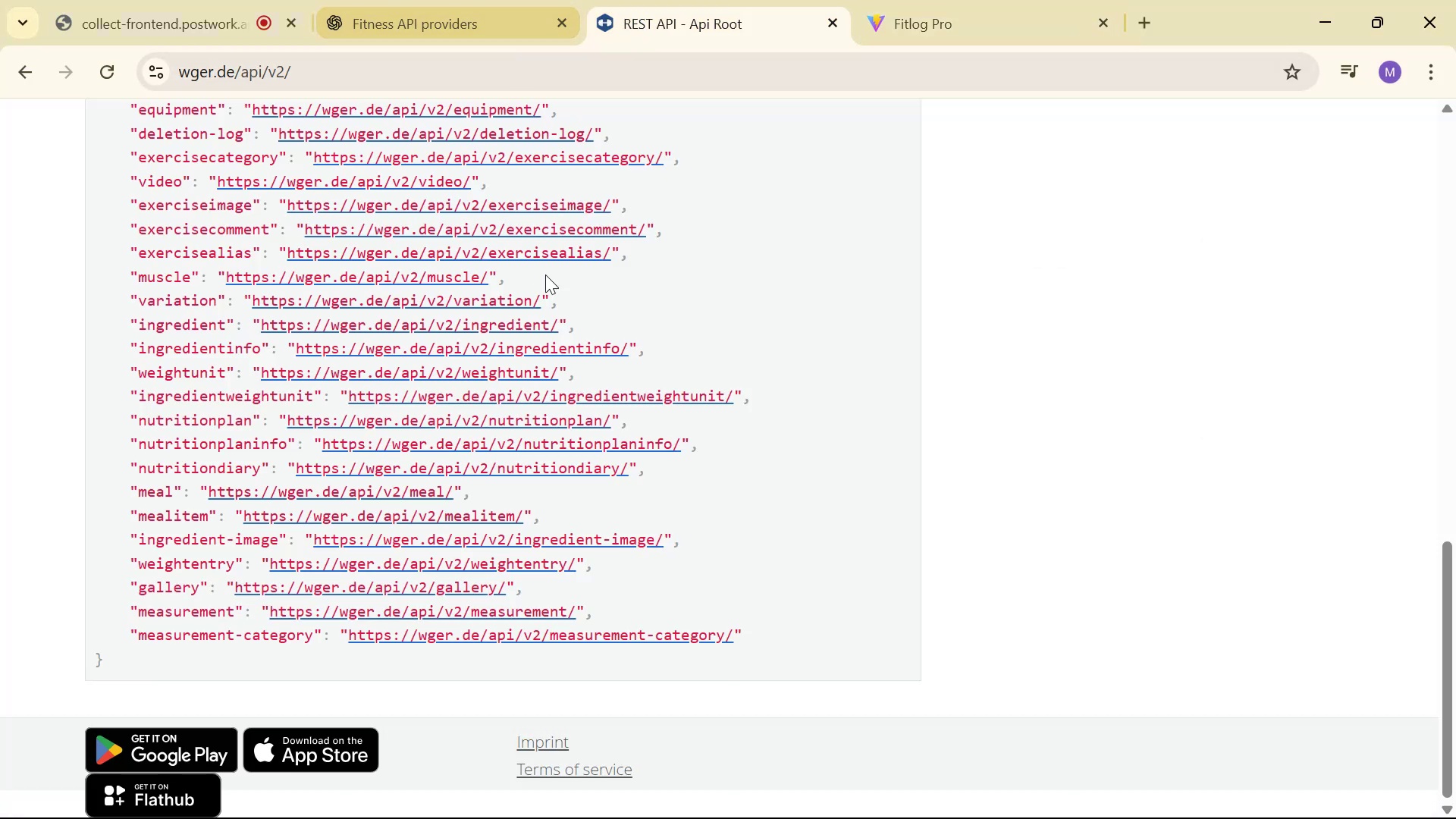 
scroll: coordinate [607, 490], scroll_direction: up, amount: 1.0
 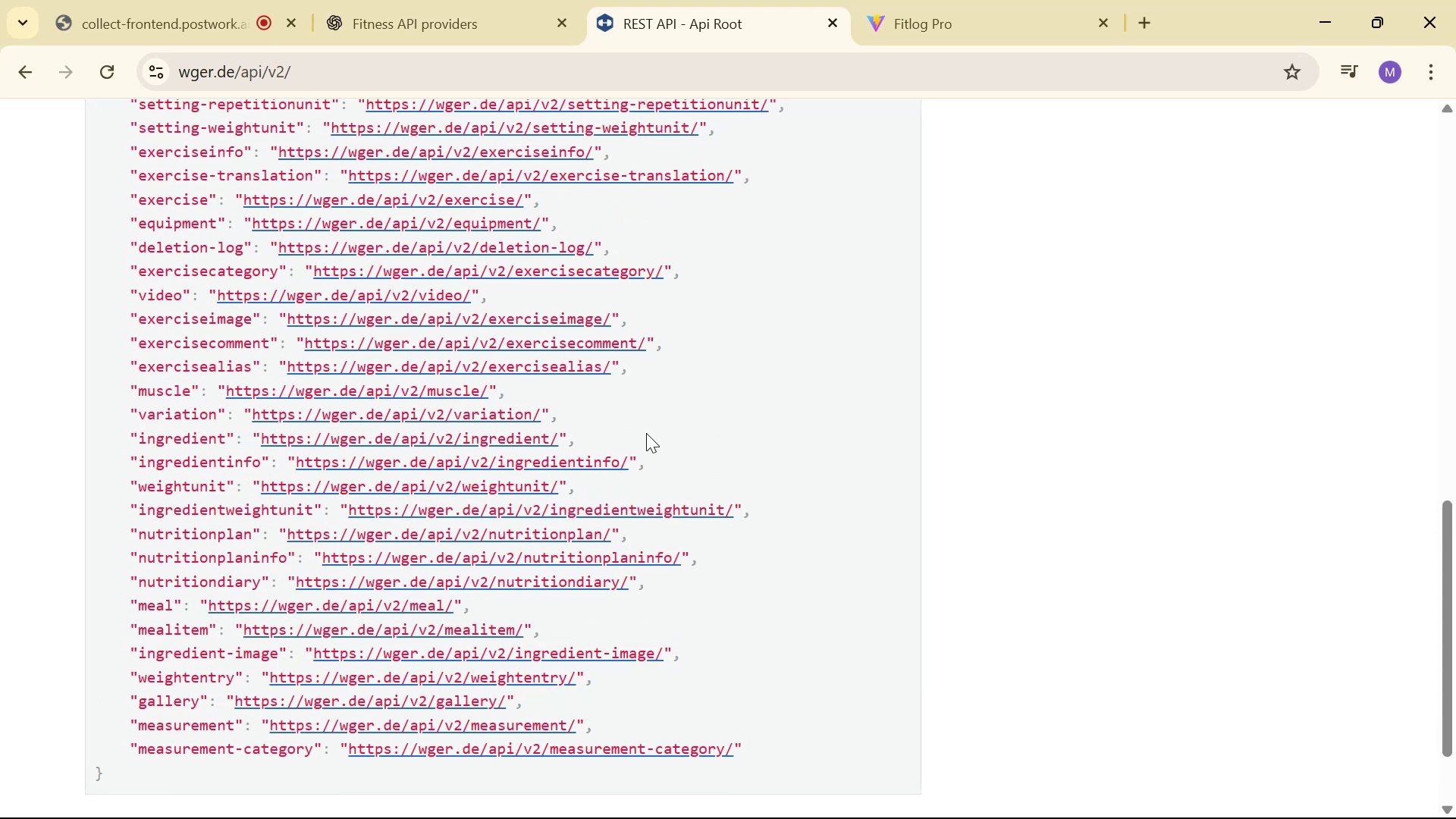 
left_click([488, 0])
 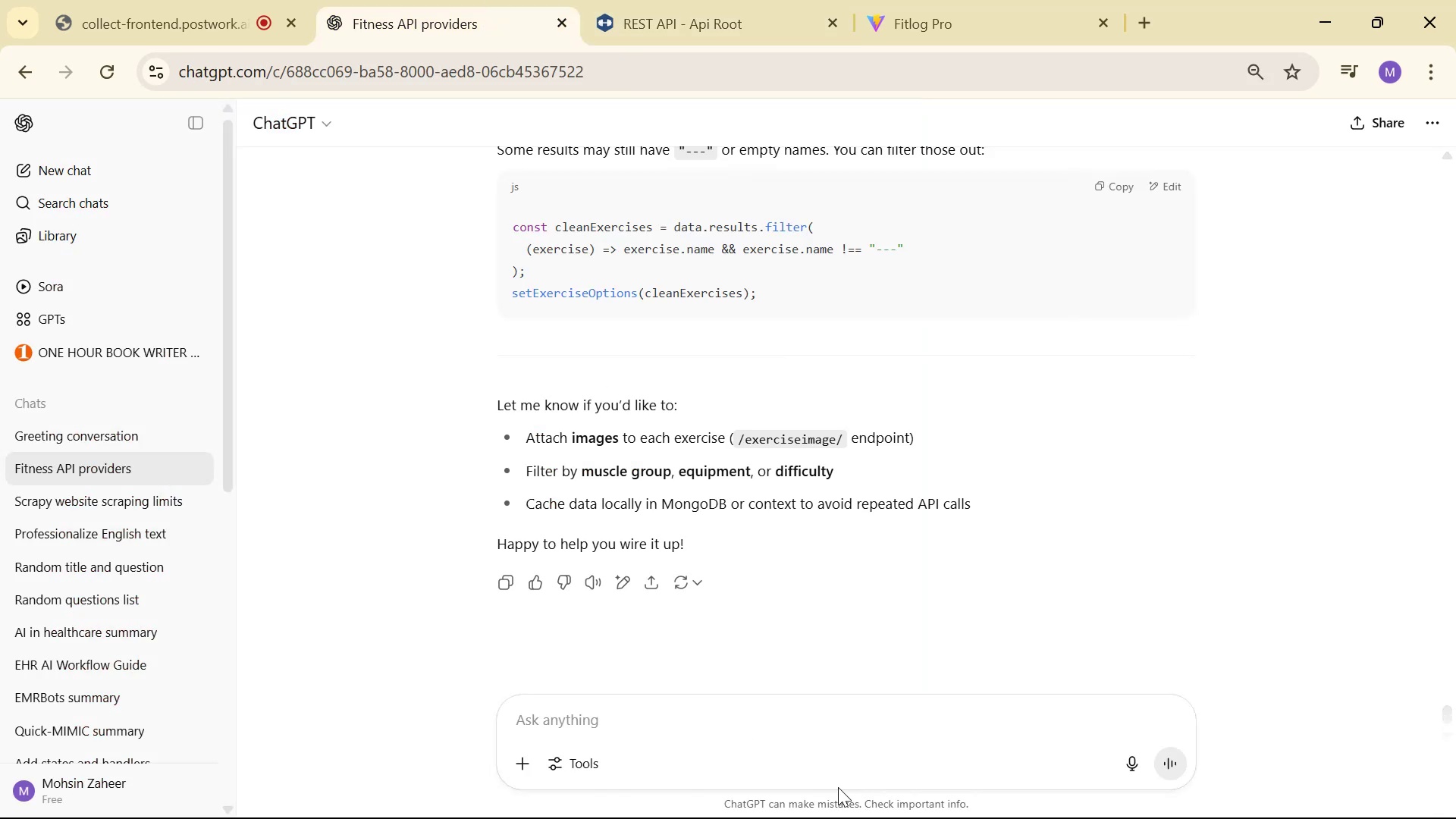 
left_click([857, 720])
 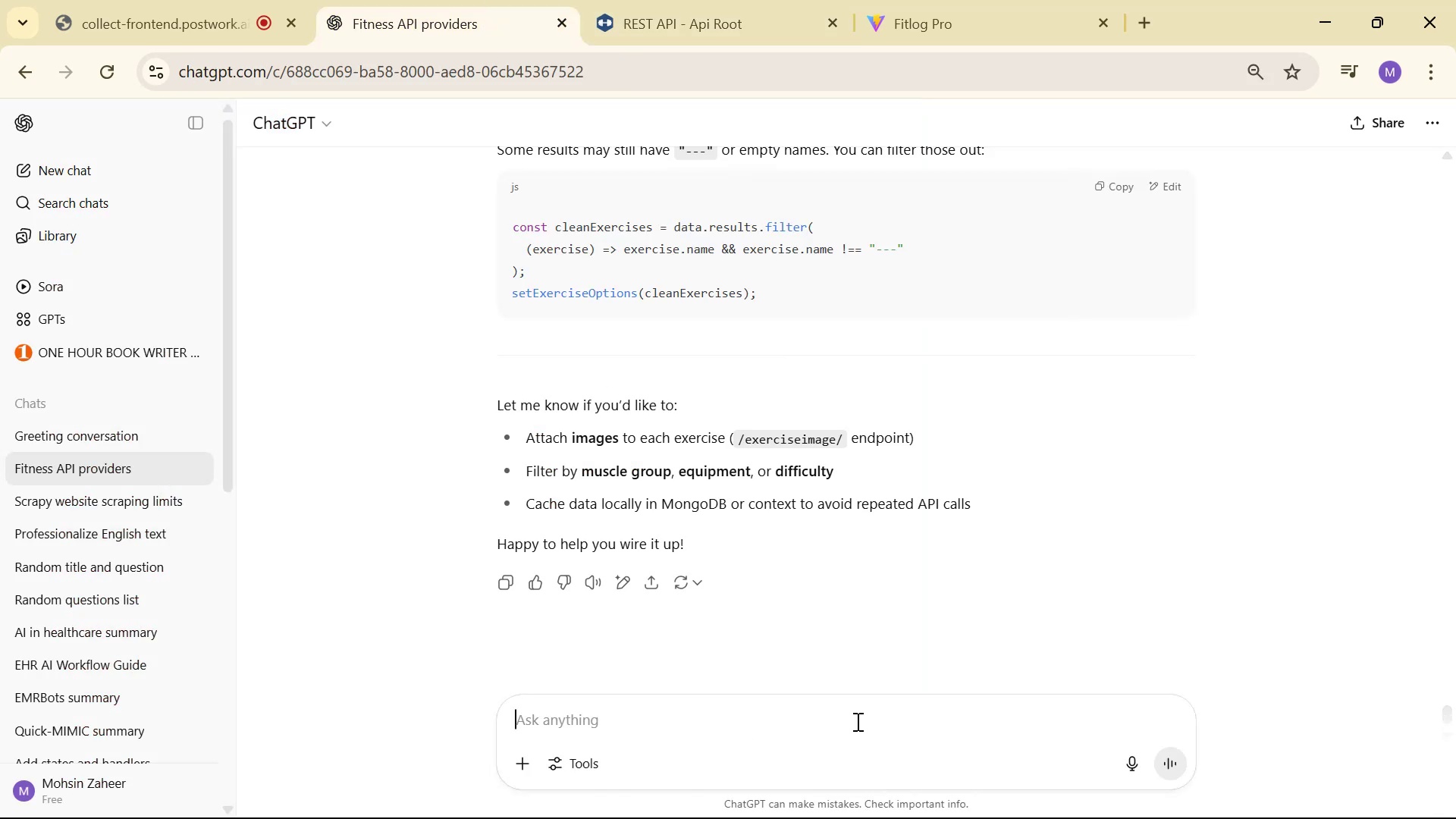 
type(I want )
 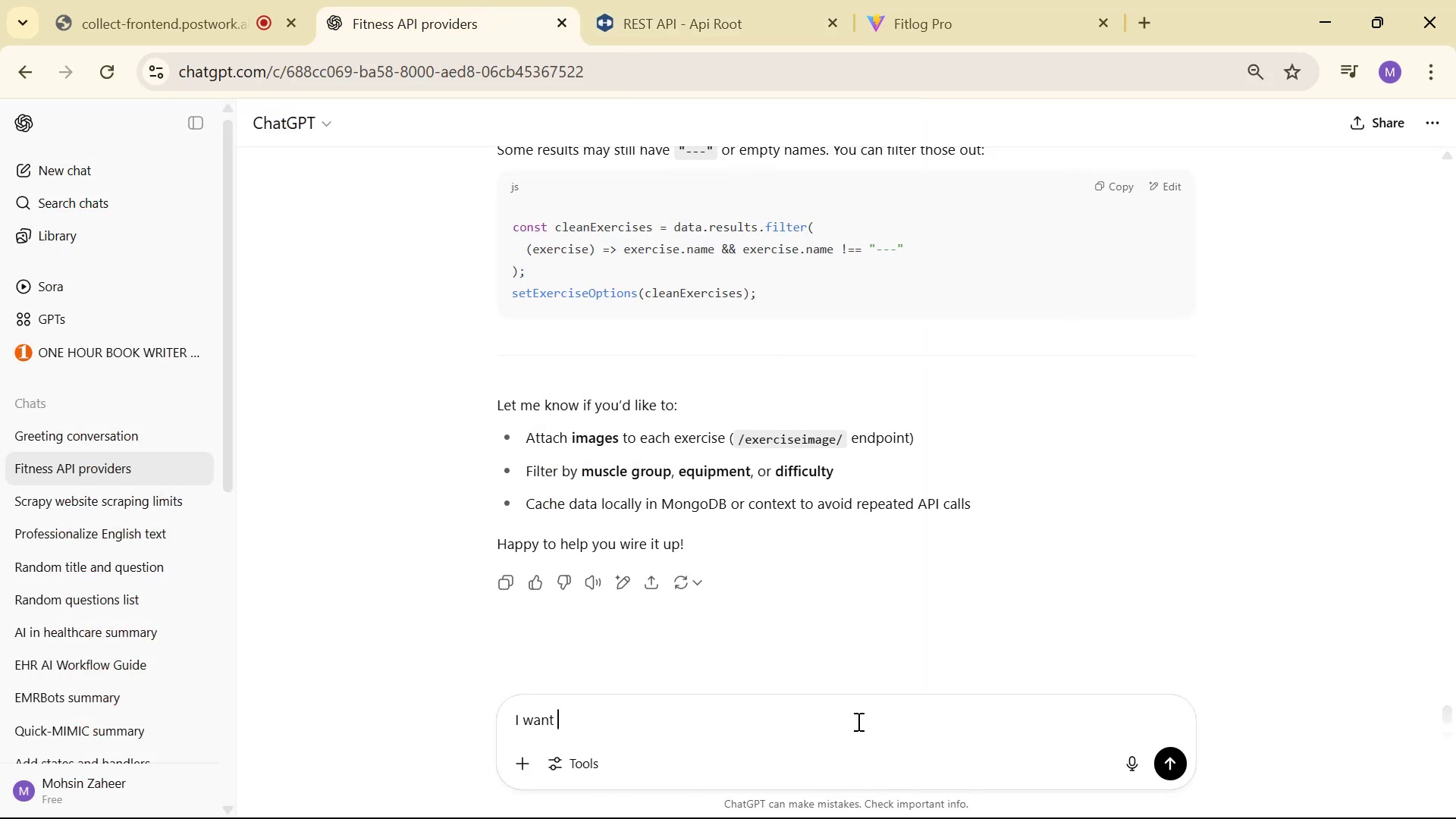 
key(Alt+Tab)
 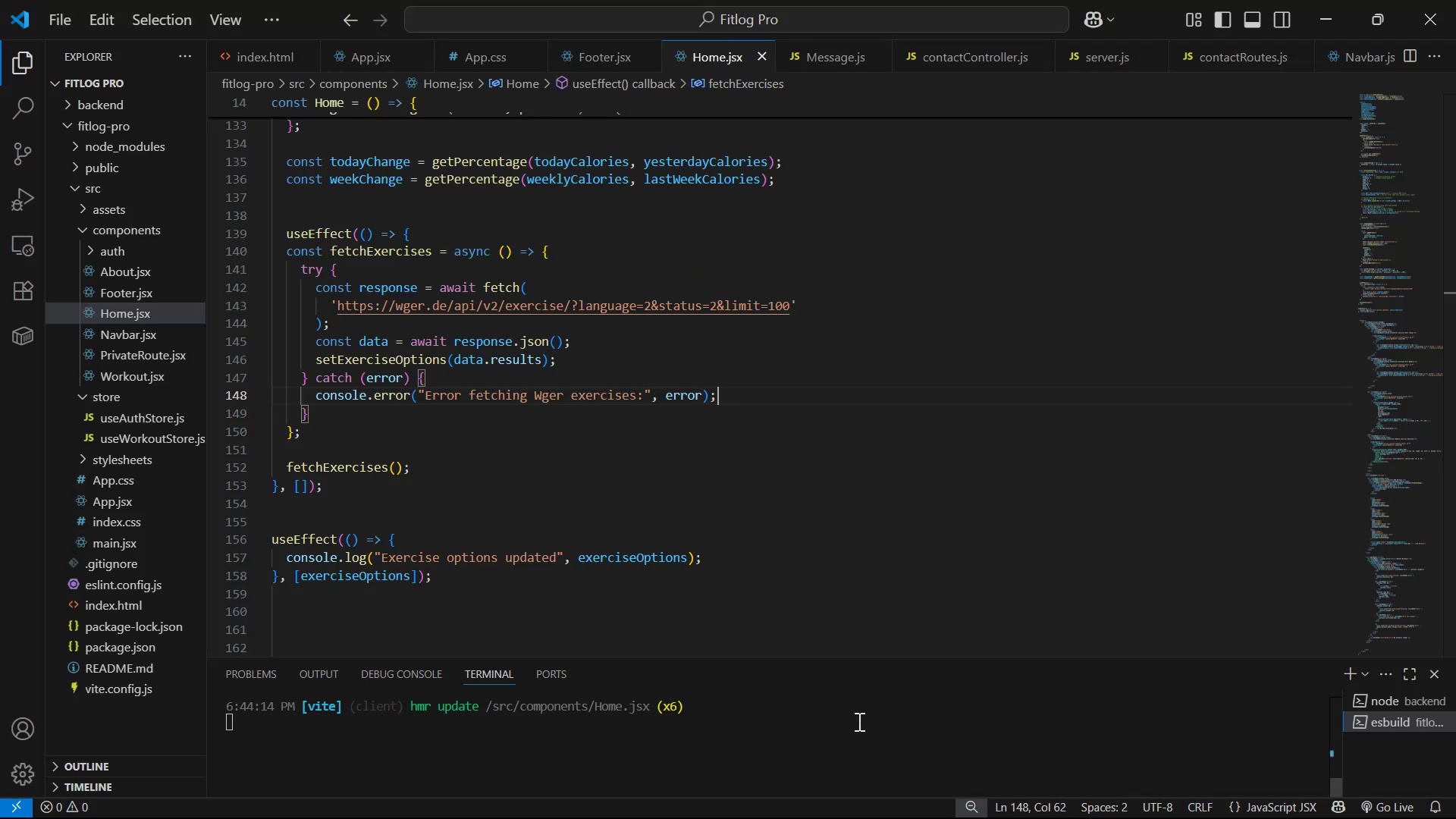 
key(Alt+AltLeft)
 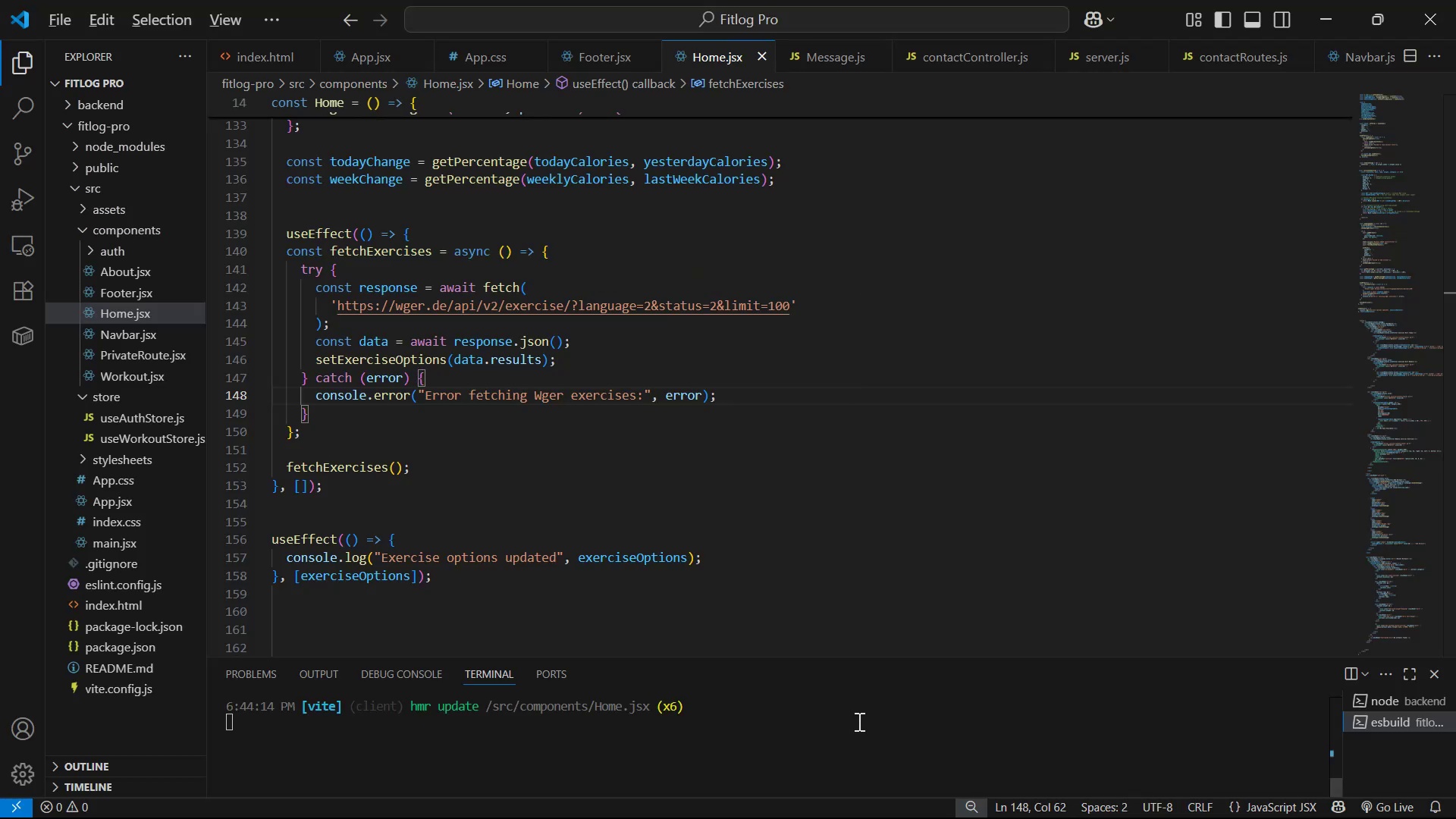 
key(Alt+Tab)
 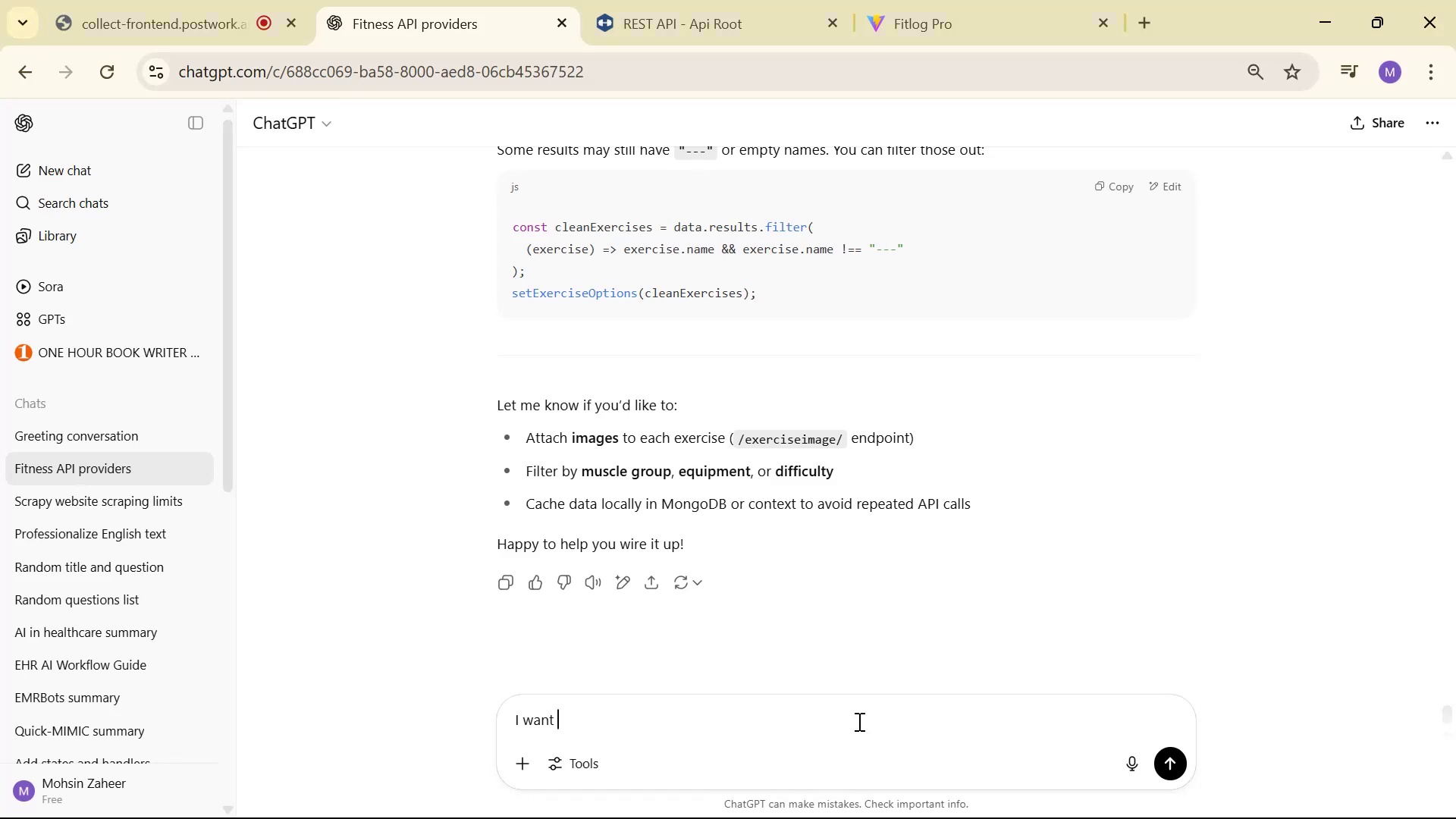 
left_click_drag(start_coordinate=[811, 0], to_coordinate=[840, 0])
 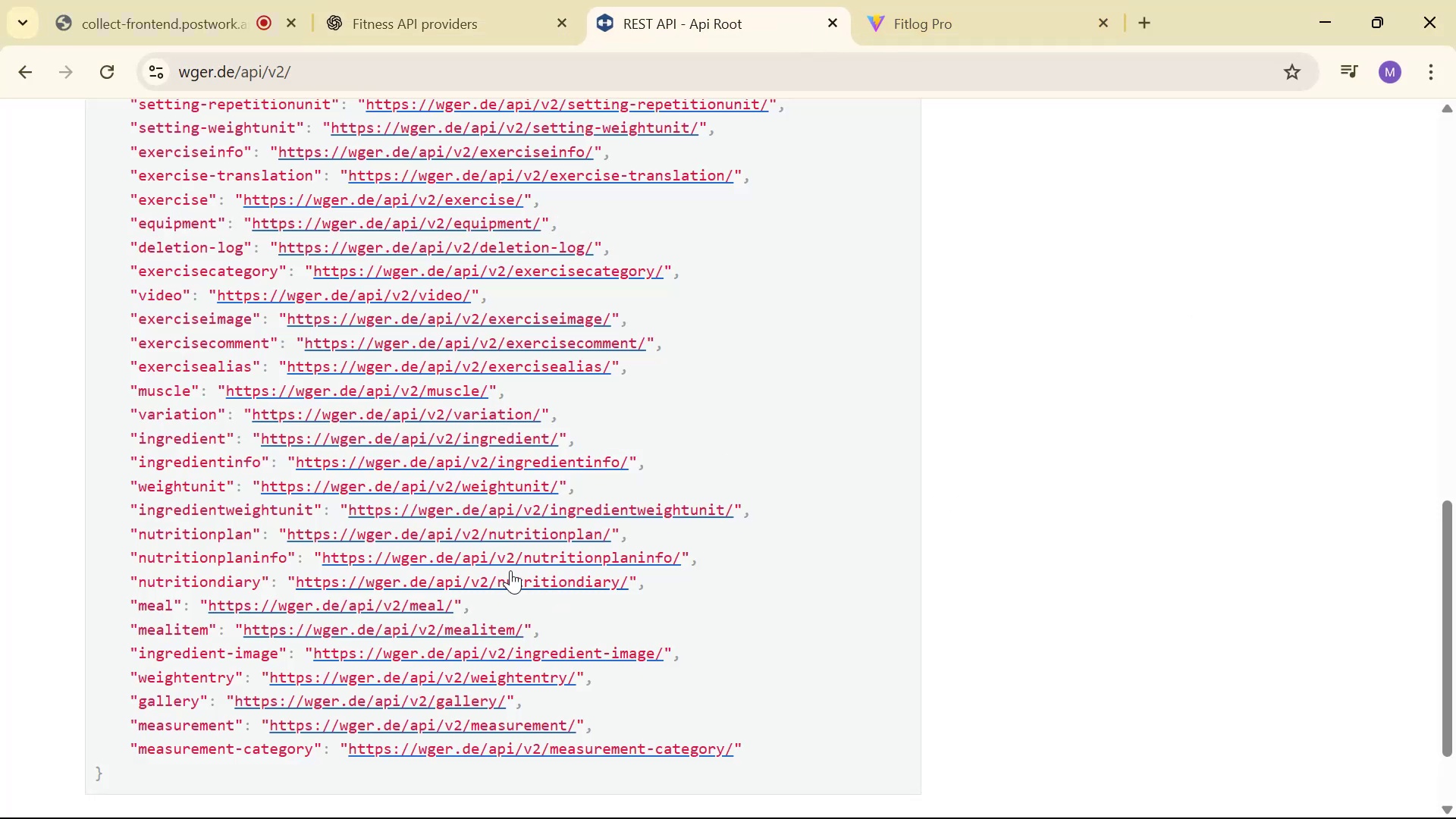 
wait(5.15)
 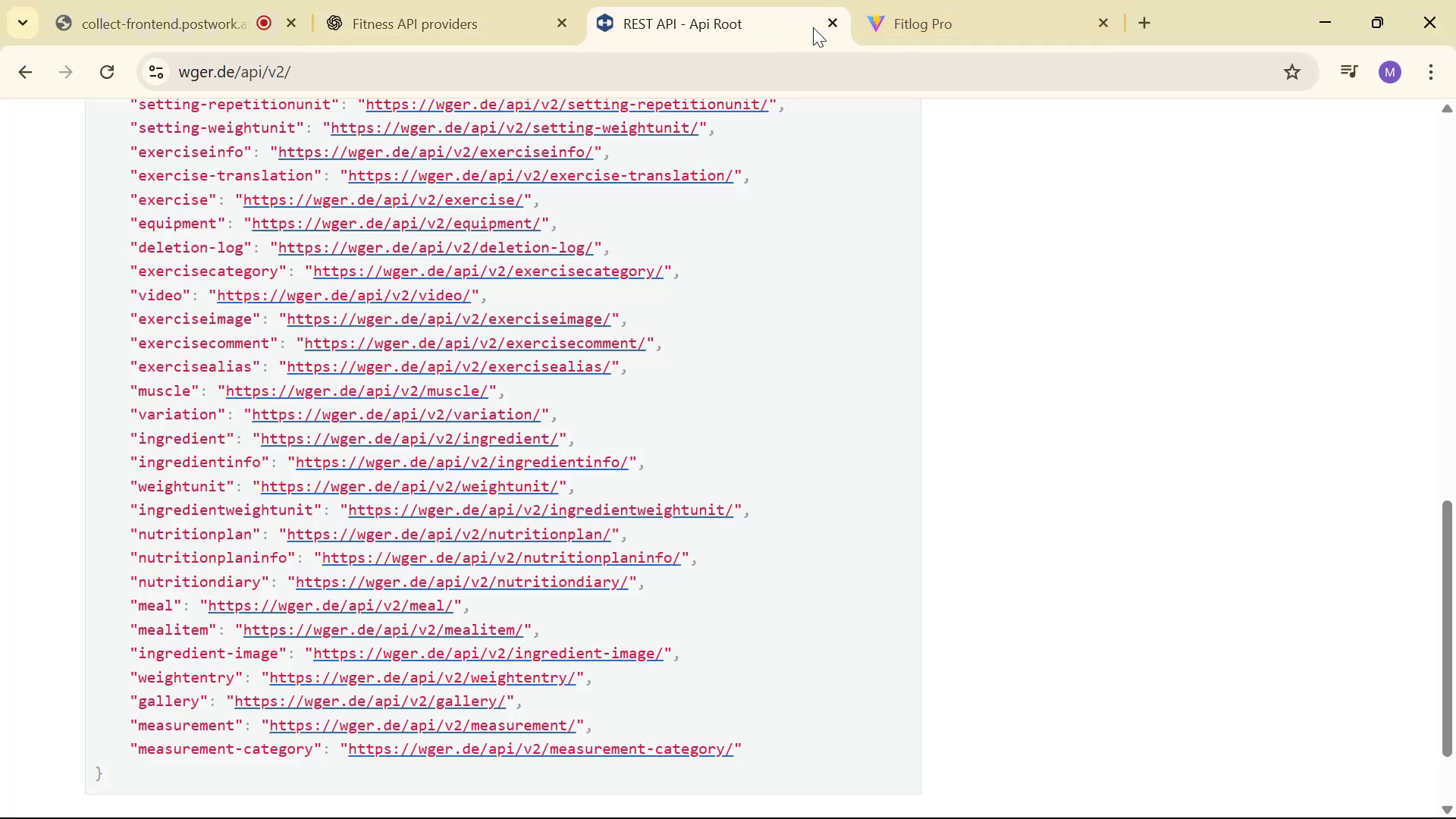 
scroll: coordinate [764, 381], scroll_direction: up, amount: 5.0
 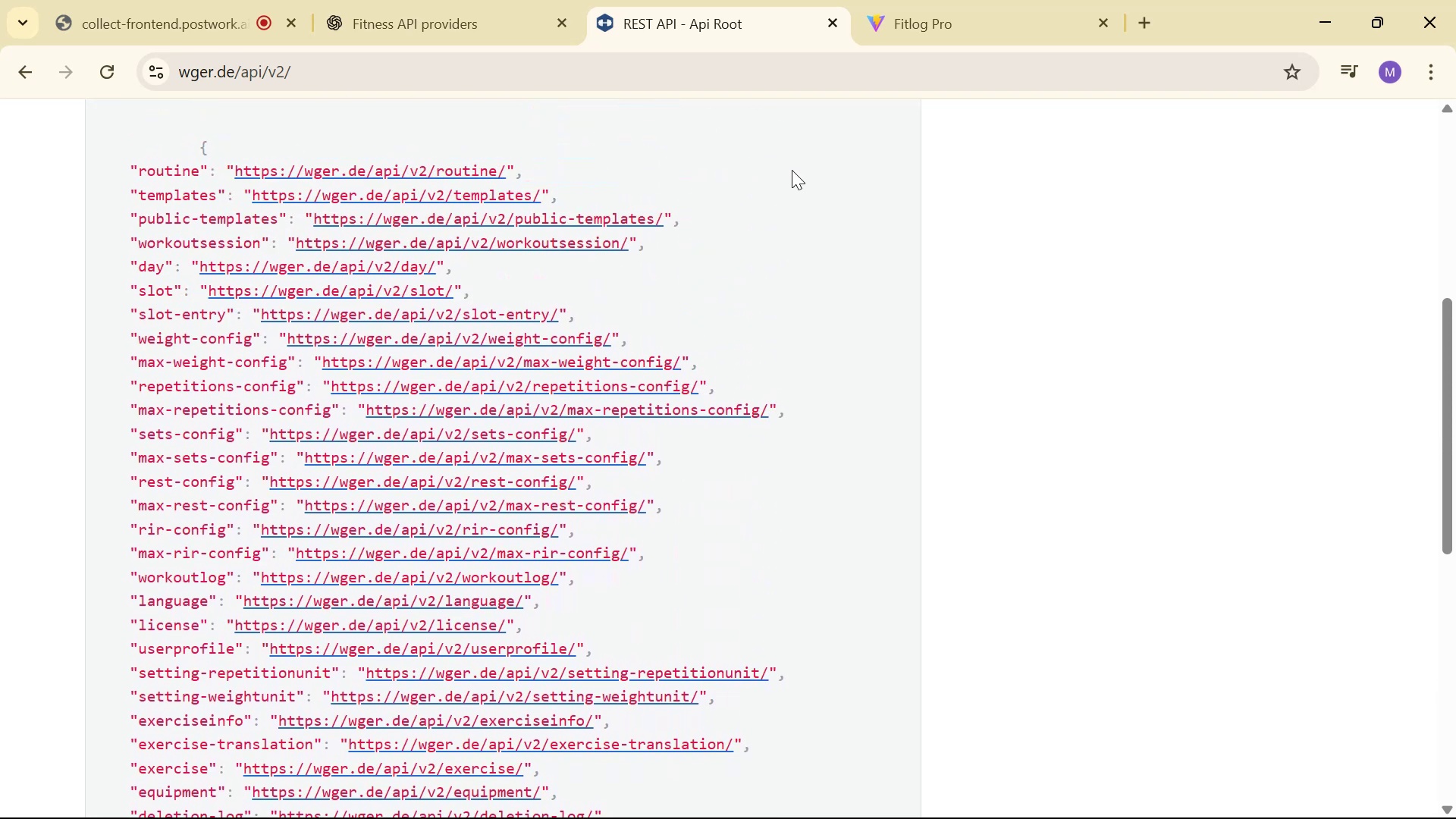 
scroll: coordinate [864, 240], scroll_direction: up, amount: 3.0
 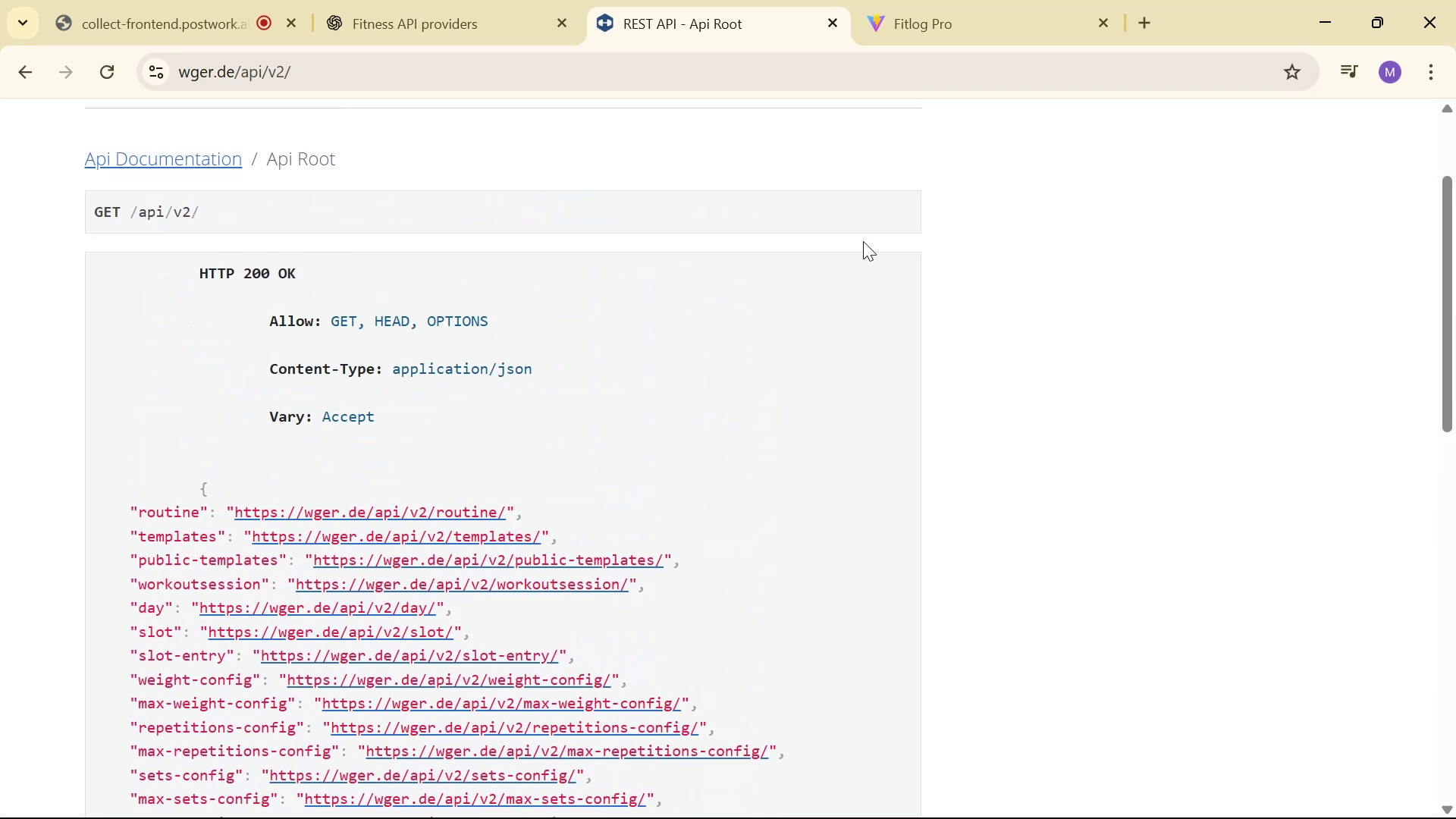 
key(Alt+Tab)
 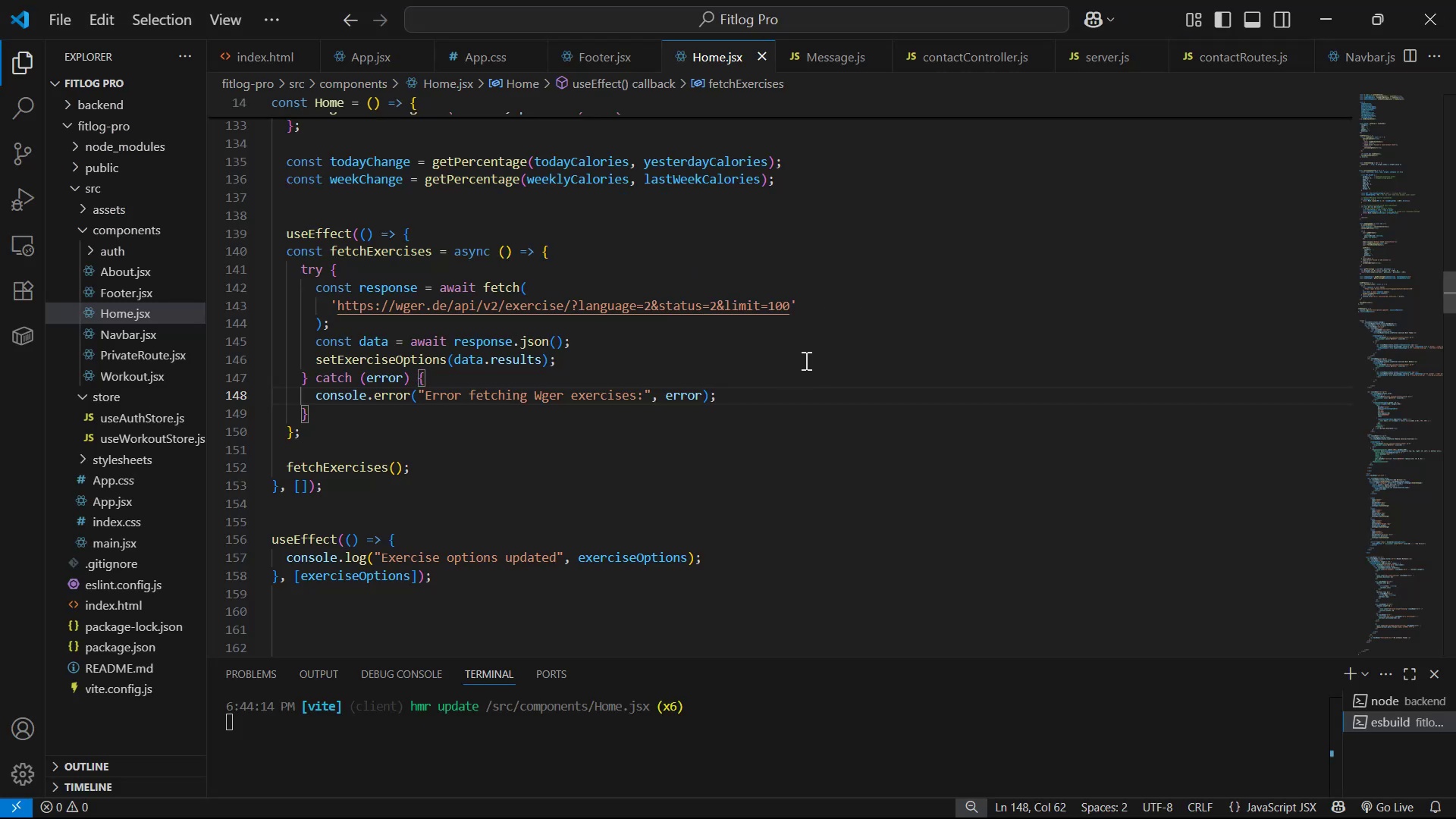 
key(Alt+AltLeft)
 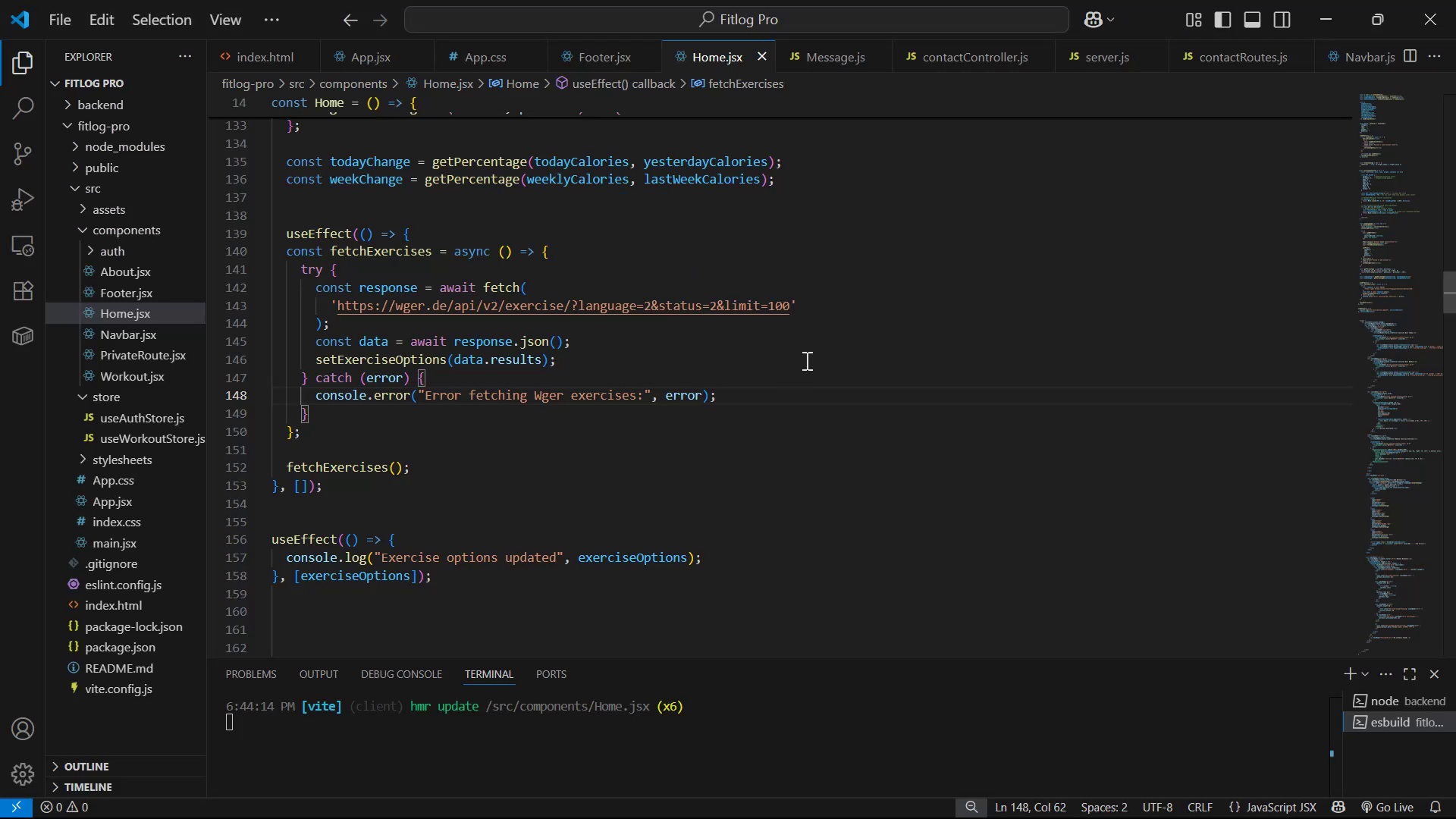 
key(Alt+Tab)
 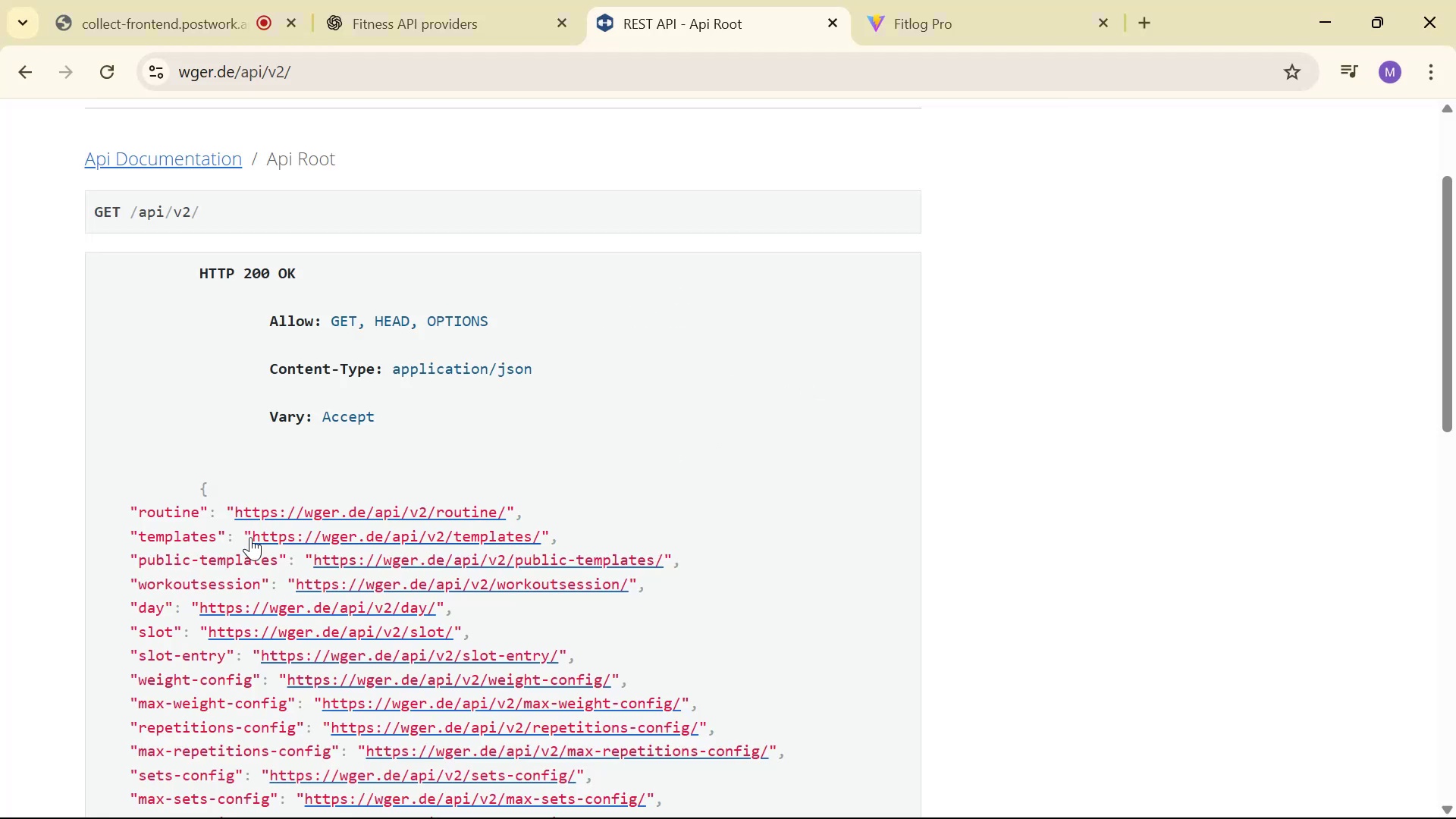 
key(Alt+AltLeft)
 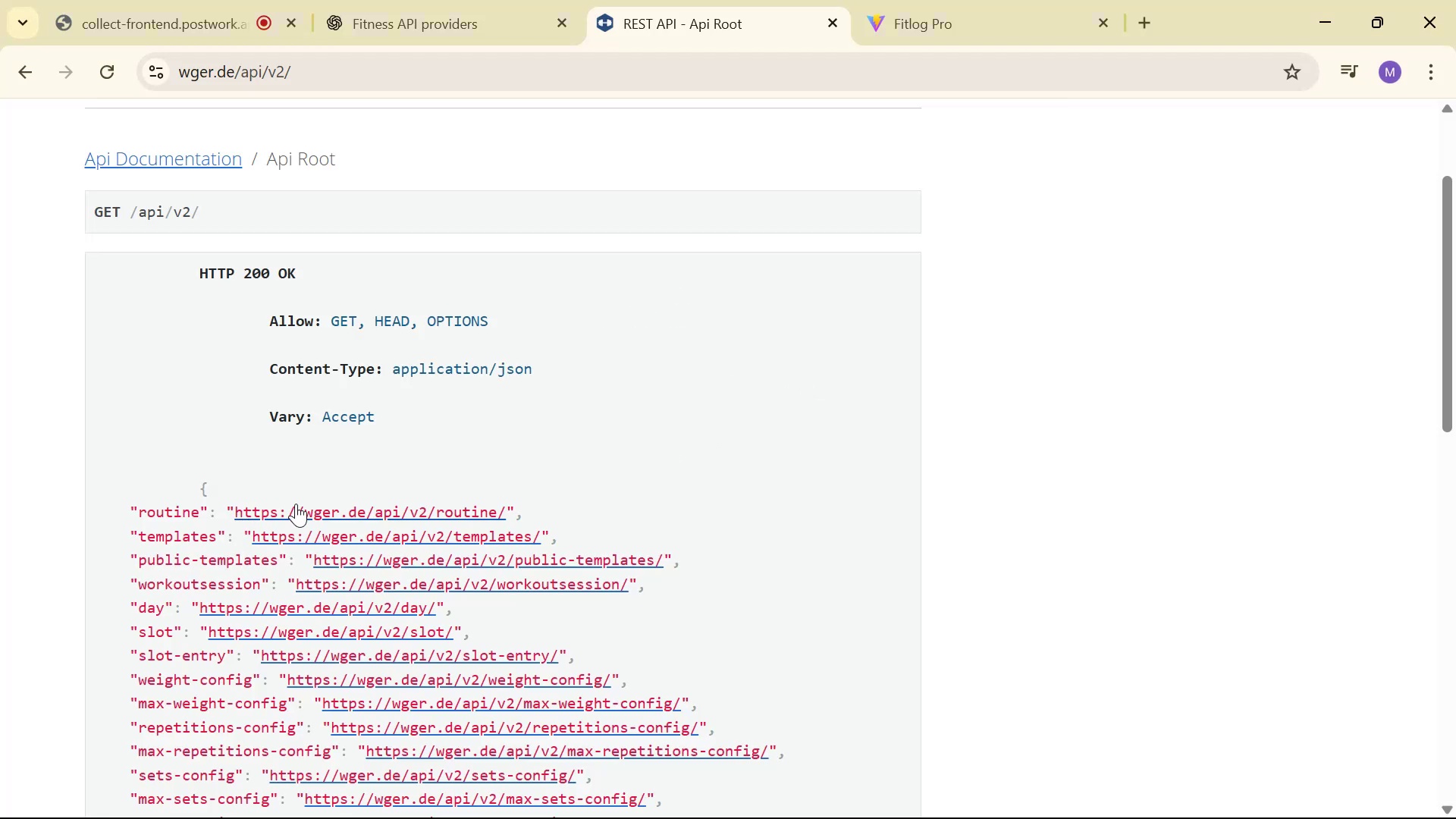 
key(Tab)
 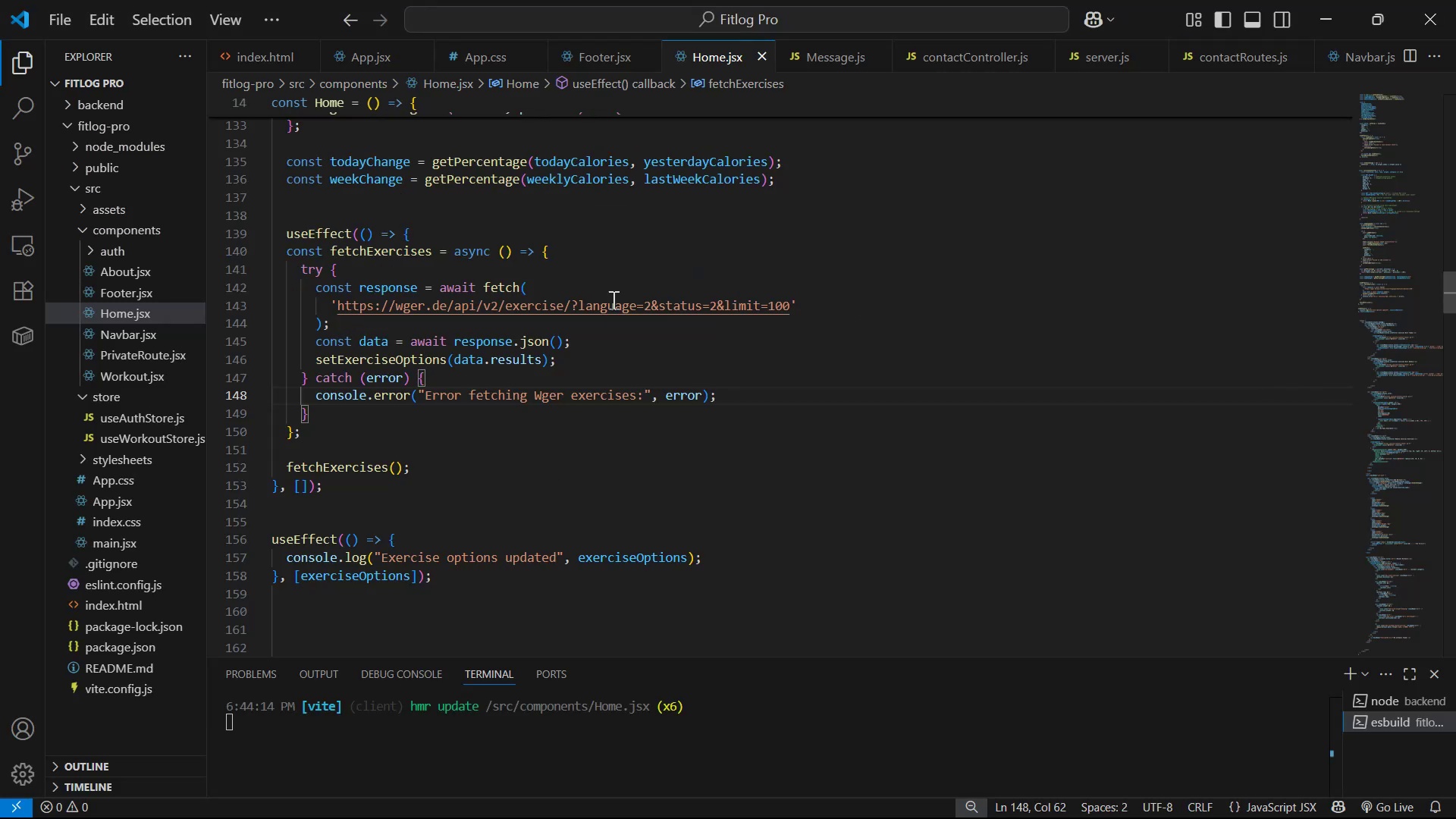 
key(Alt+AltLeft)
 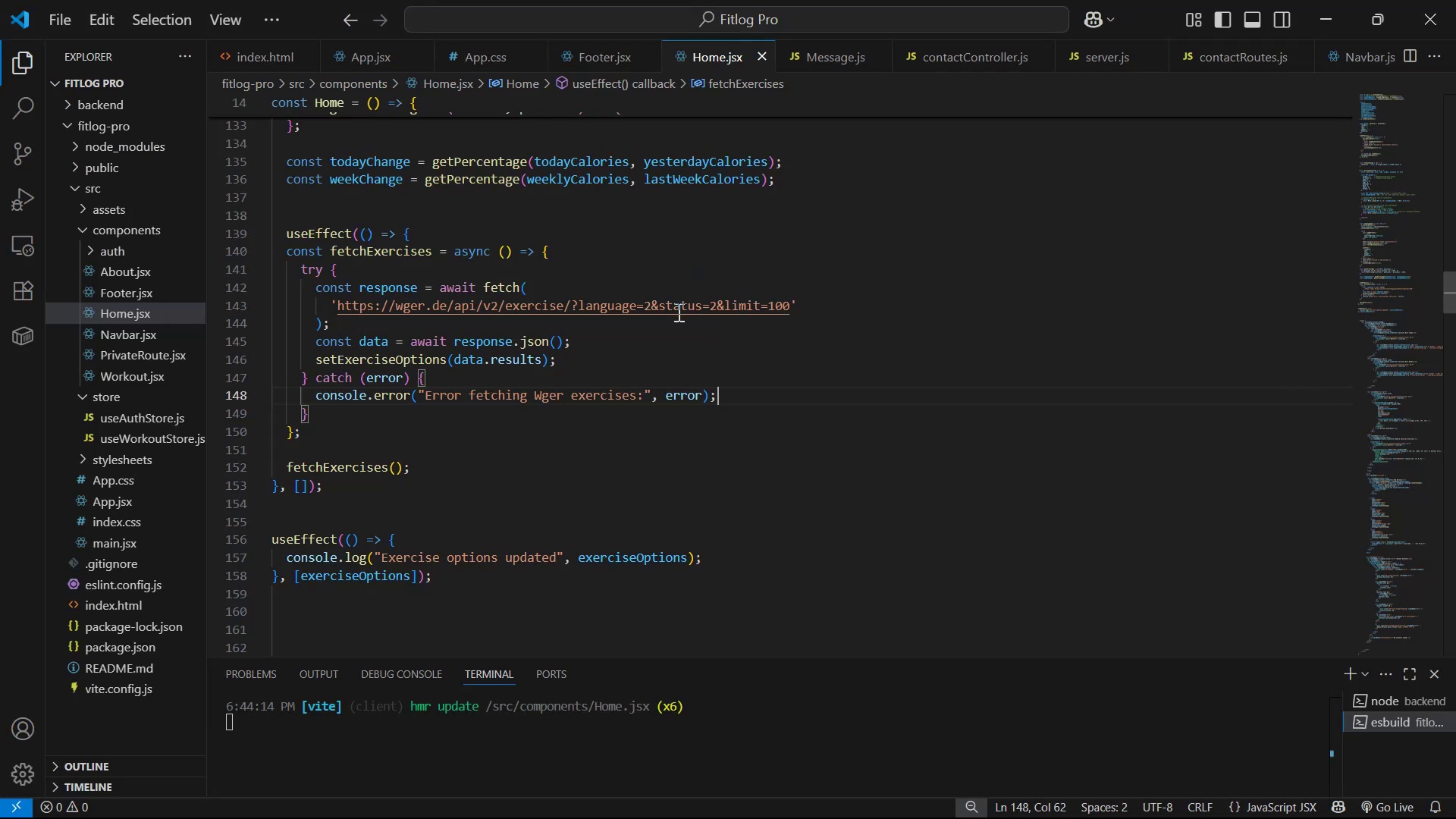 
key(Alt+Tab)
 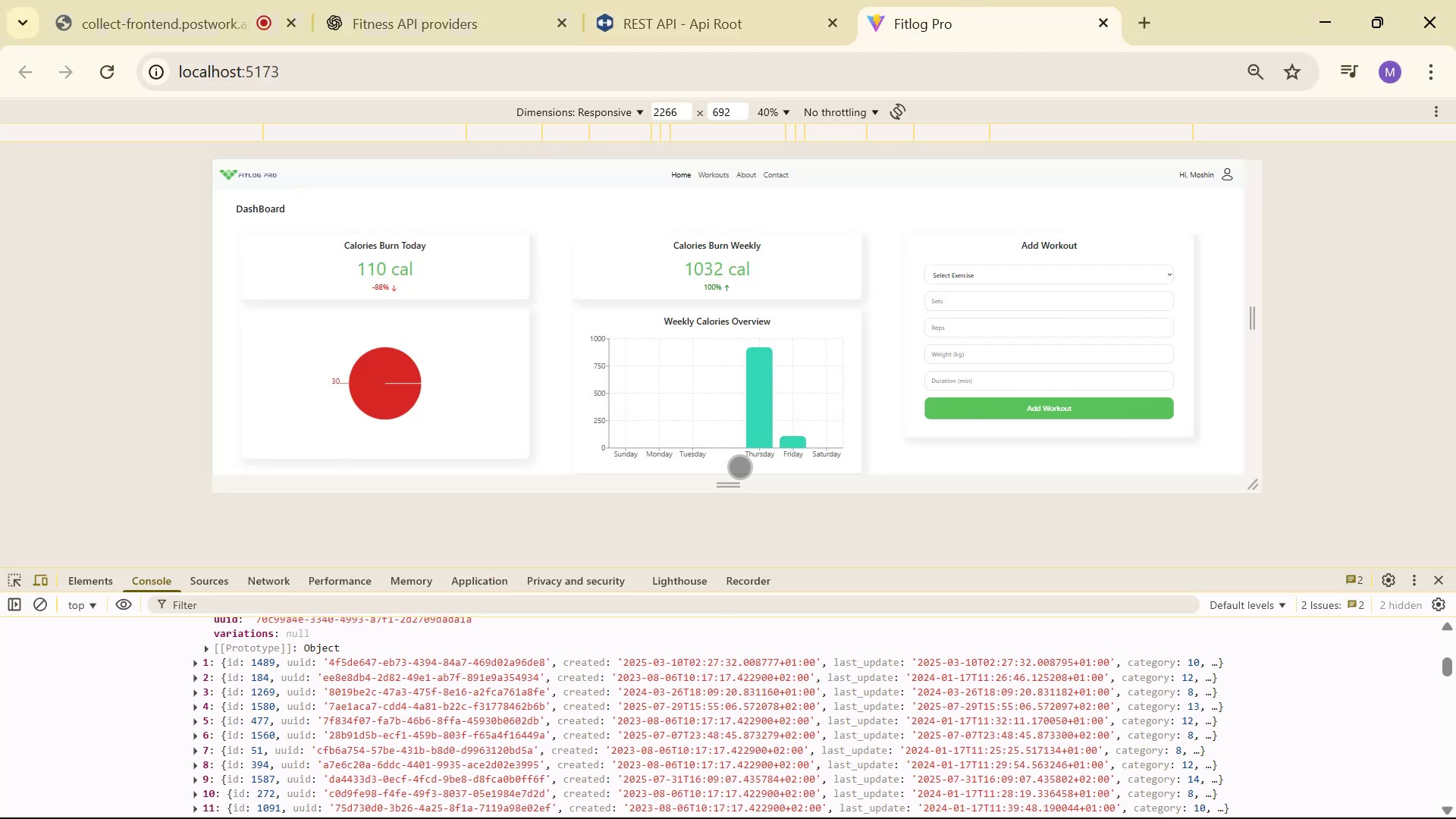 
right_click([17, 686])
 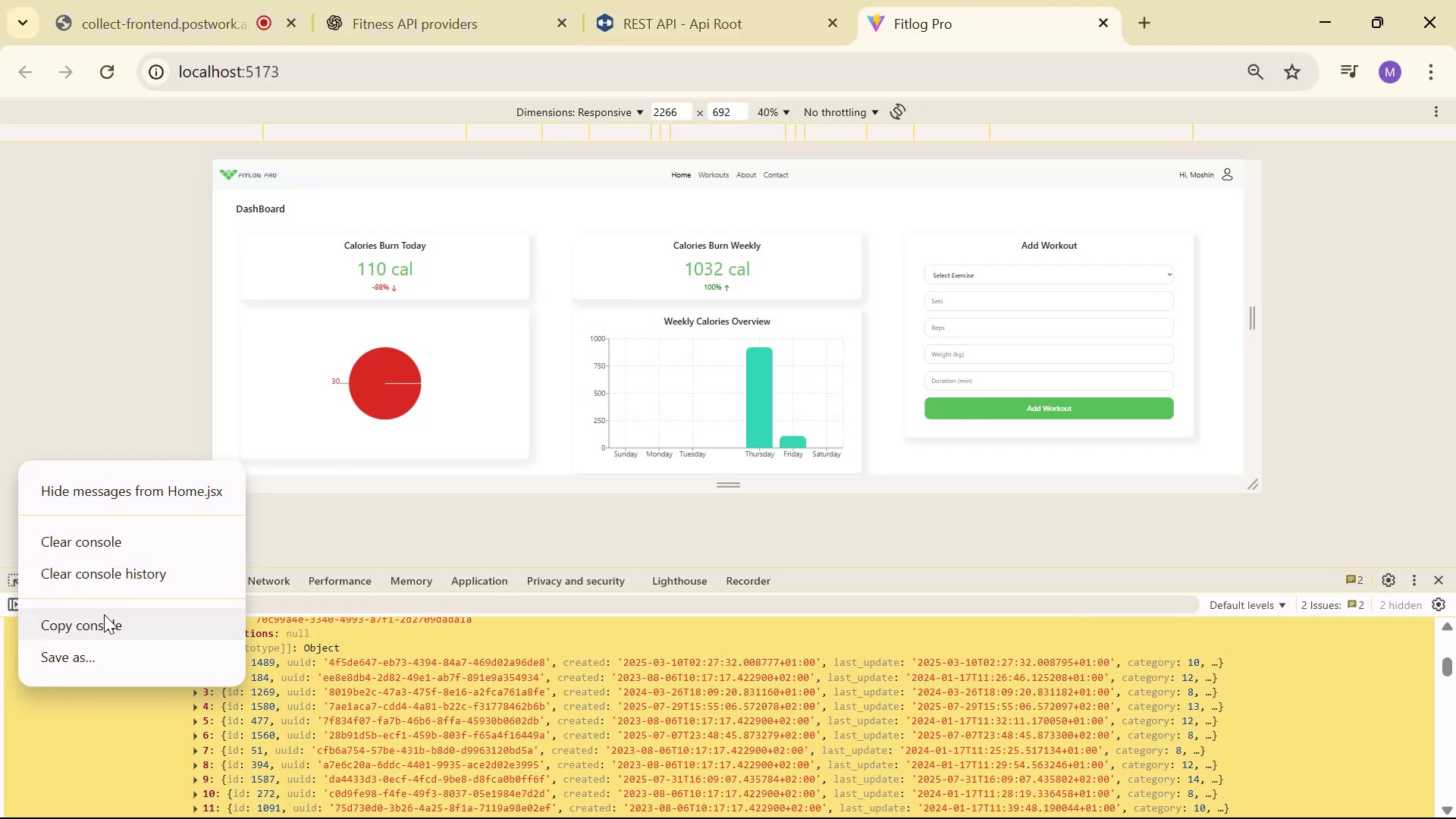 
left_click([103, 620])
 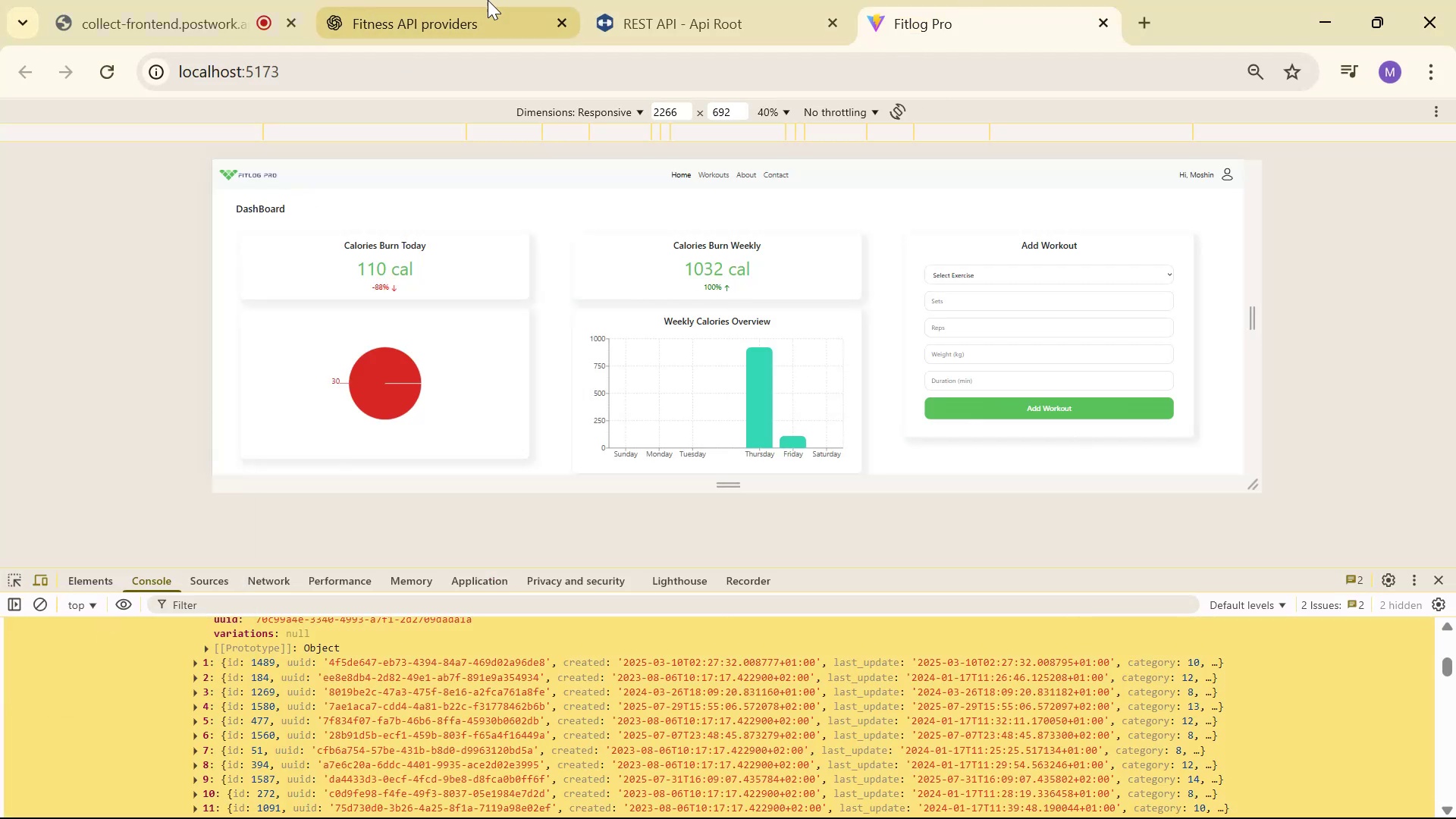 
left_click([491, 0])
 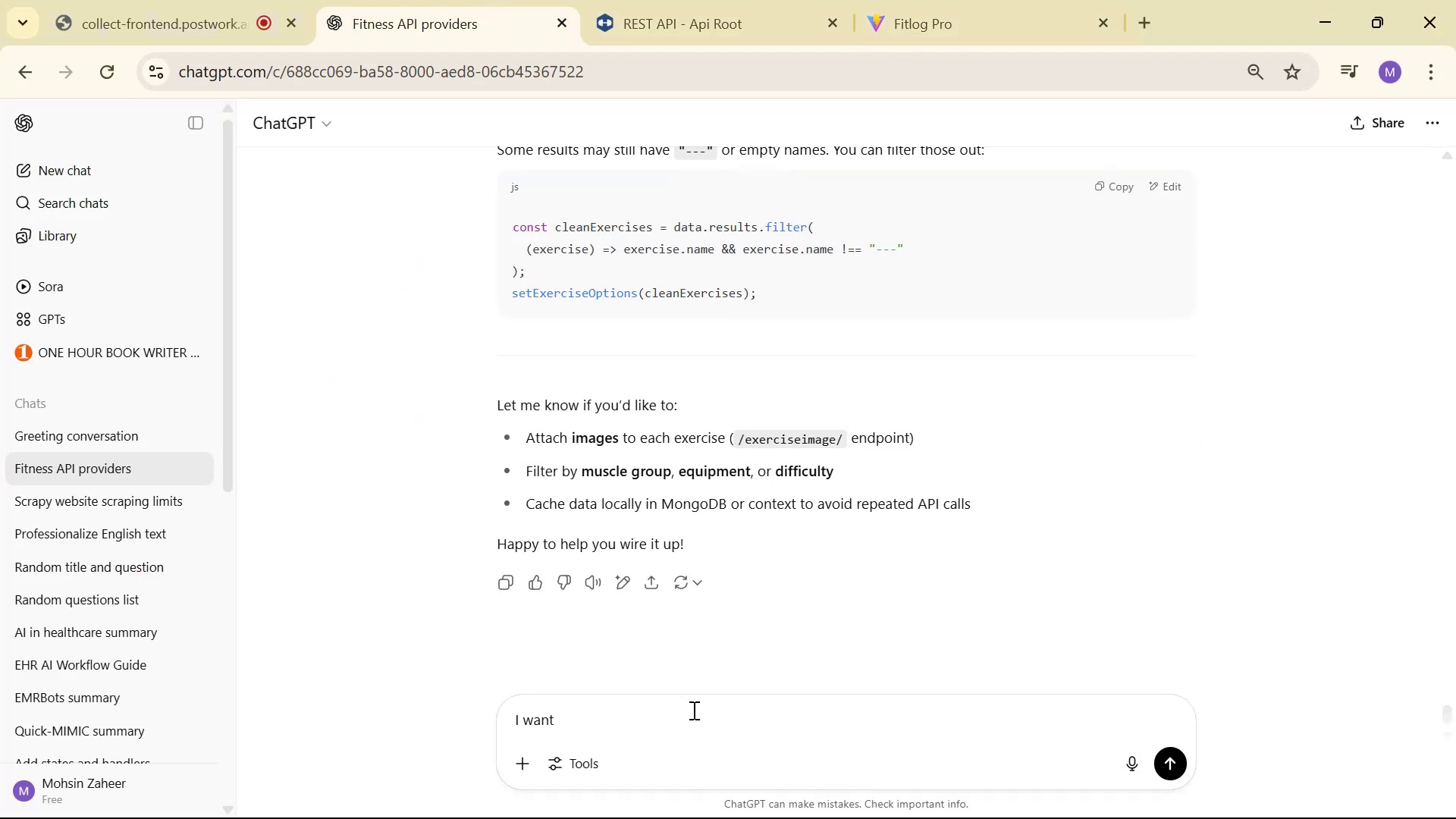 
left_click_drag(start_coordinate=[695, 714], to_coordinate=[402, 710])
 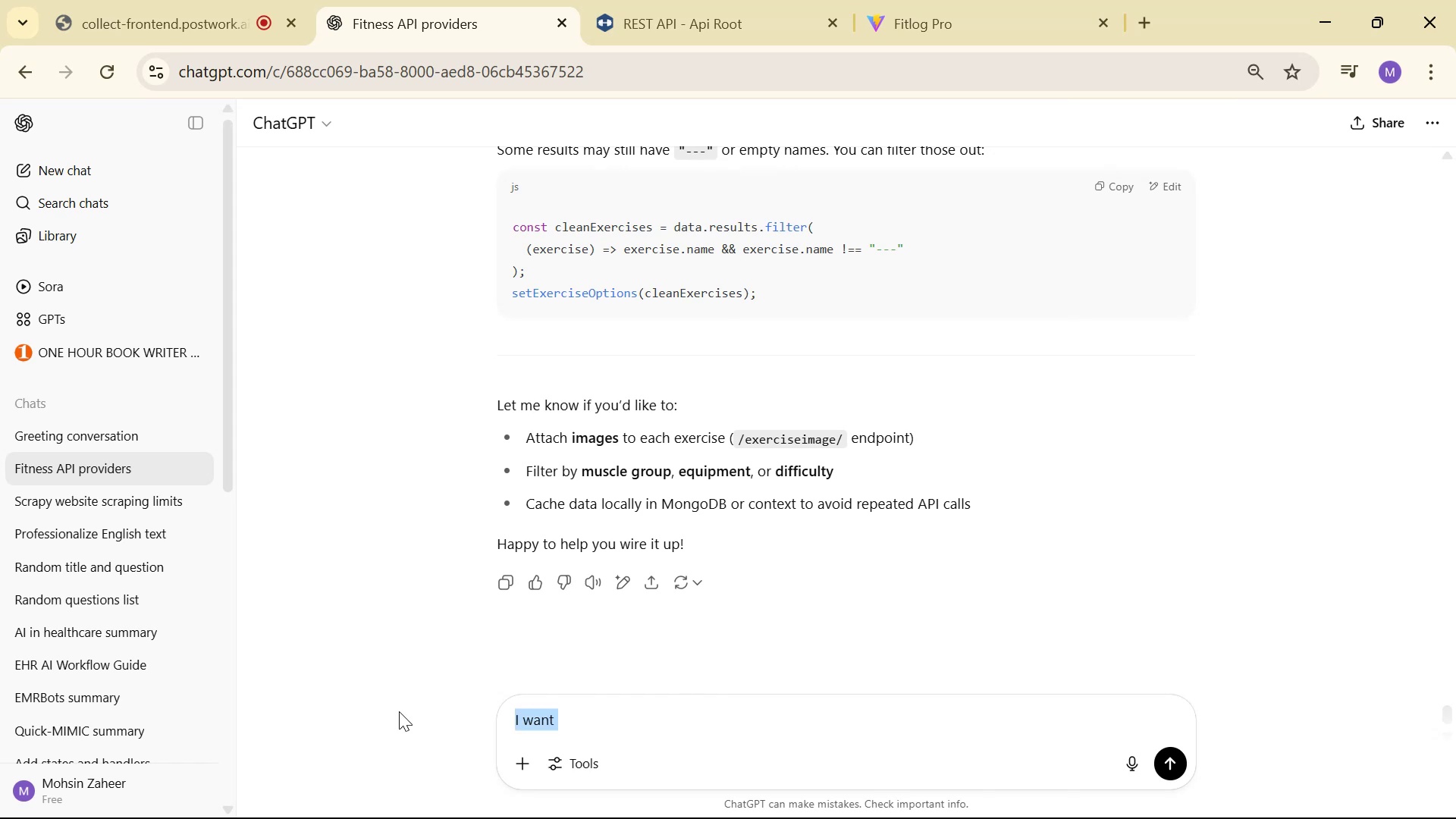 
key(Control+V)
 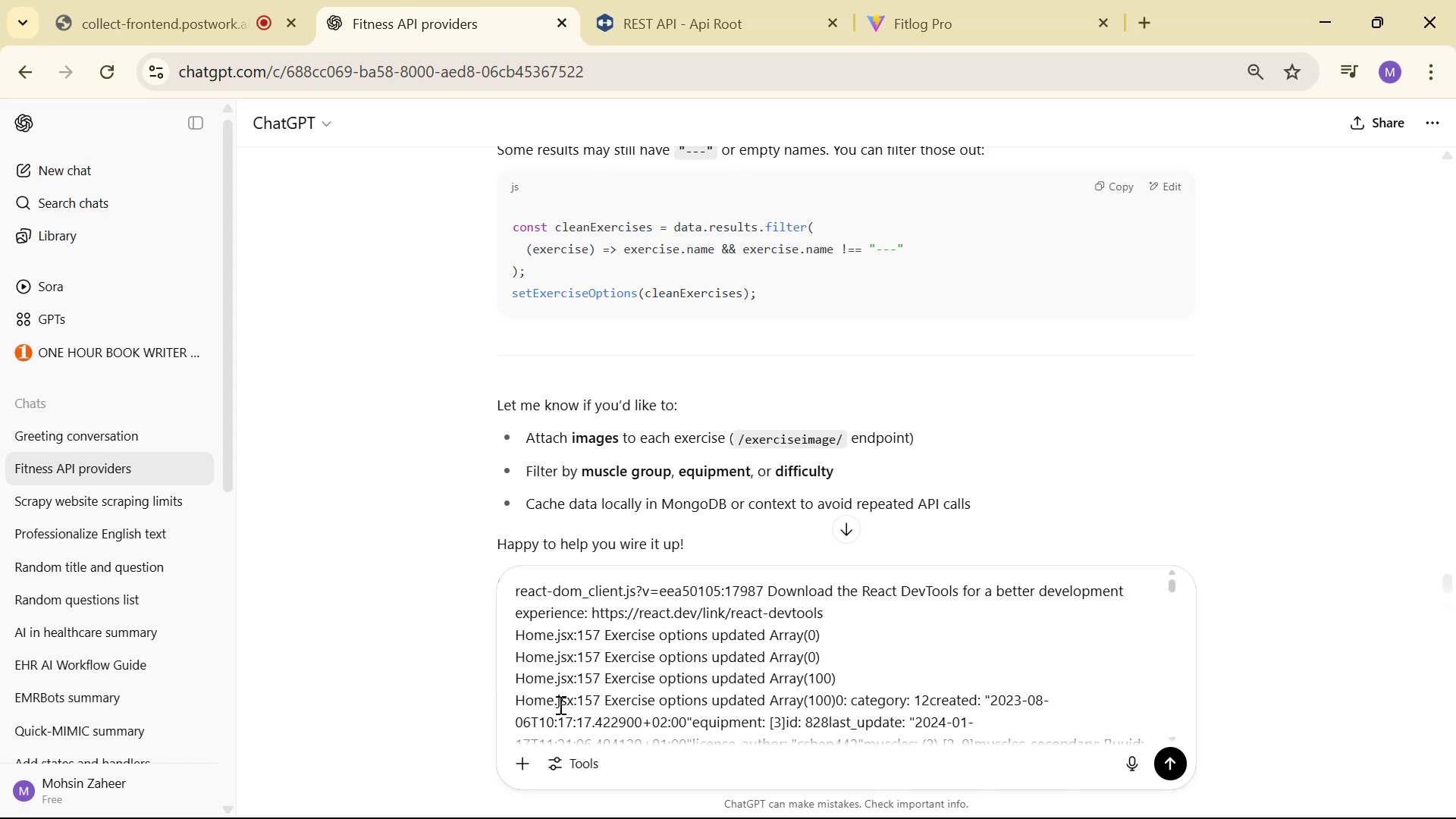 
scroll: coordinate [950, 708], scroll_direction: down, amount: 43.0
 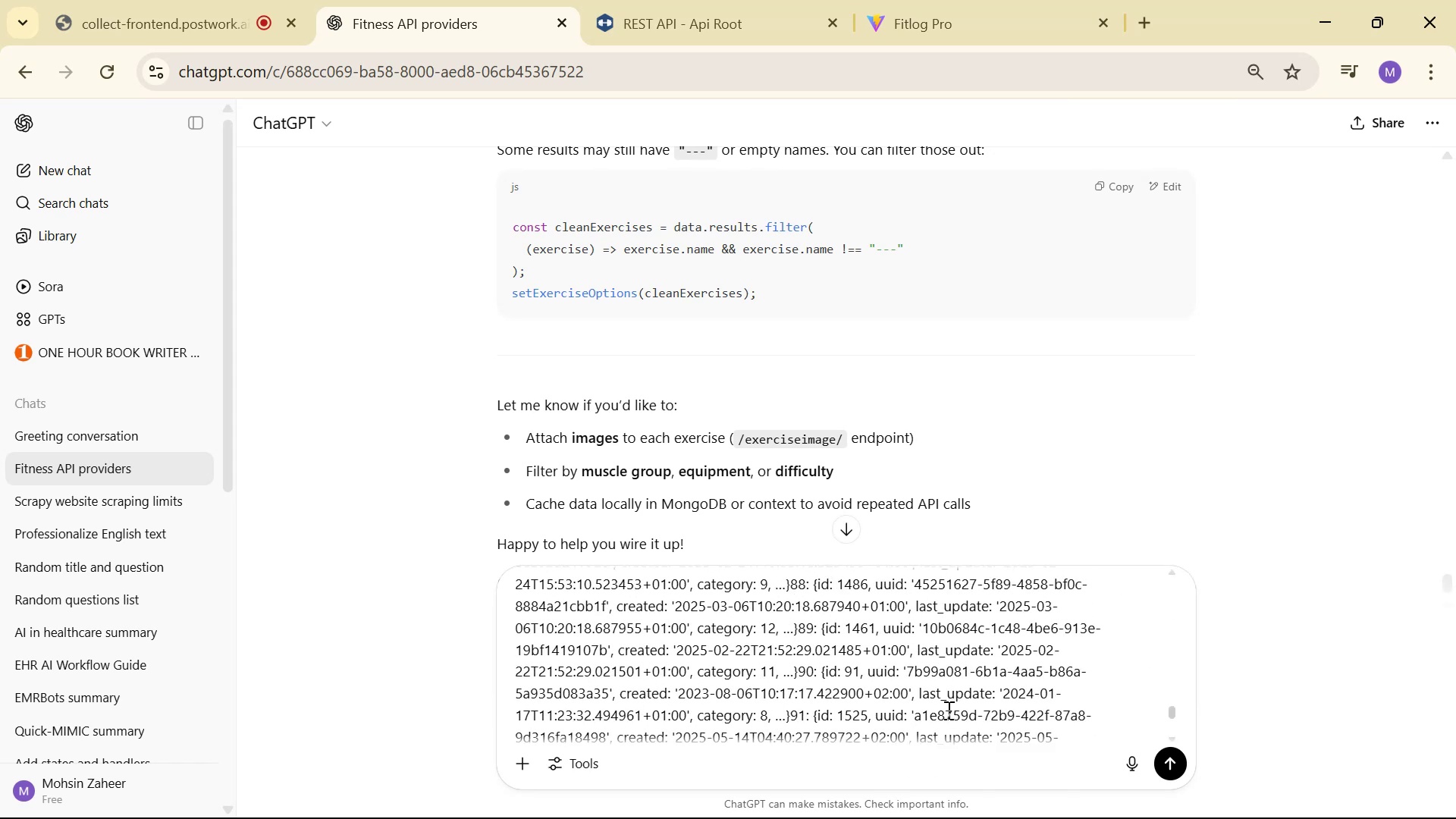 
key(Enter)
 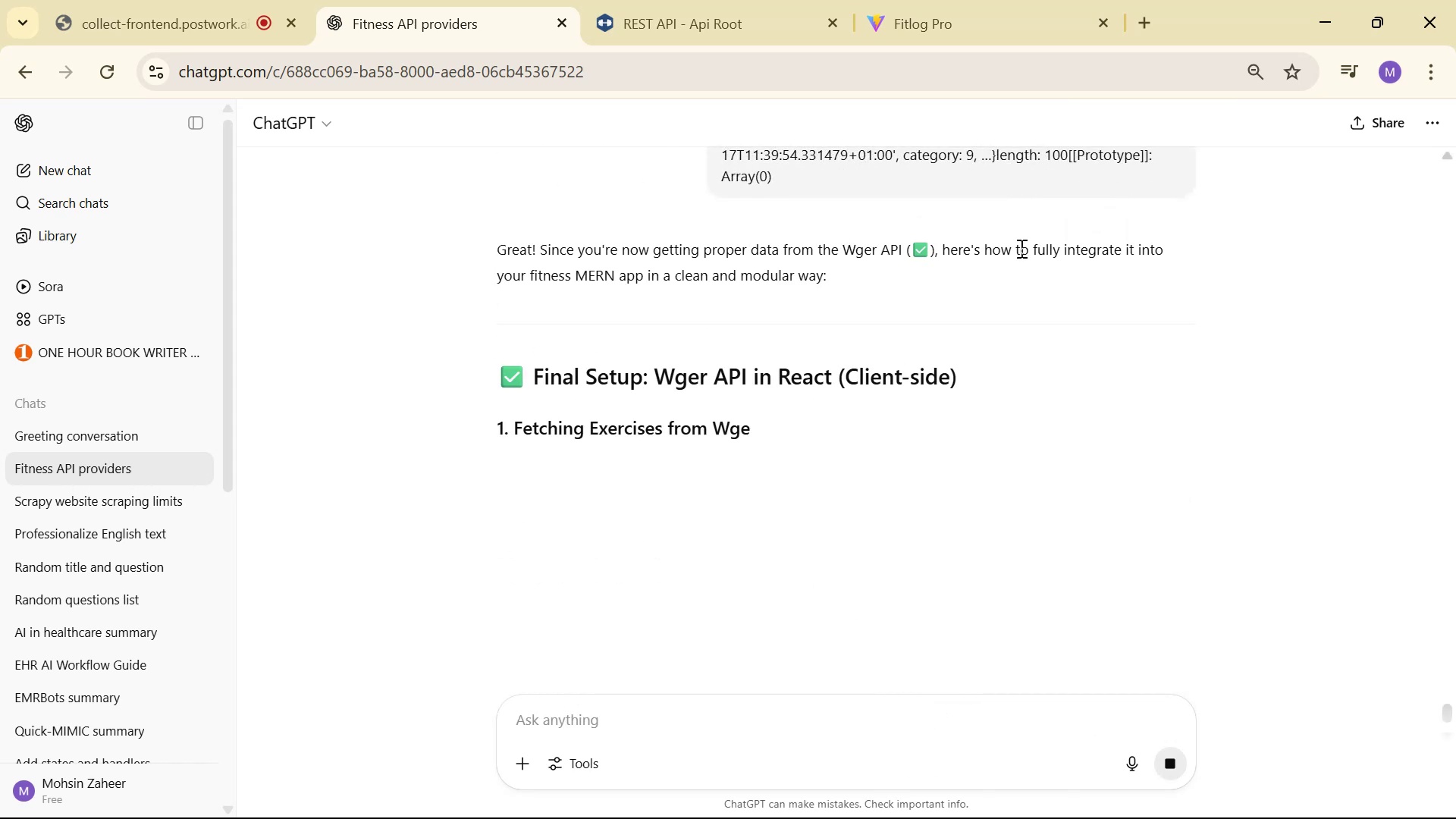 
wait(6.8)
 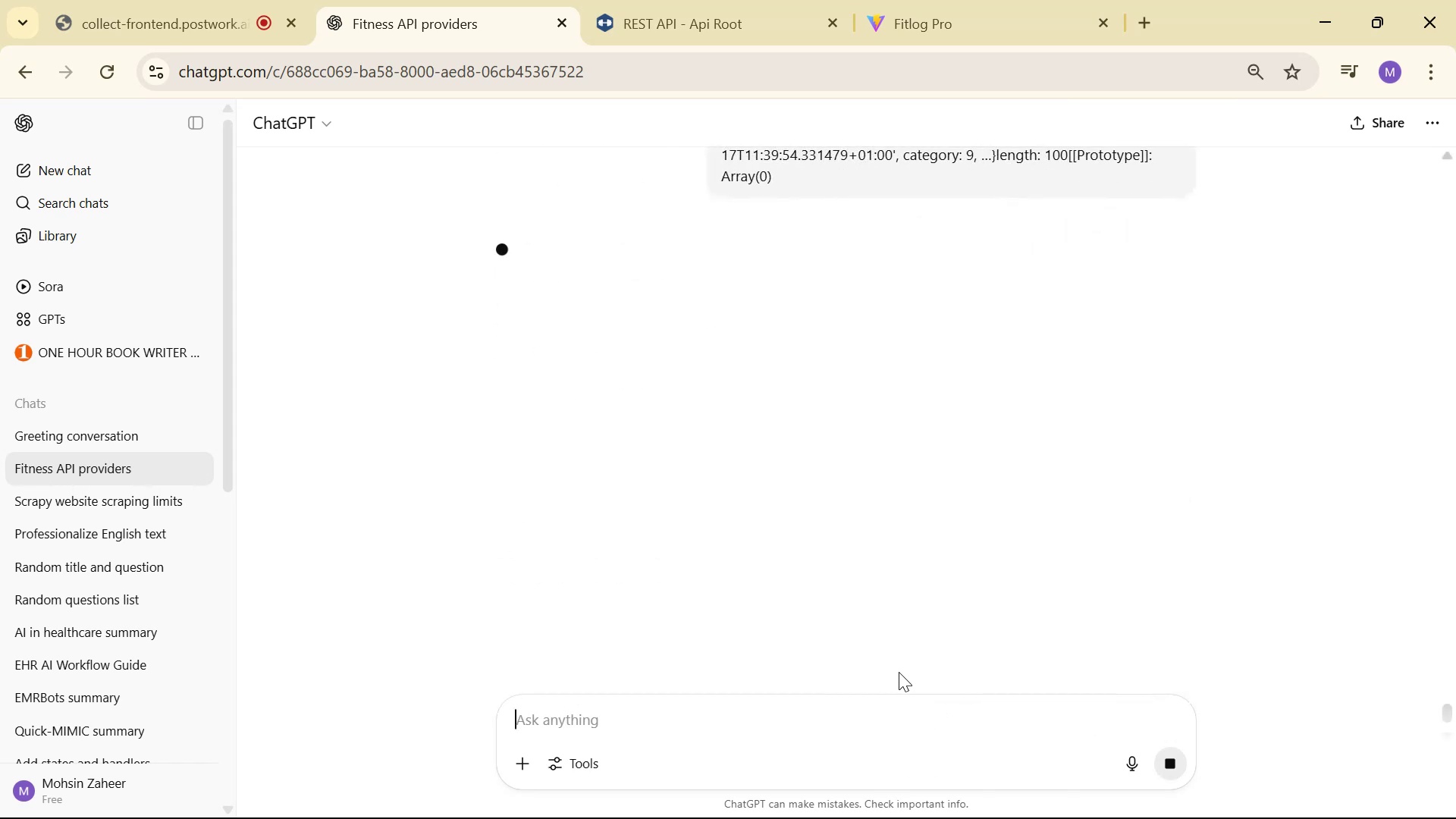 
scroll: coordinate [1123, 310], scroll_direction: down, amount: 2.0
 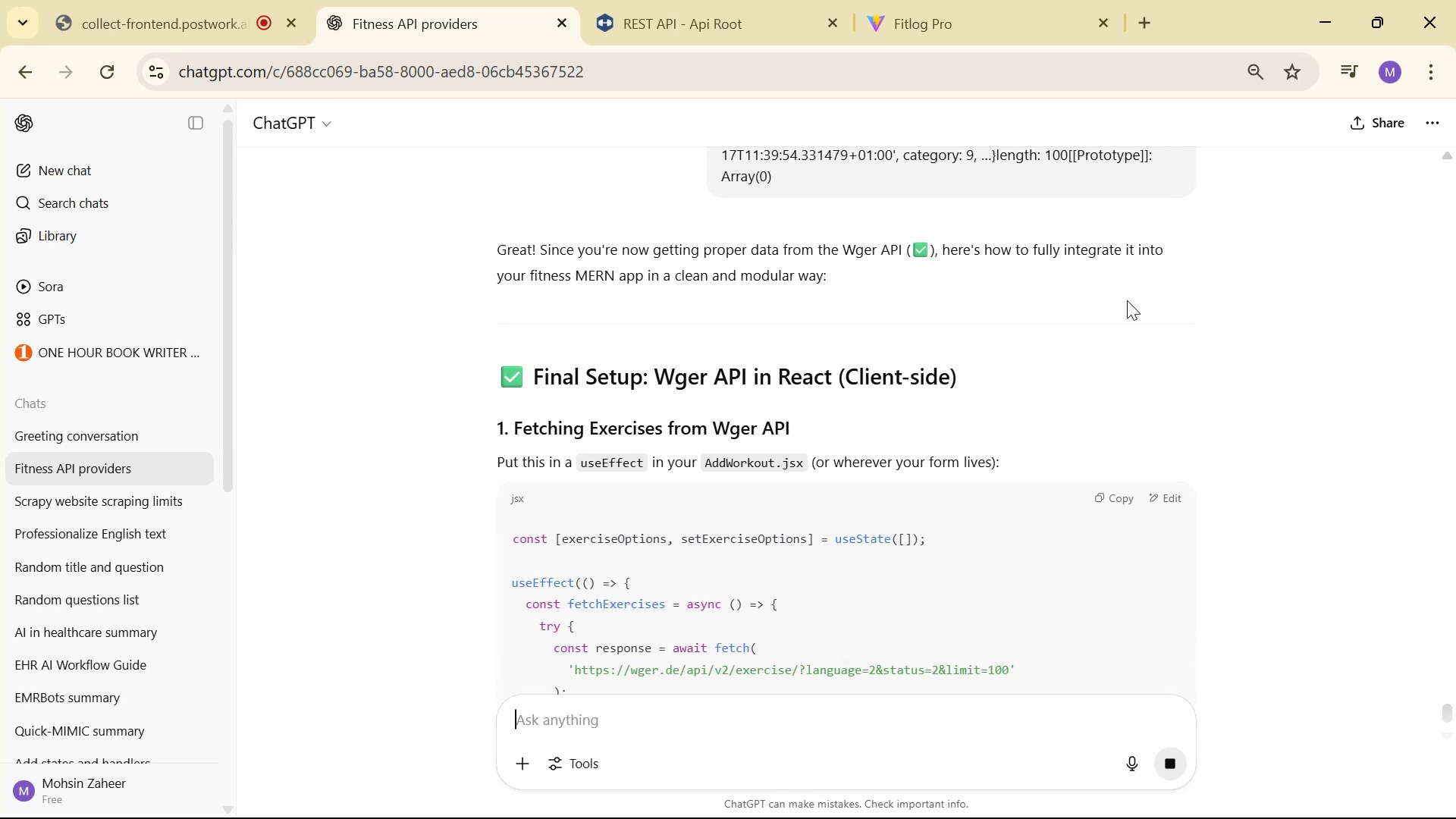 
mouse_move([1119, 328])
 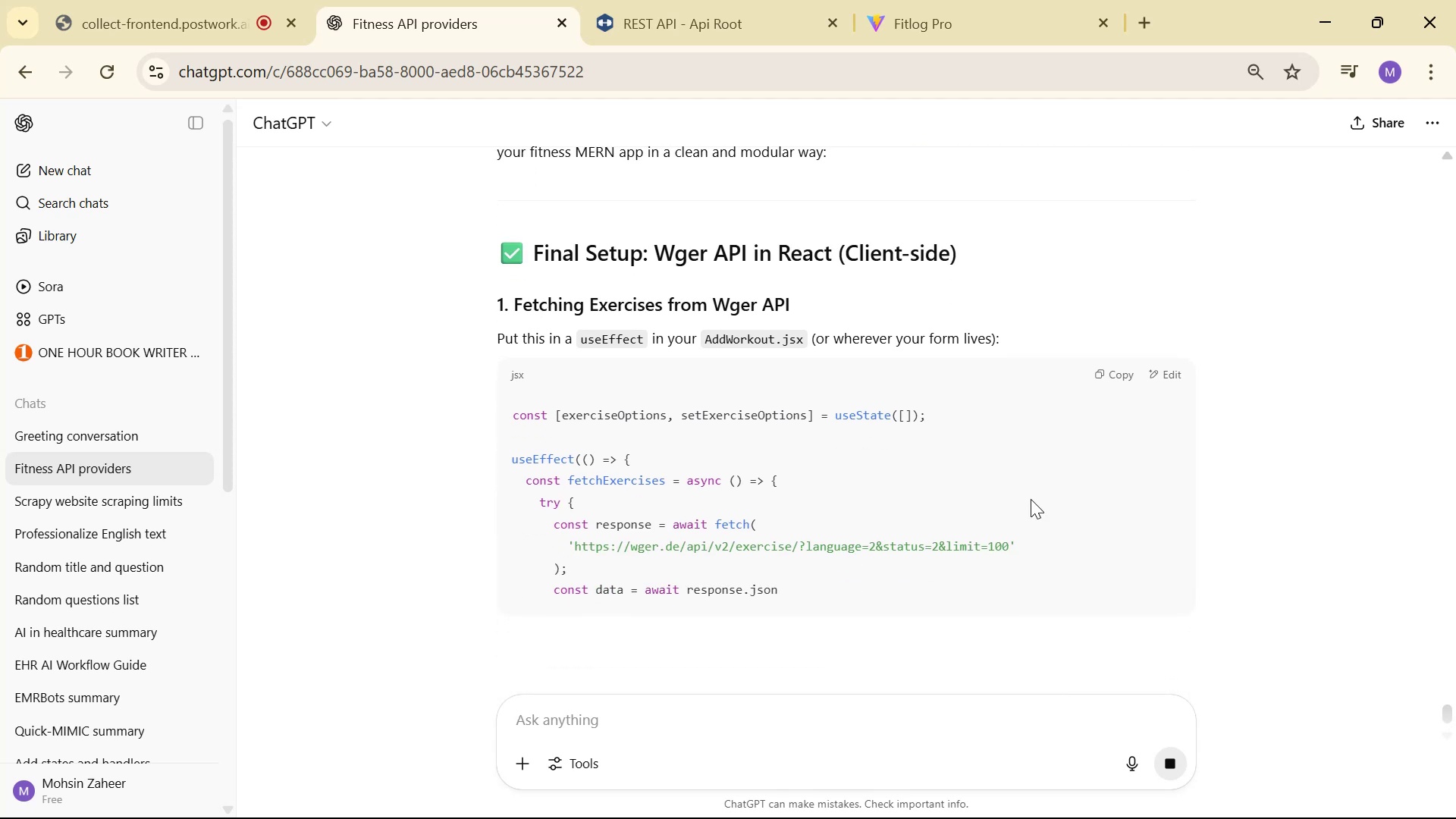 
scroll: coordinate [1062, 472], scroll_direction: down, amount: 10.0
 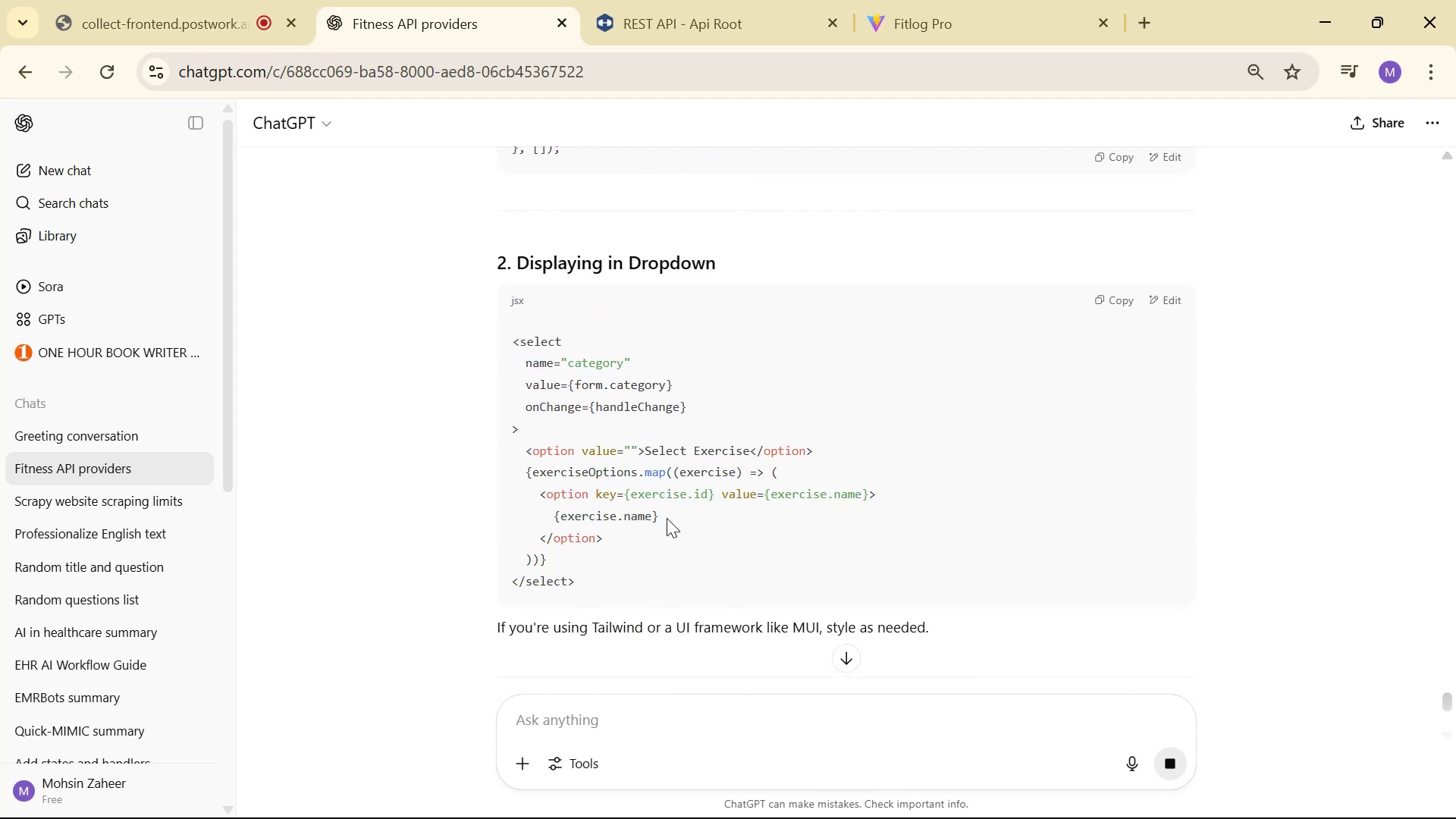 
left_click_drag(start_coordinate=[579, 559], to_coordinate=[526, 478])
 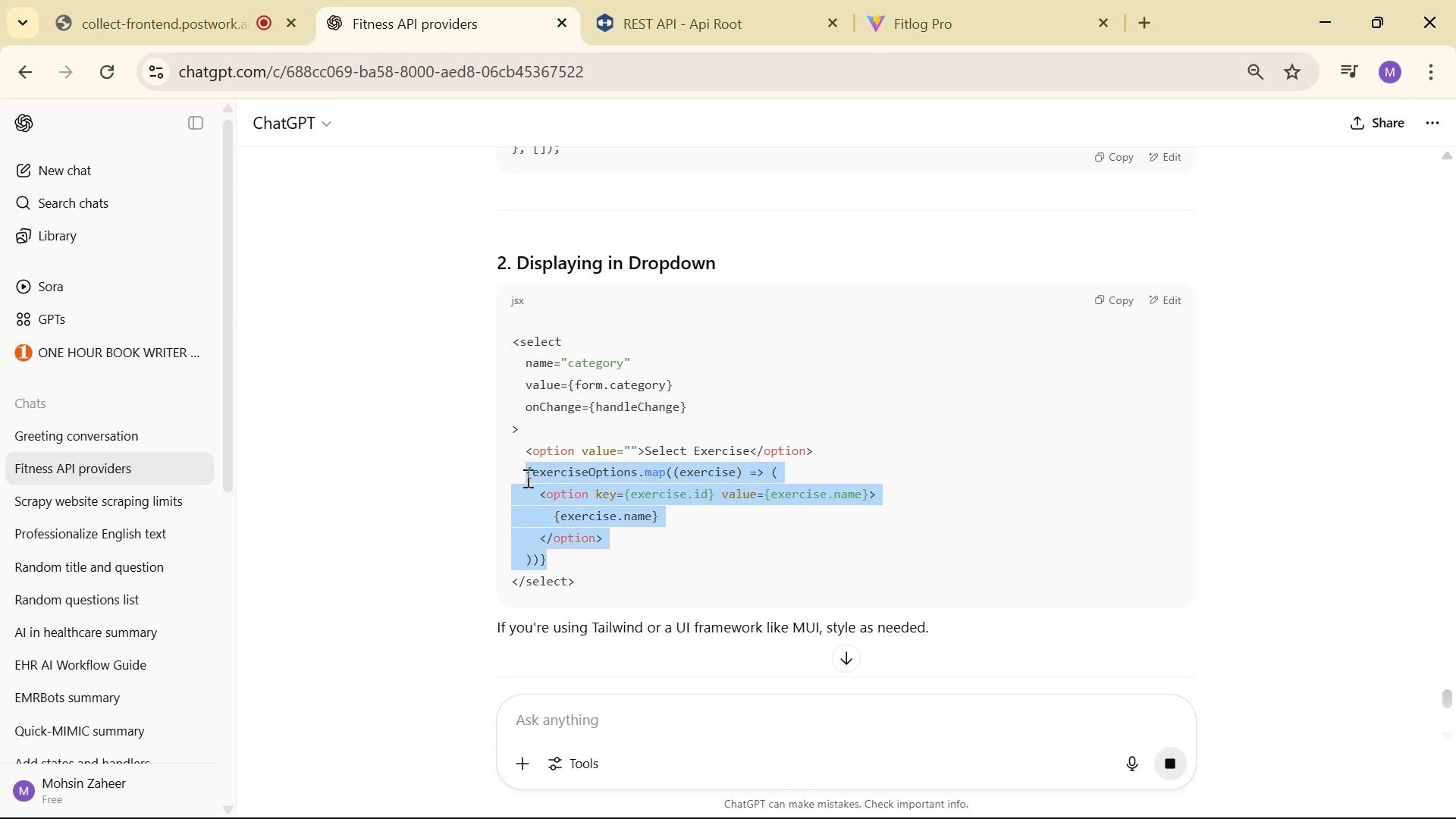 
key(Control+C)
 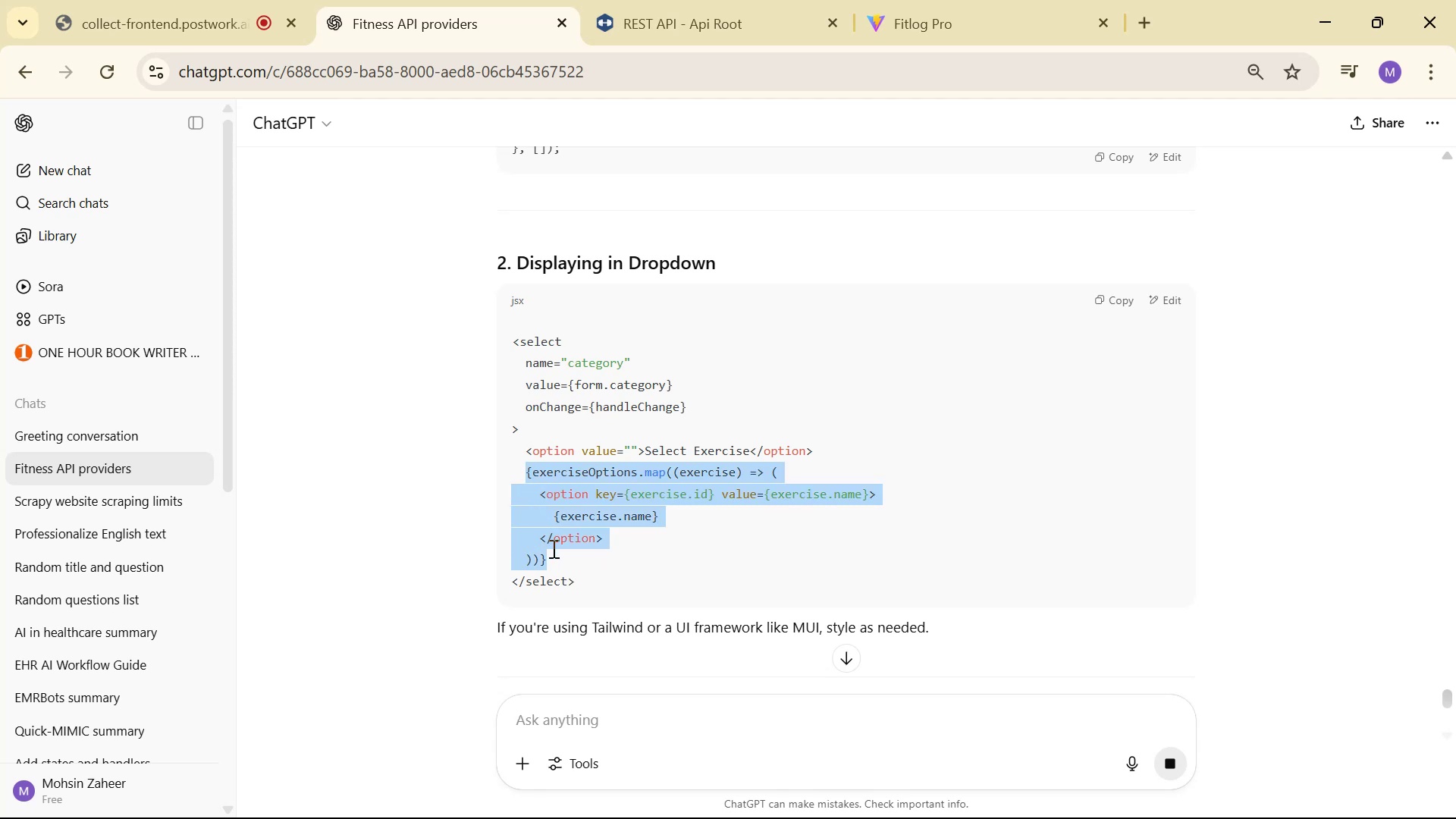 
key(Control+C)
 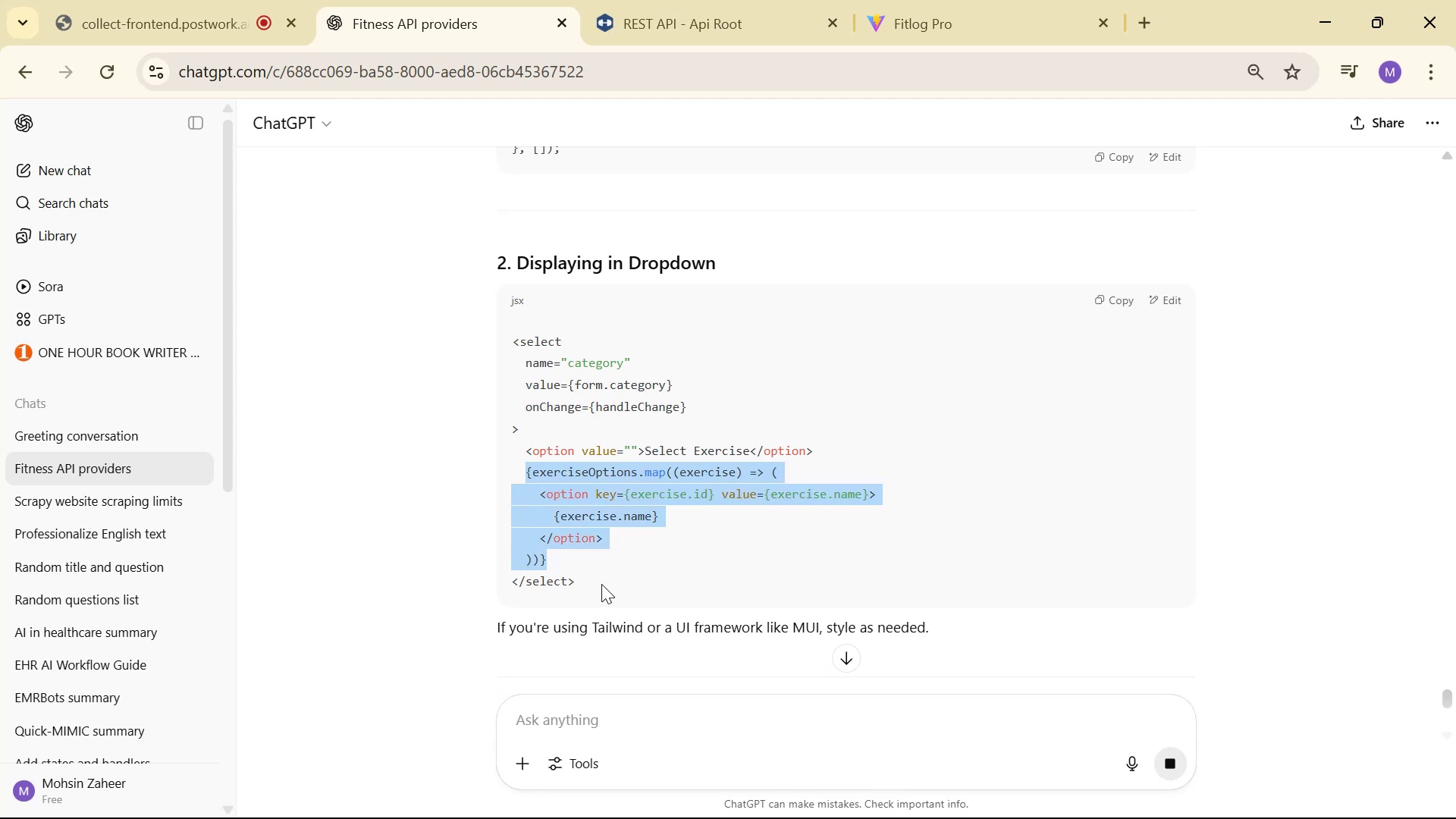 
key(Control+C)
 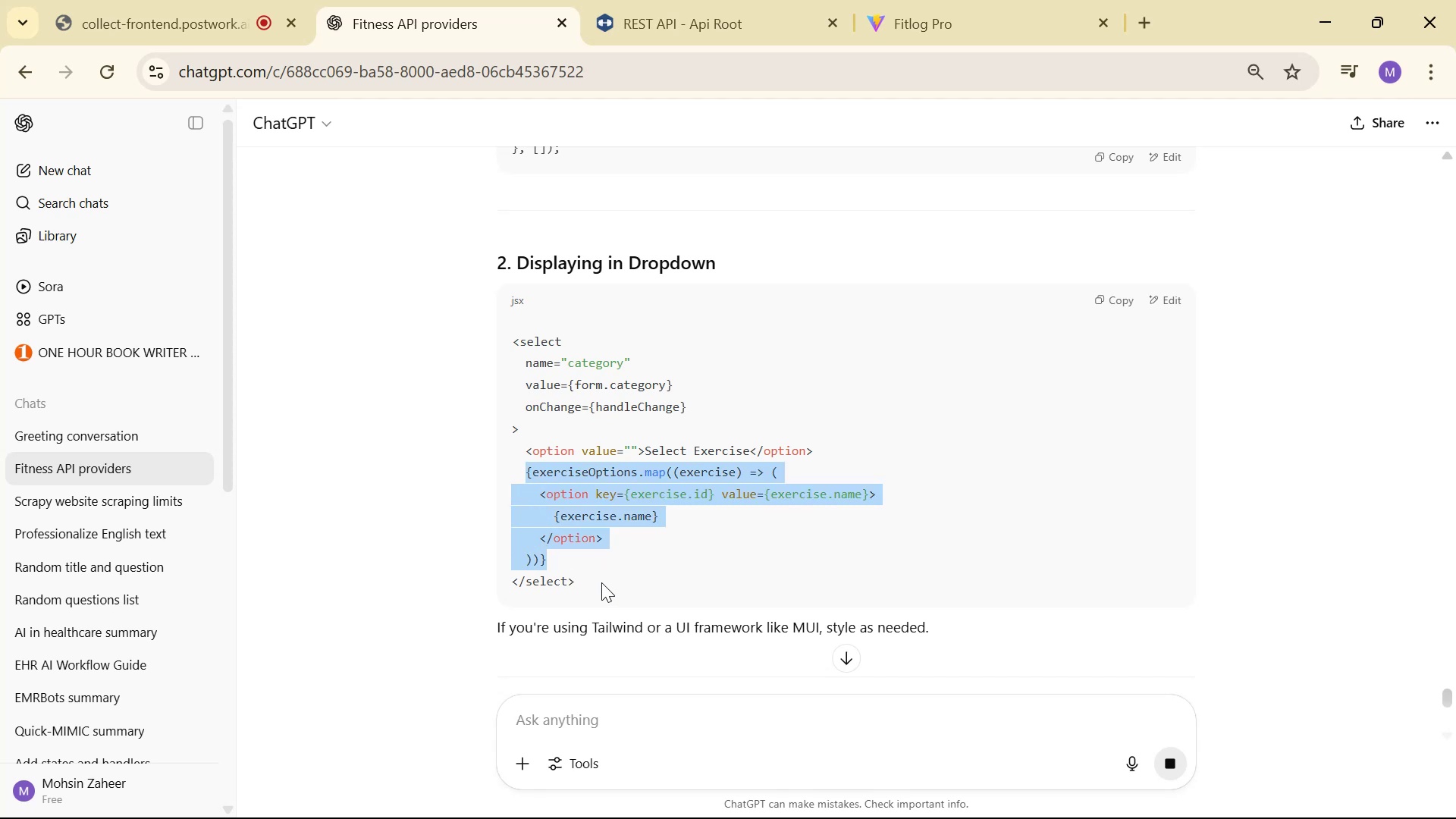 
key(Control+C)
 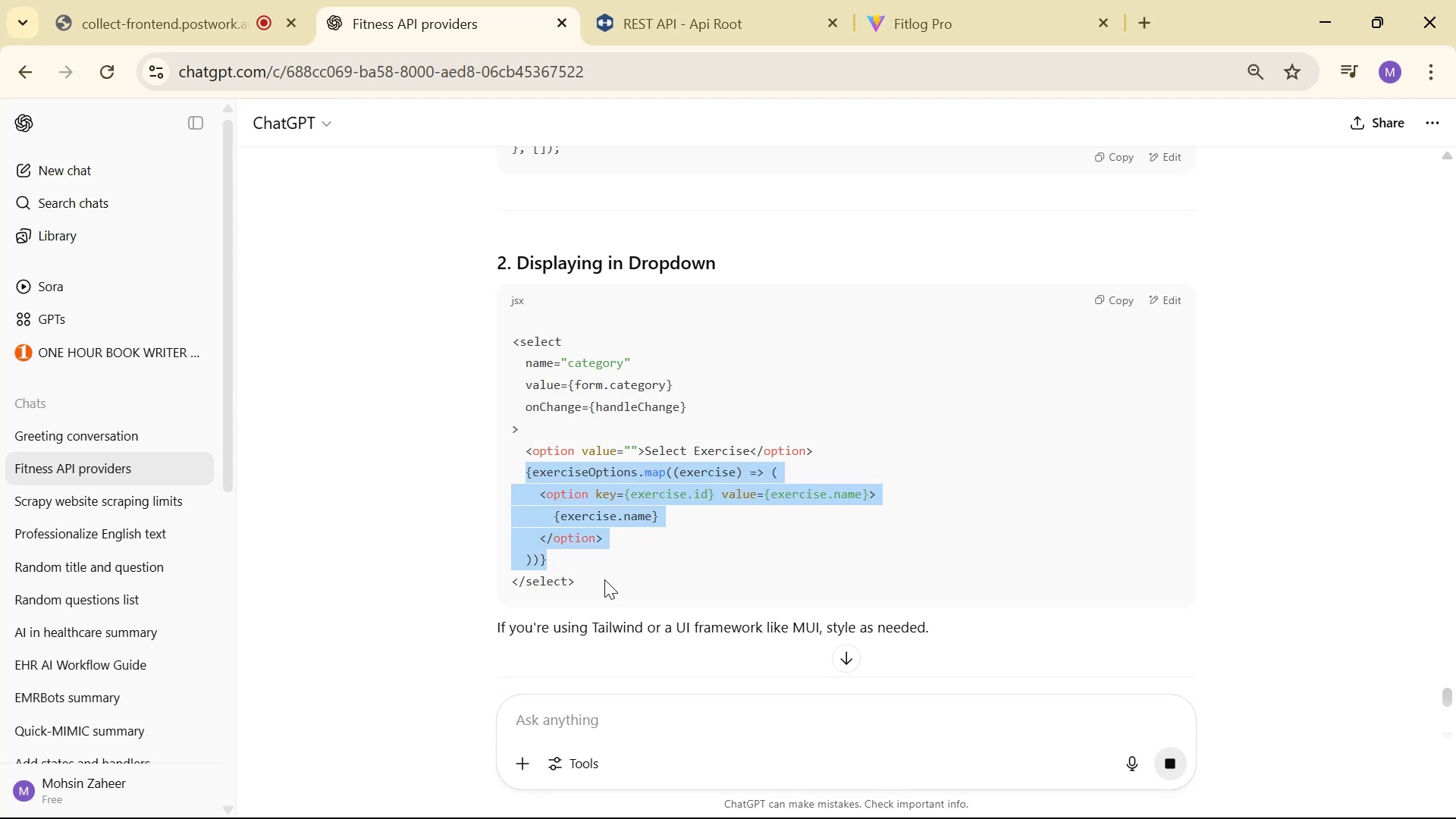 
key(Control+C)
 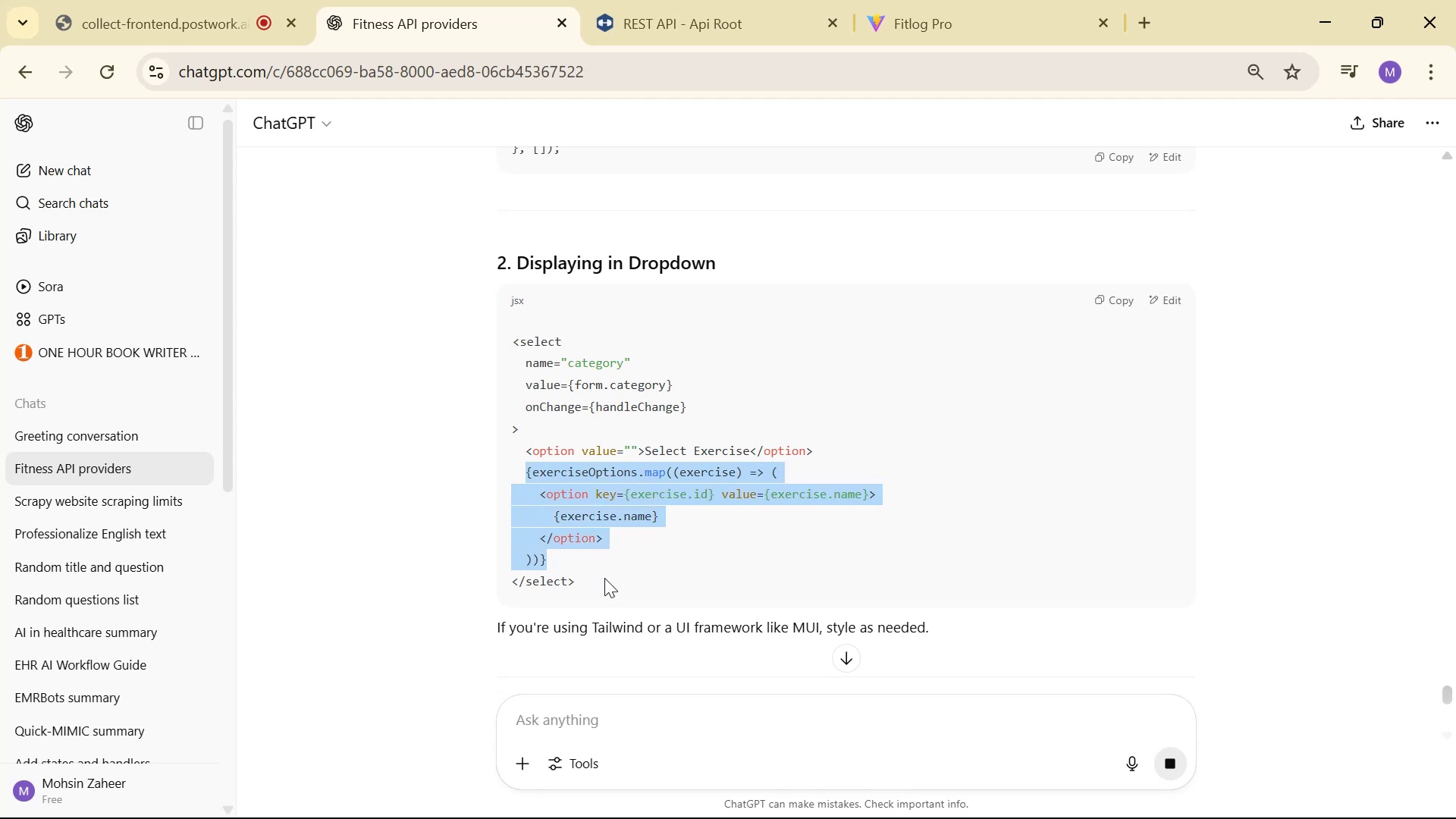 
key(Control+C)
 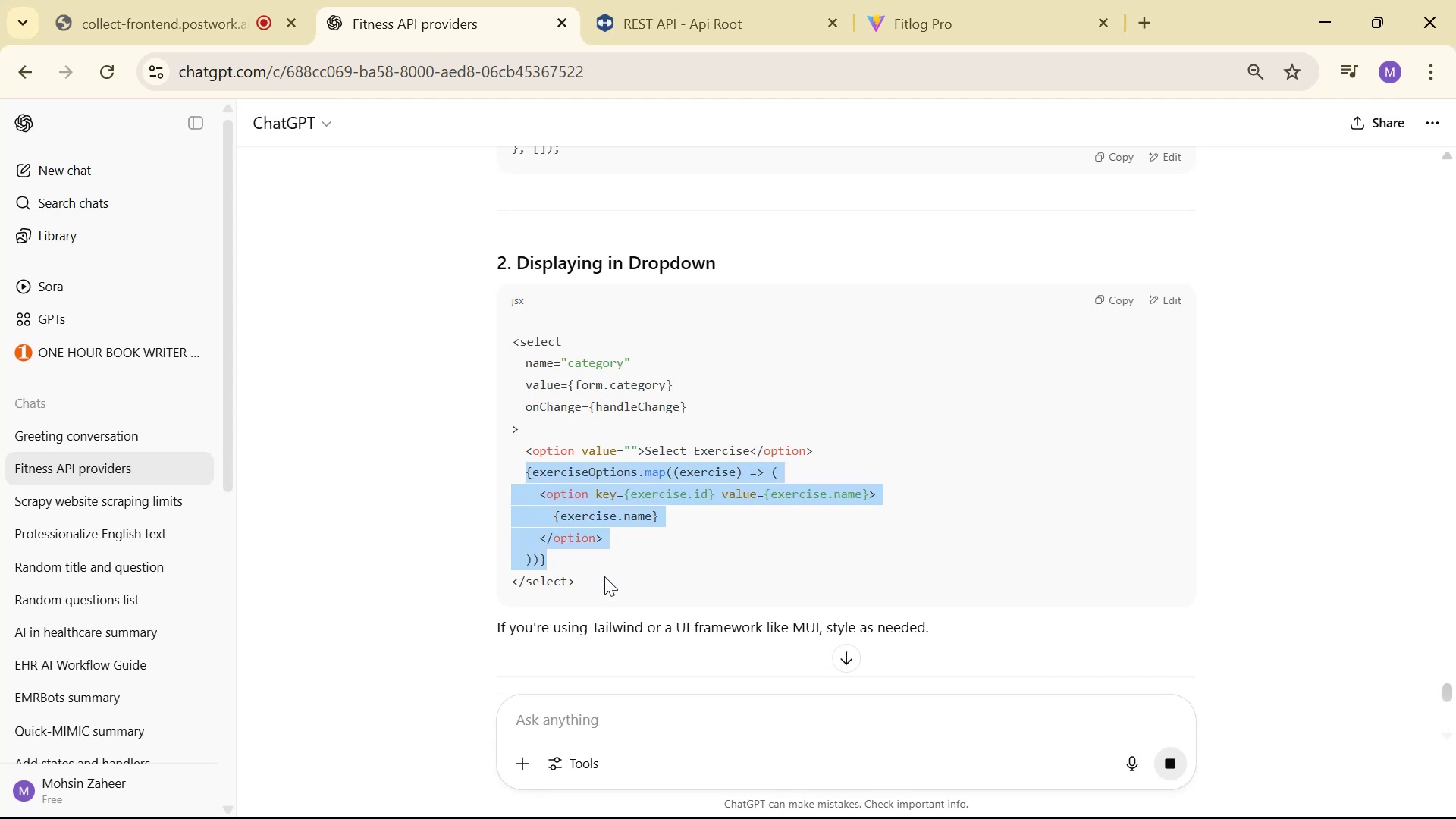 
key(Control+C)
 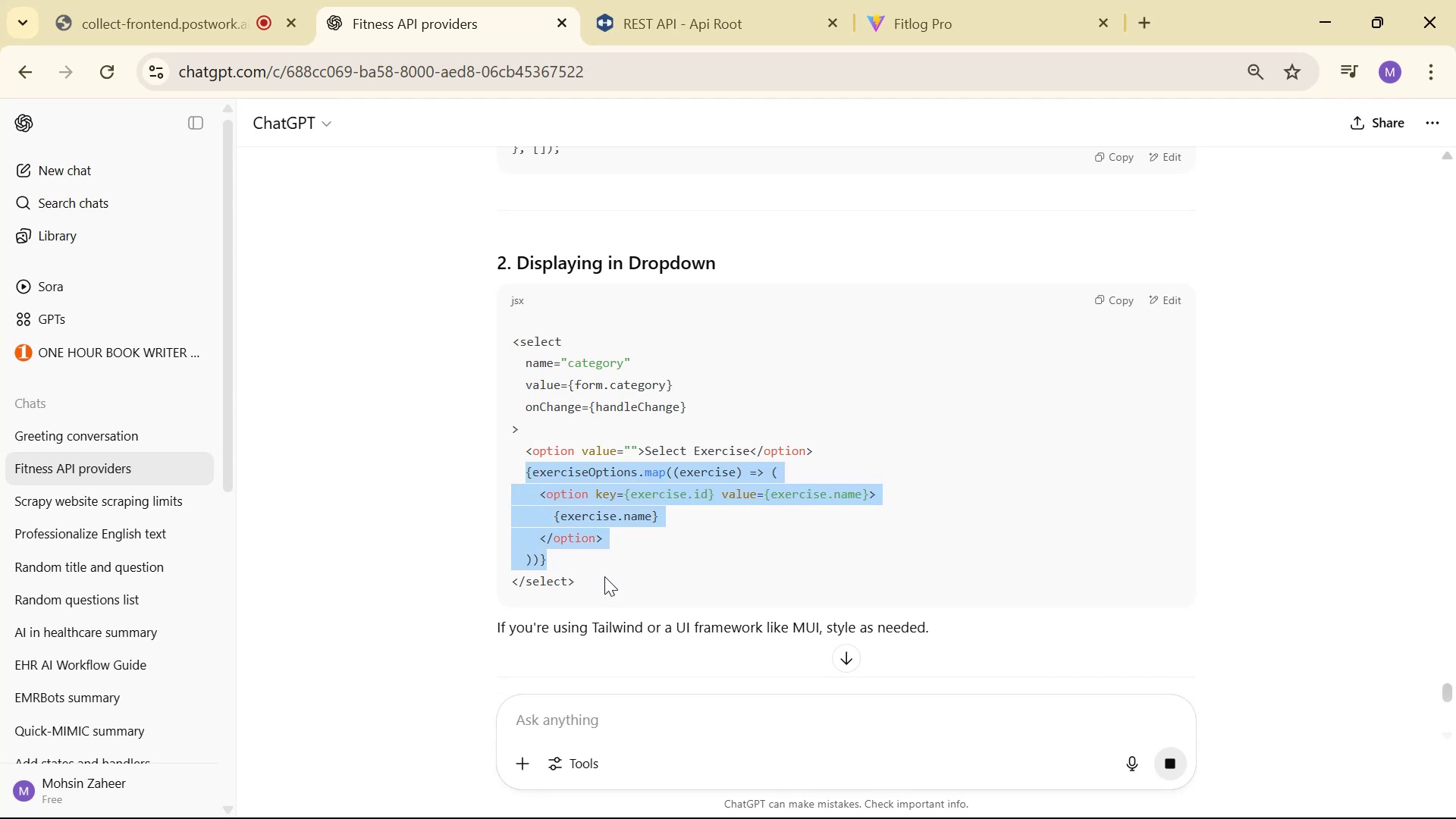 
key(Control+C)
 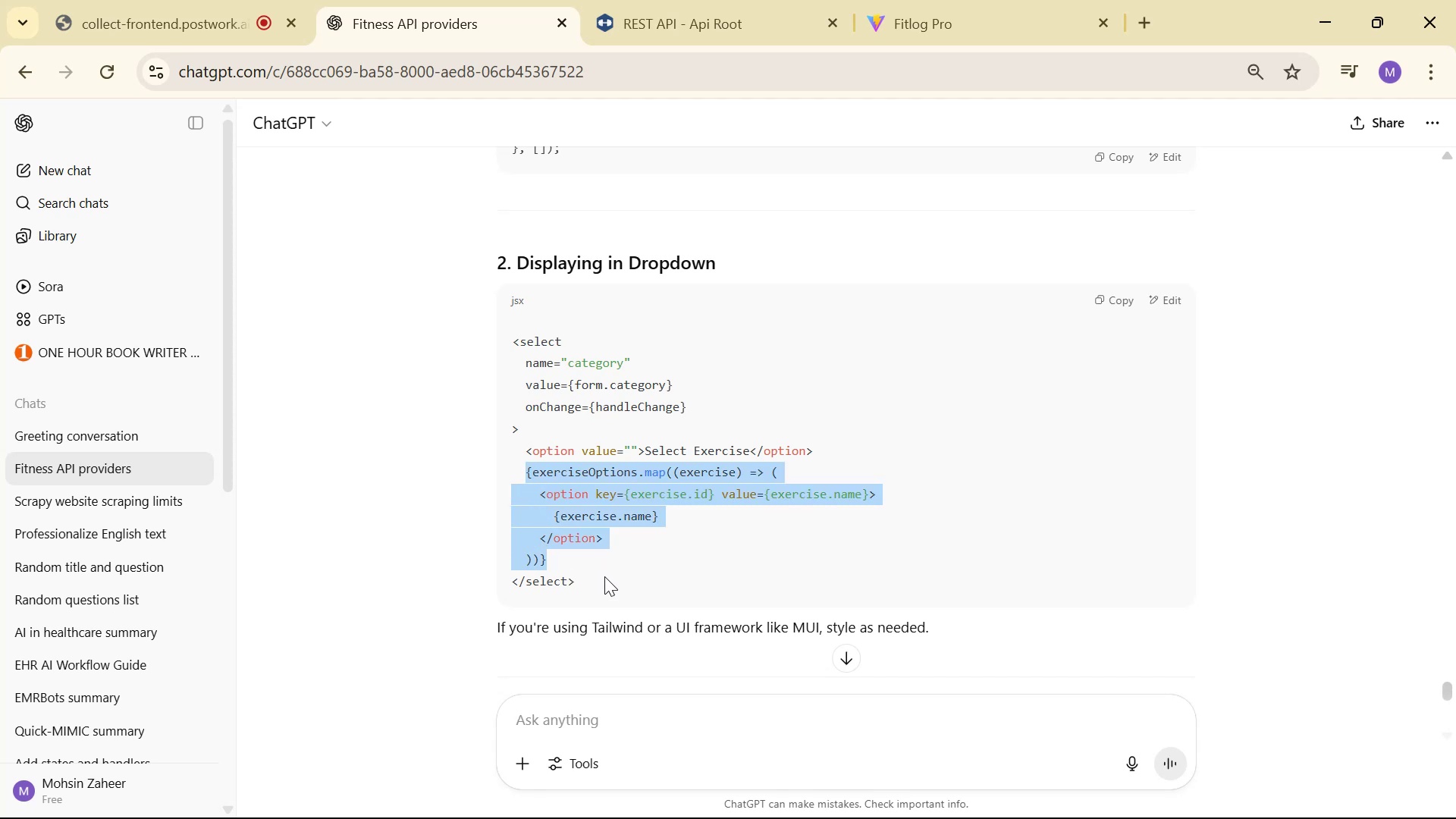 
key(Alt+Tab)
 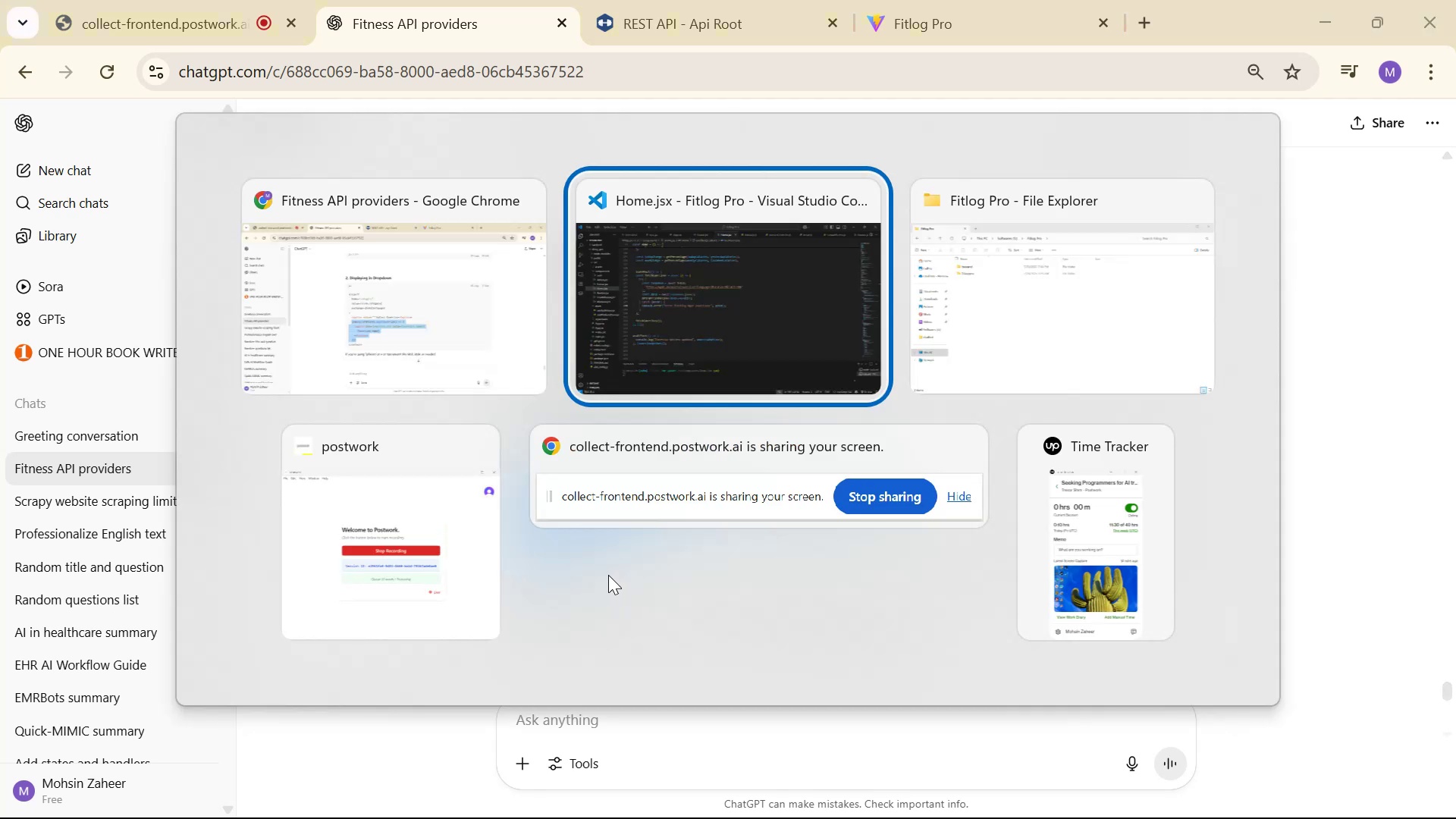 
scroll: coordinate [755, 488], scroll_direction: down, amount: 7.0
 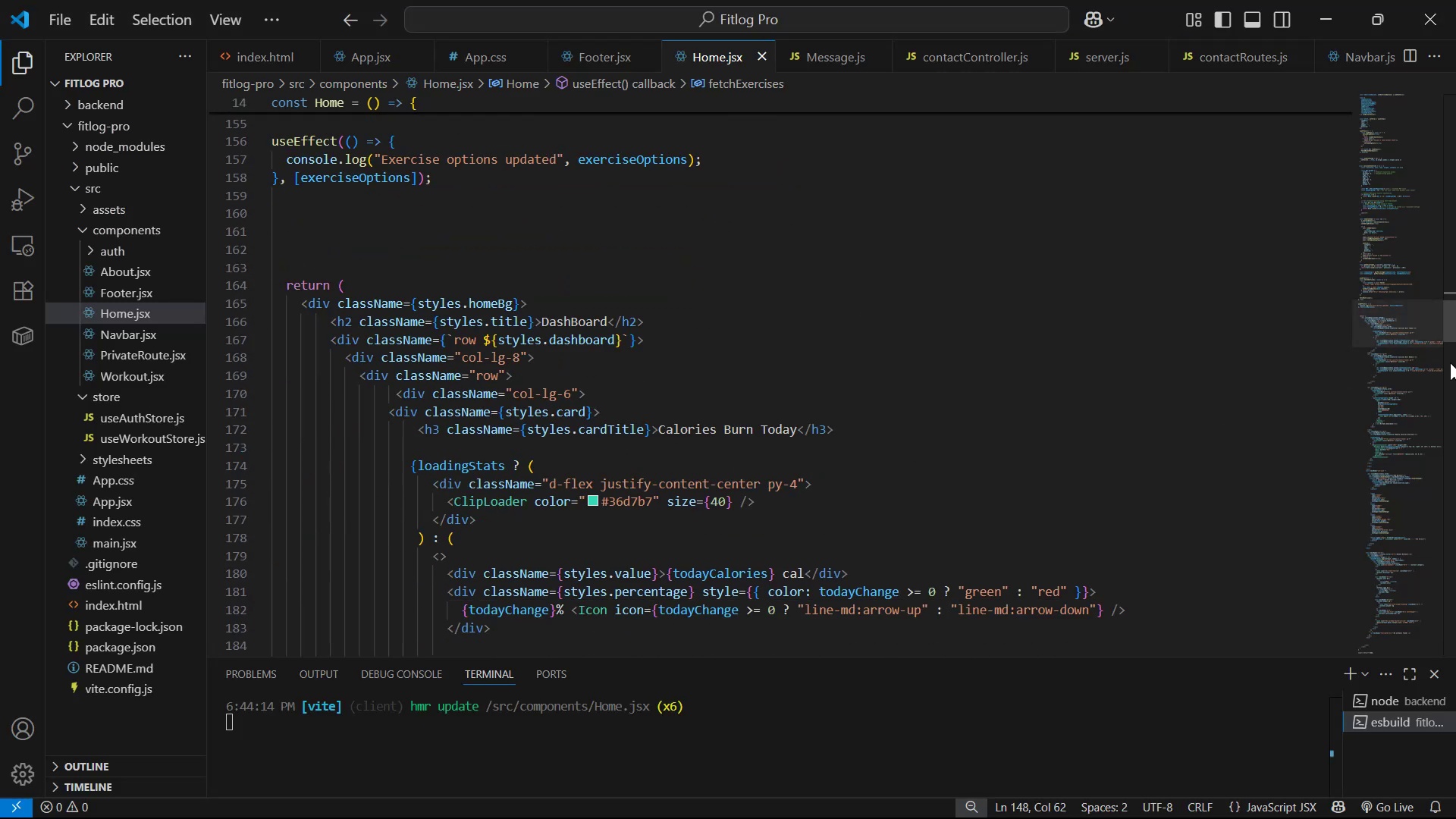 
left_click_drag(start_coordinate=[1454, 322], to_coordinate=[1455, 469])
 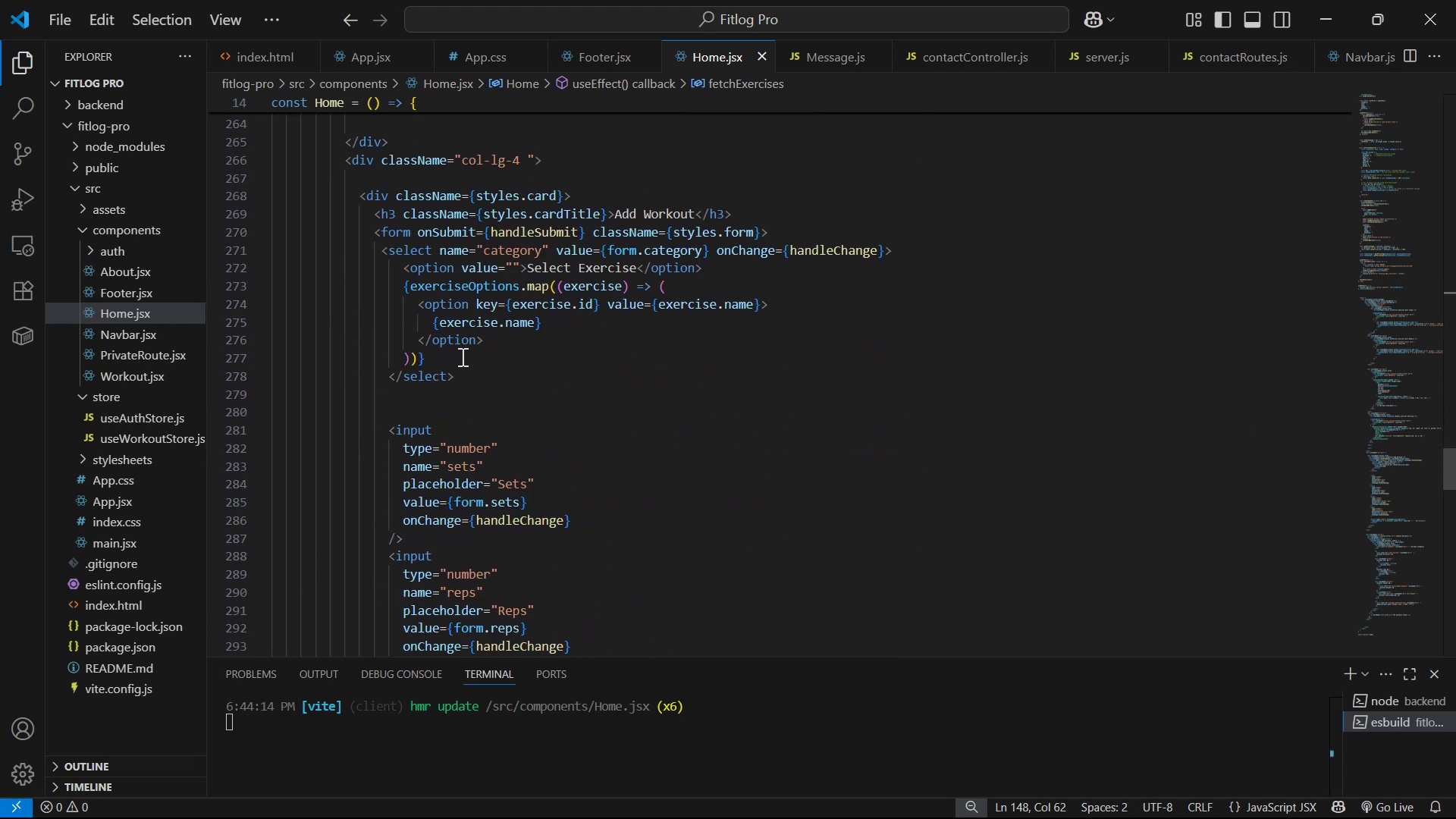 
left_click_drag(start_coordinate=[441, 360], to_coordinate=[398, 290])
 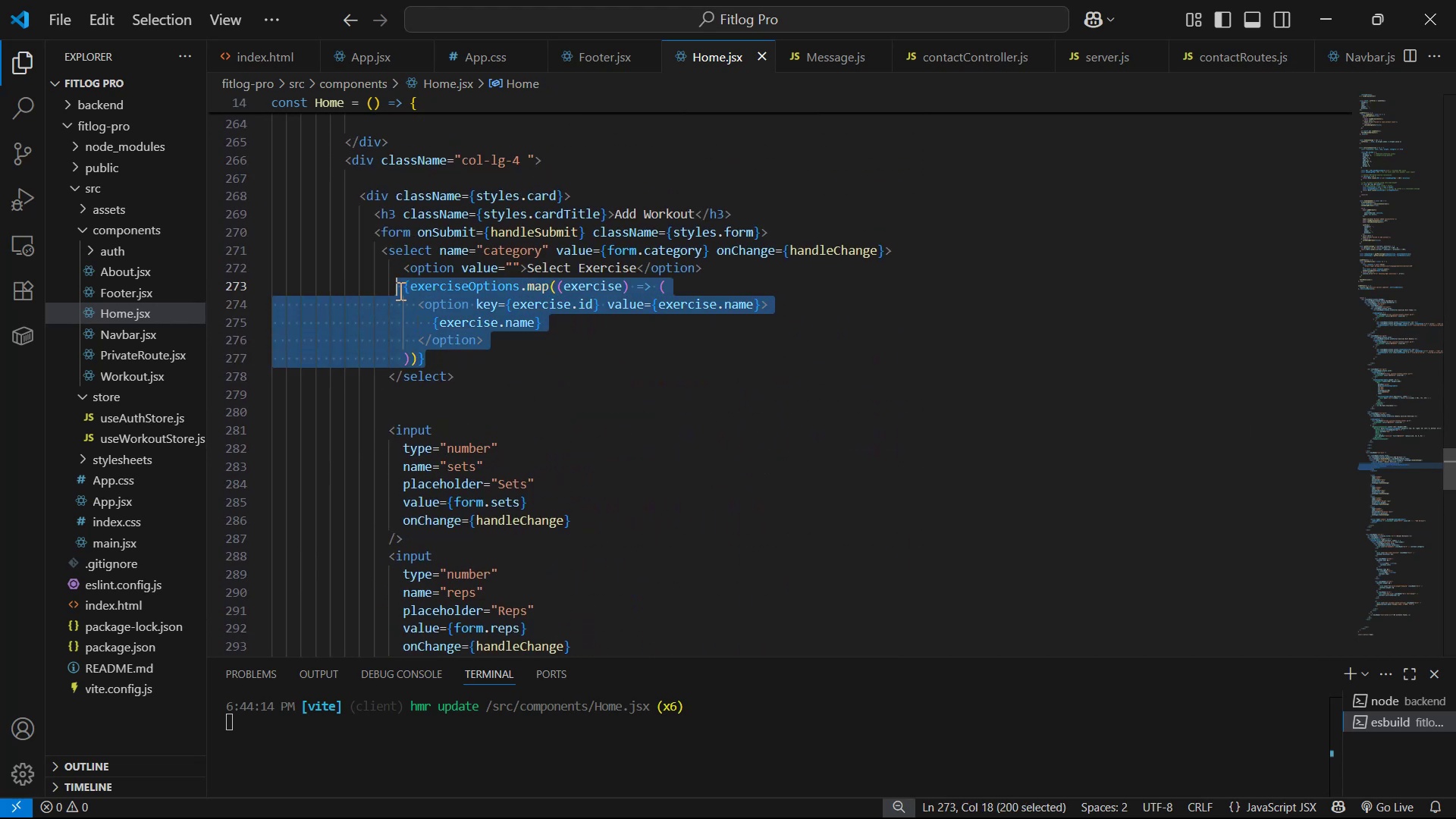 
key(Control+V)
 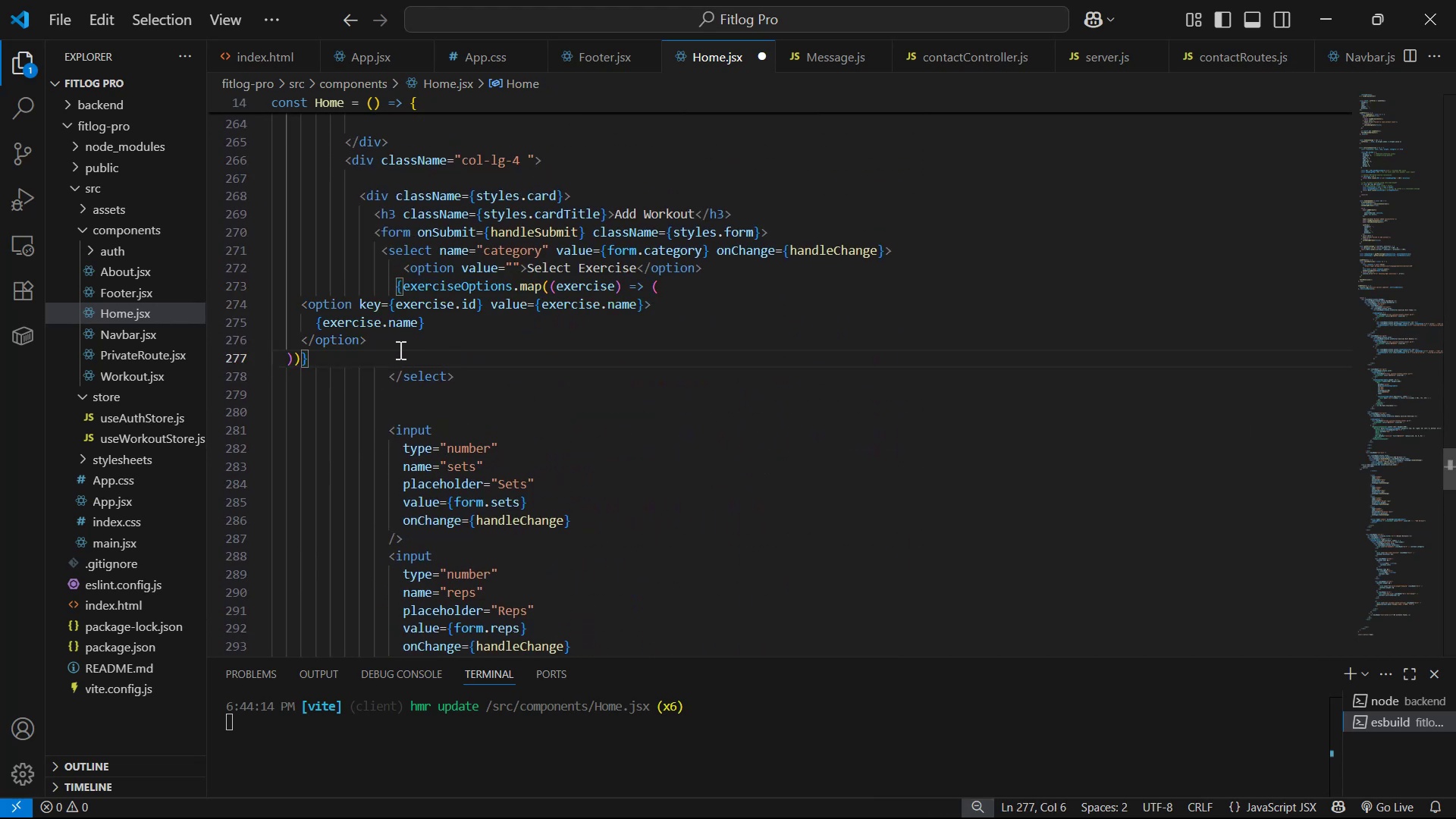 
left_click_drag(start_coordinate=[357, 360], to_coordinate=[285, 307])
 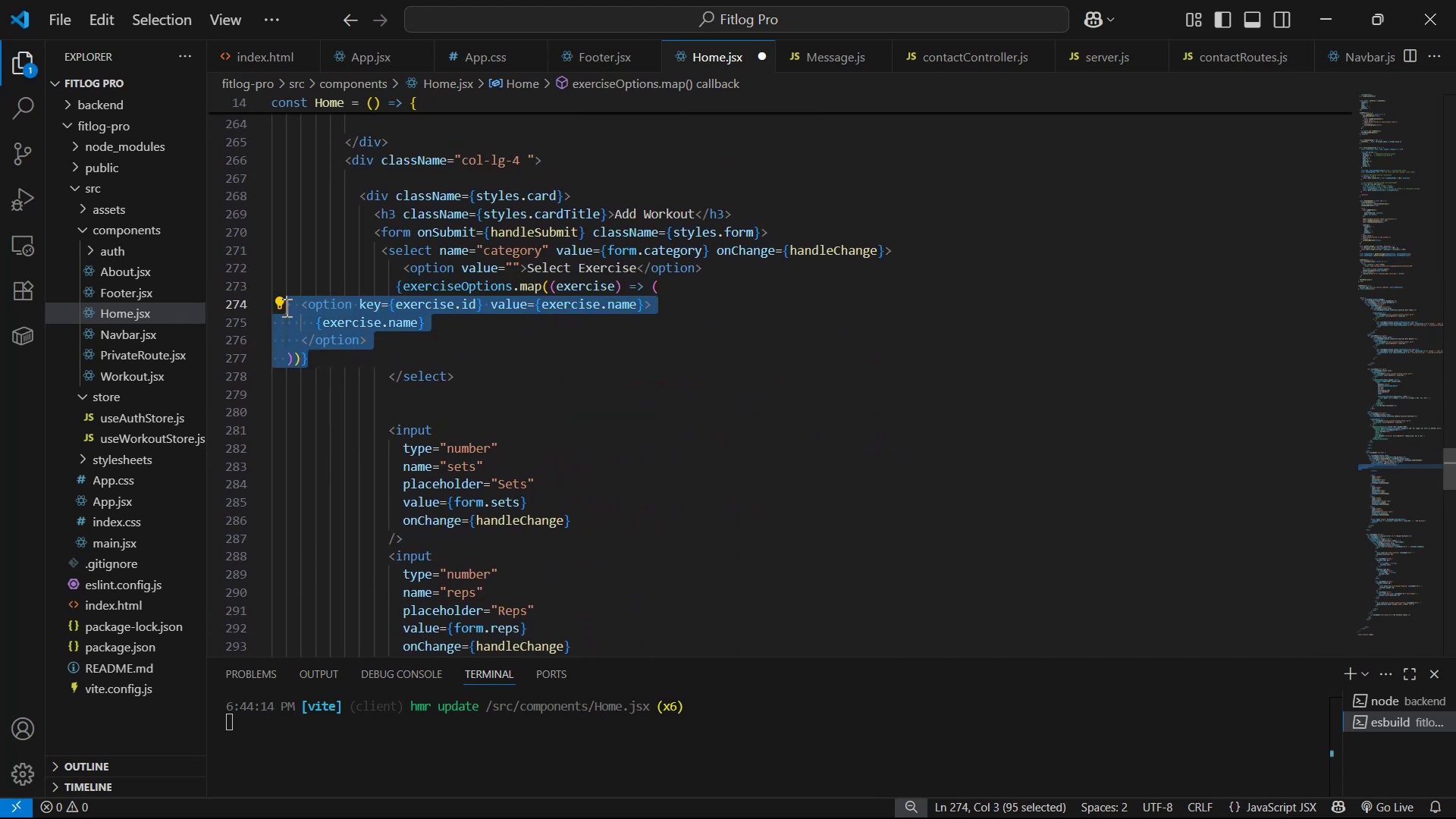 
key(Tab)
 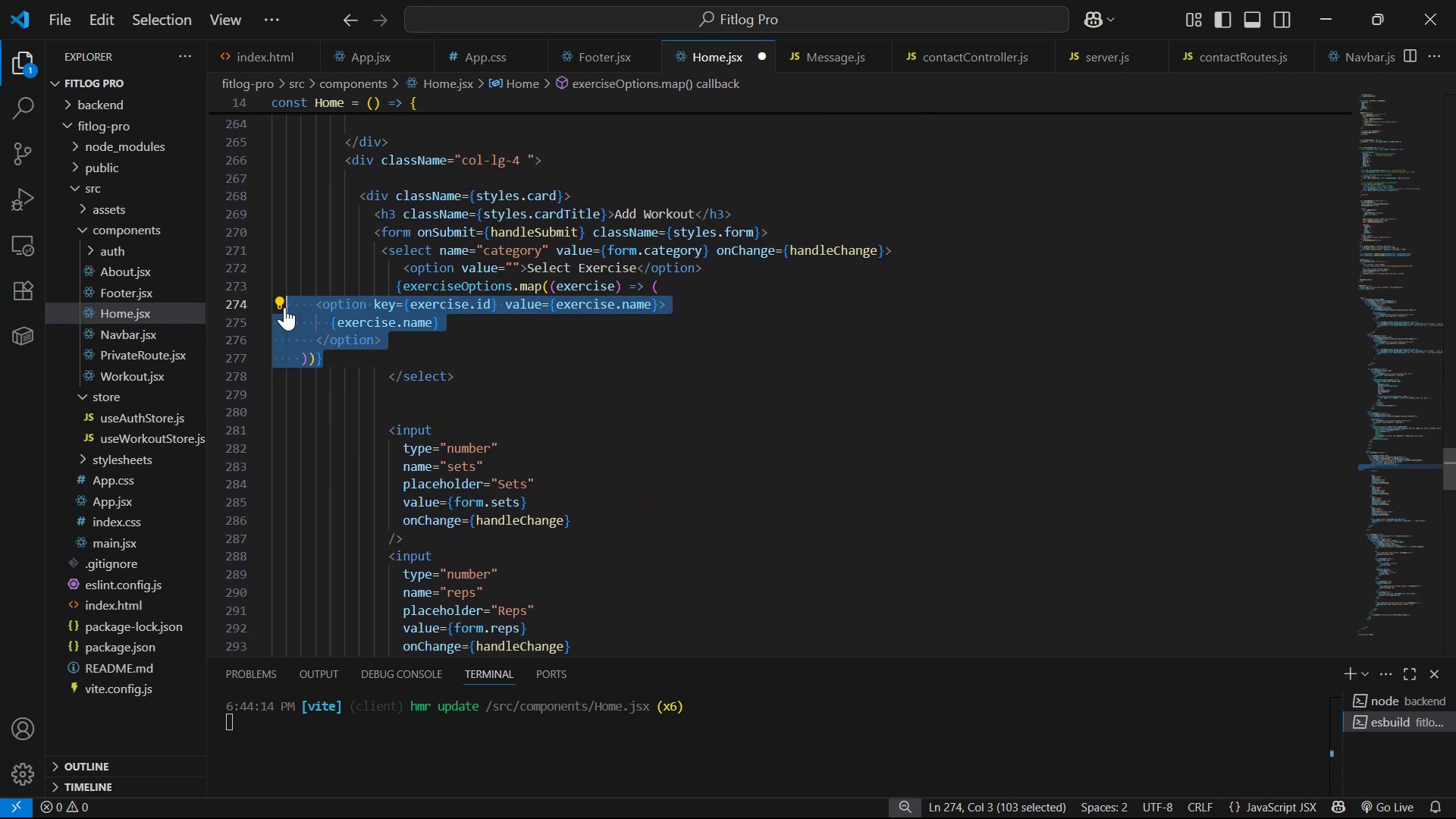 
key(Tab)
 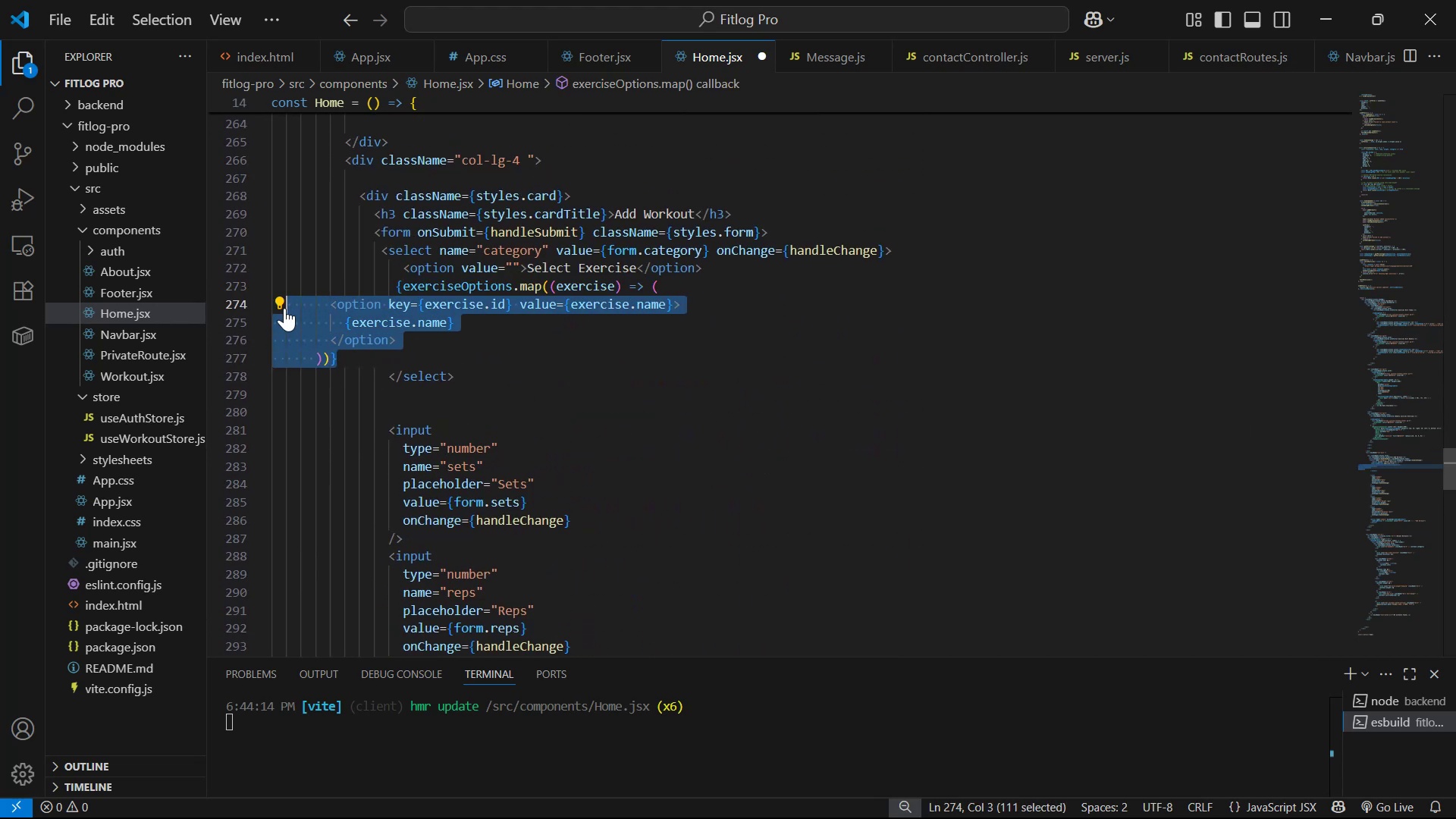 
key(Tab)
 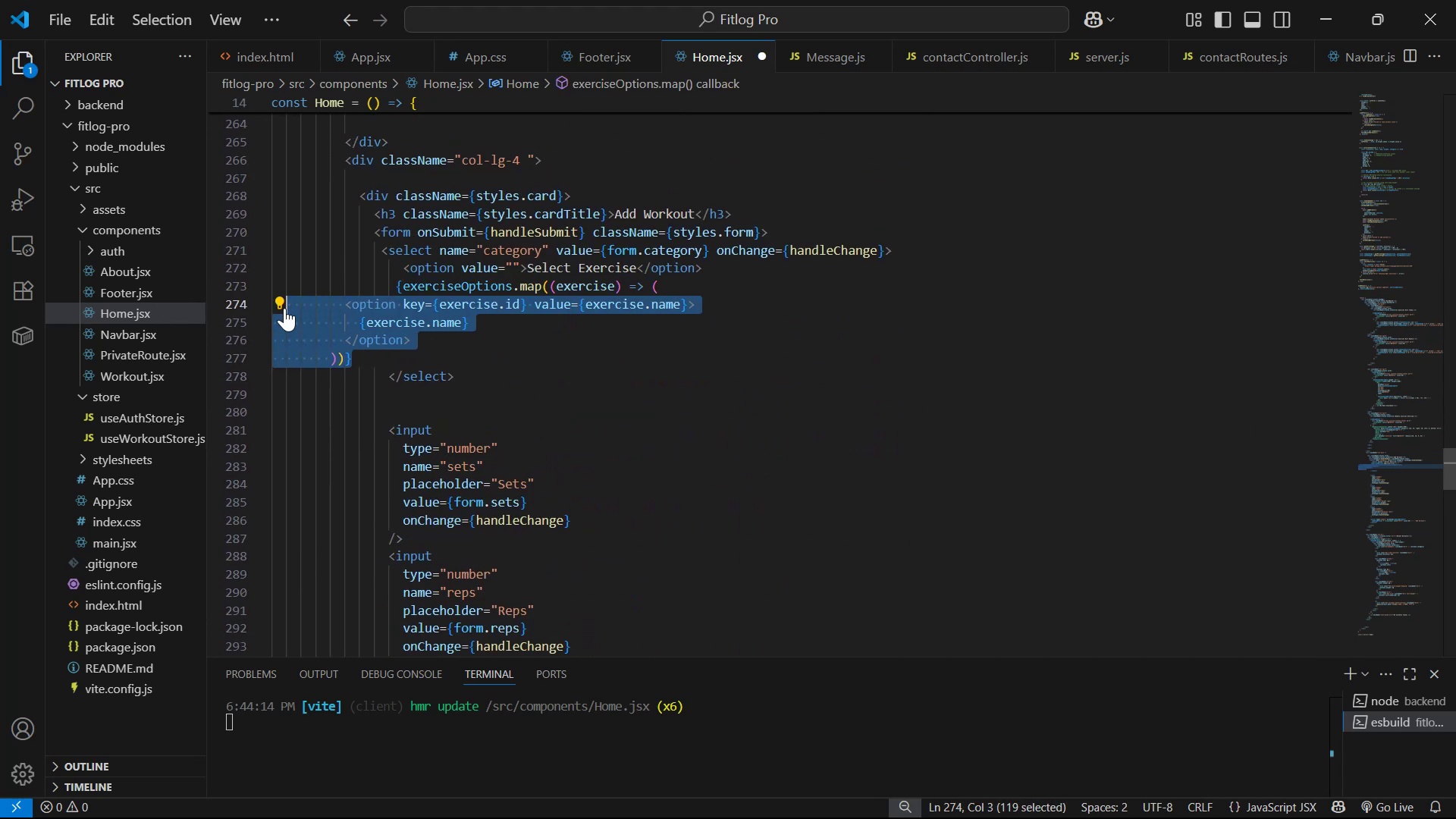 
key(Tab)
 